 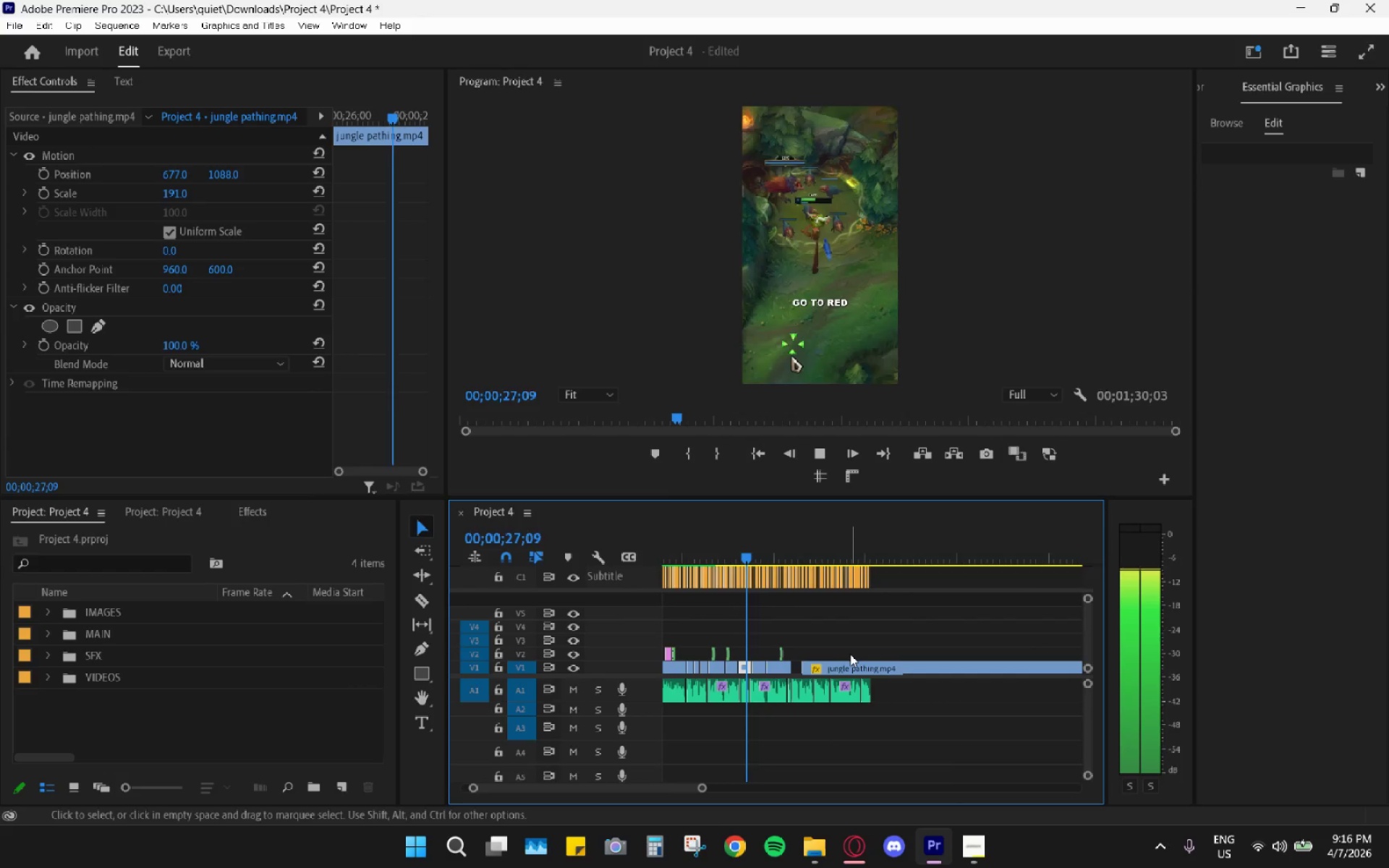 
key(Space)
 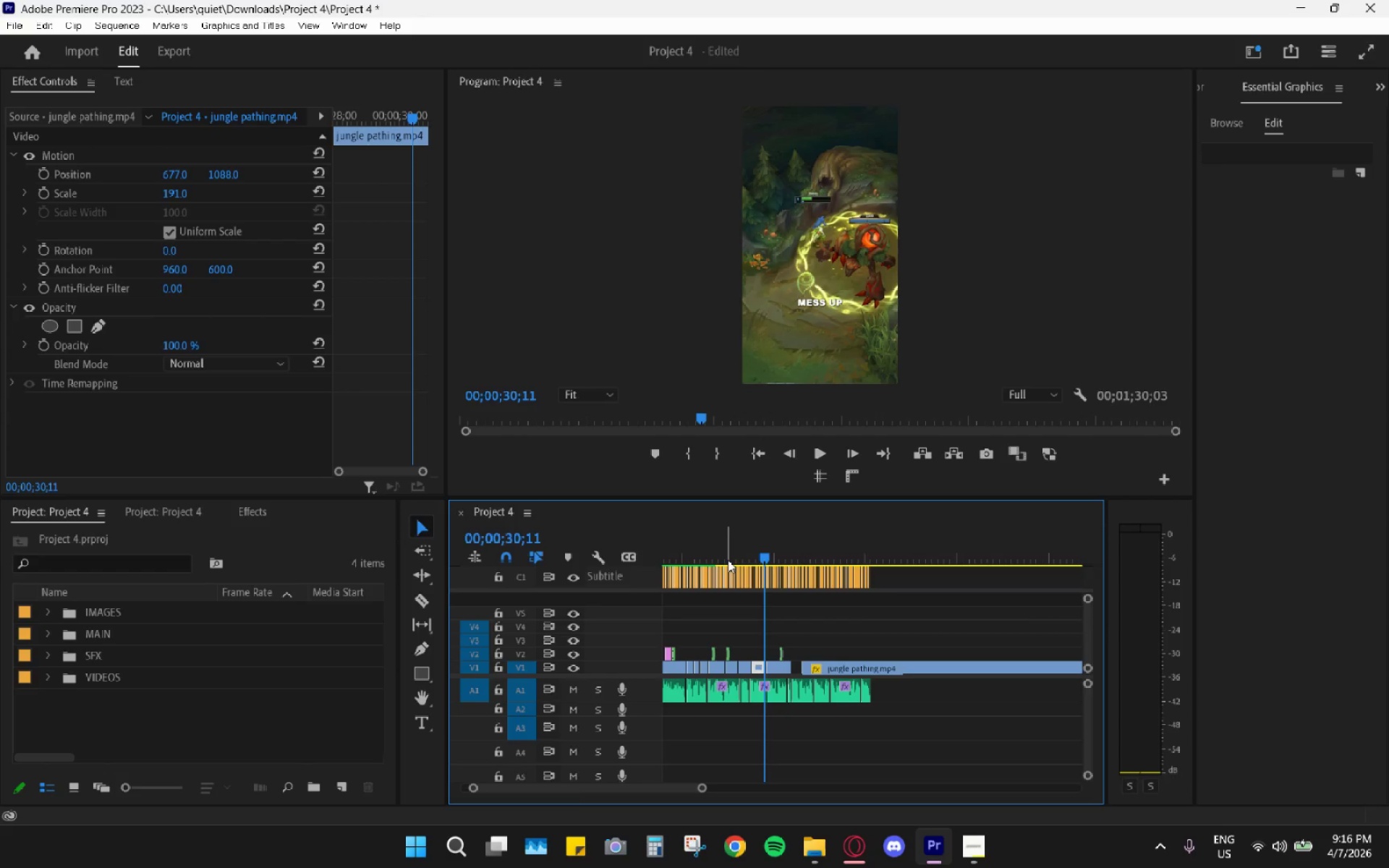 
key(Space)
 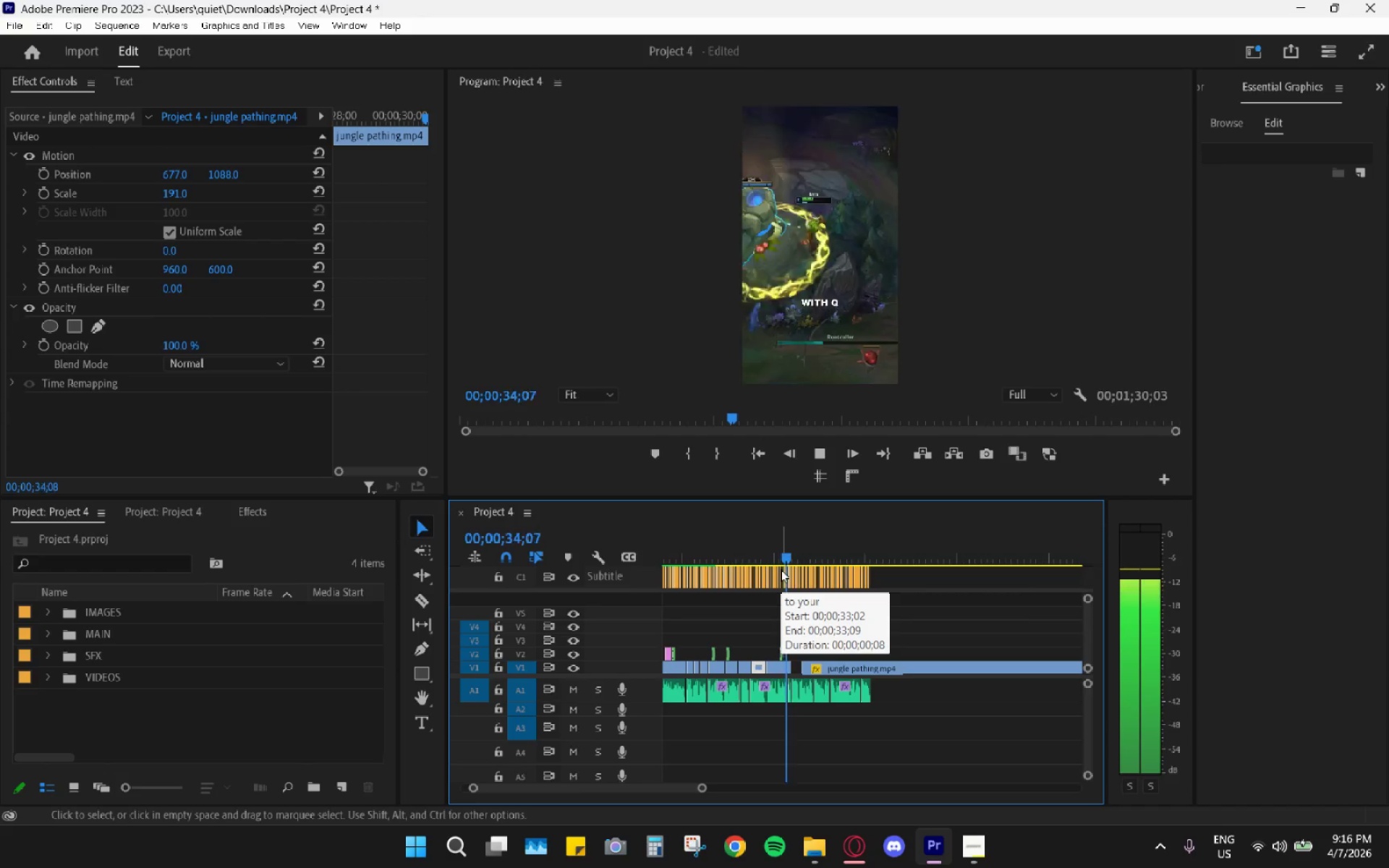 
key(Space)
 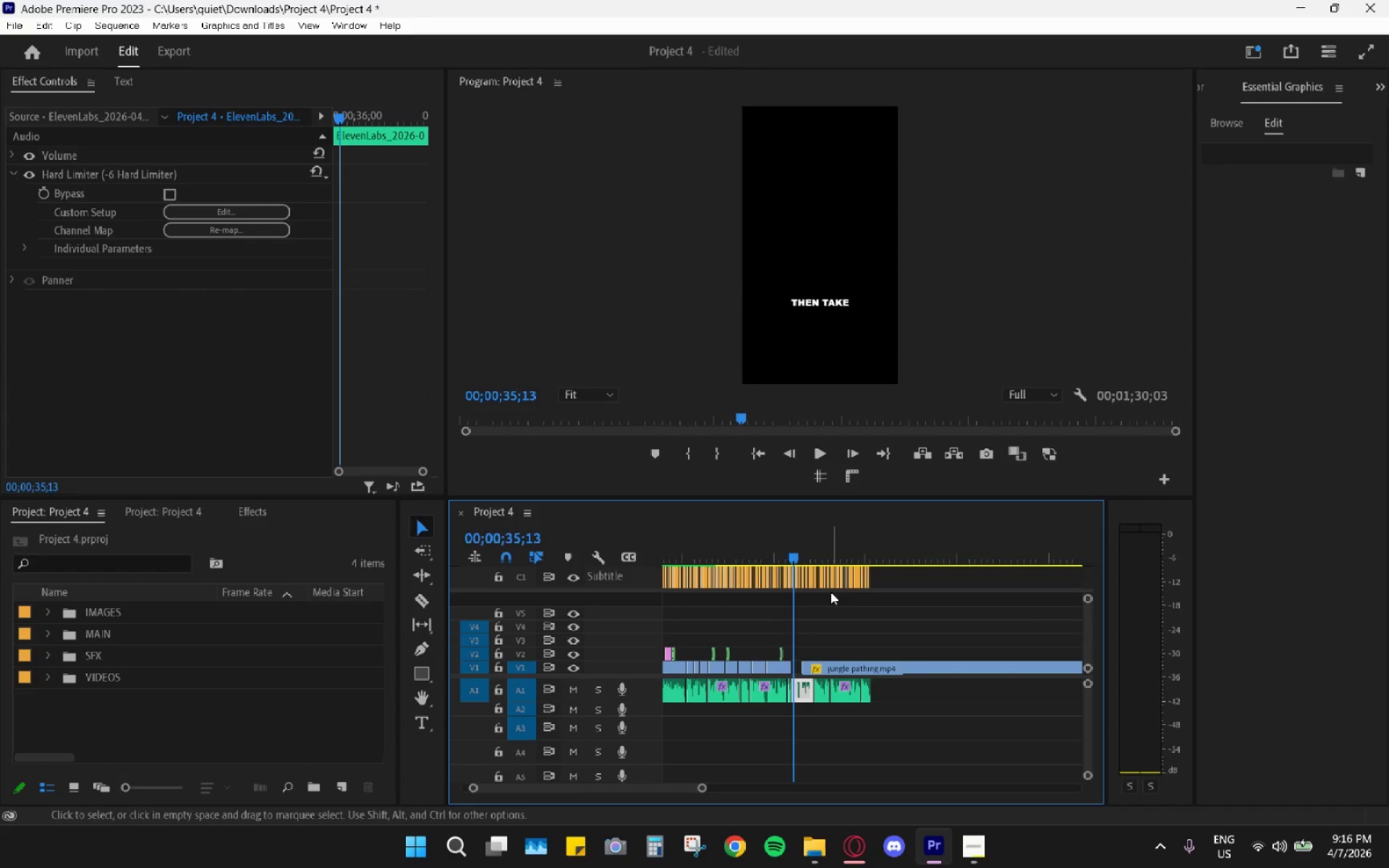 
hold_key(key=AltLeft, duration=0.81)
scroll: coordinate [811, 598], scroll_direction: up, amount: 18.0
 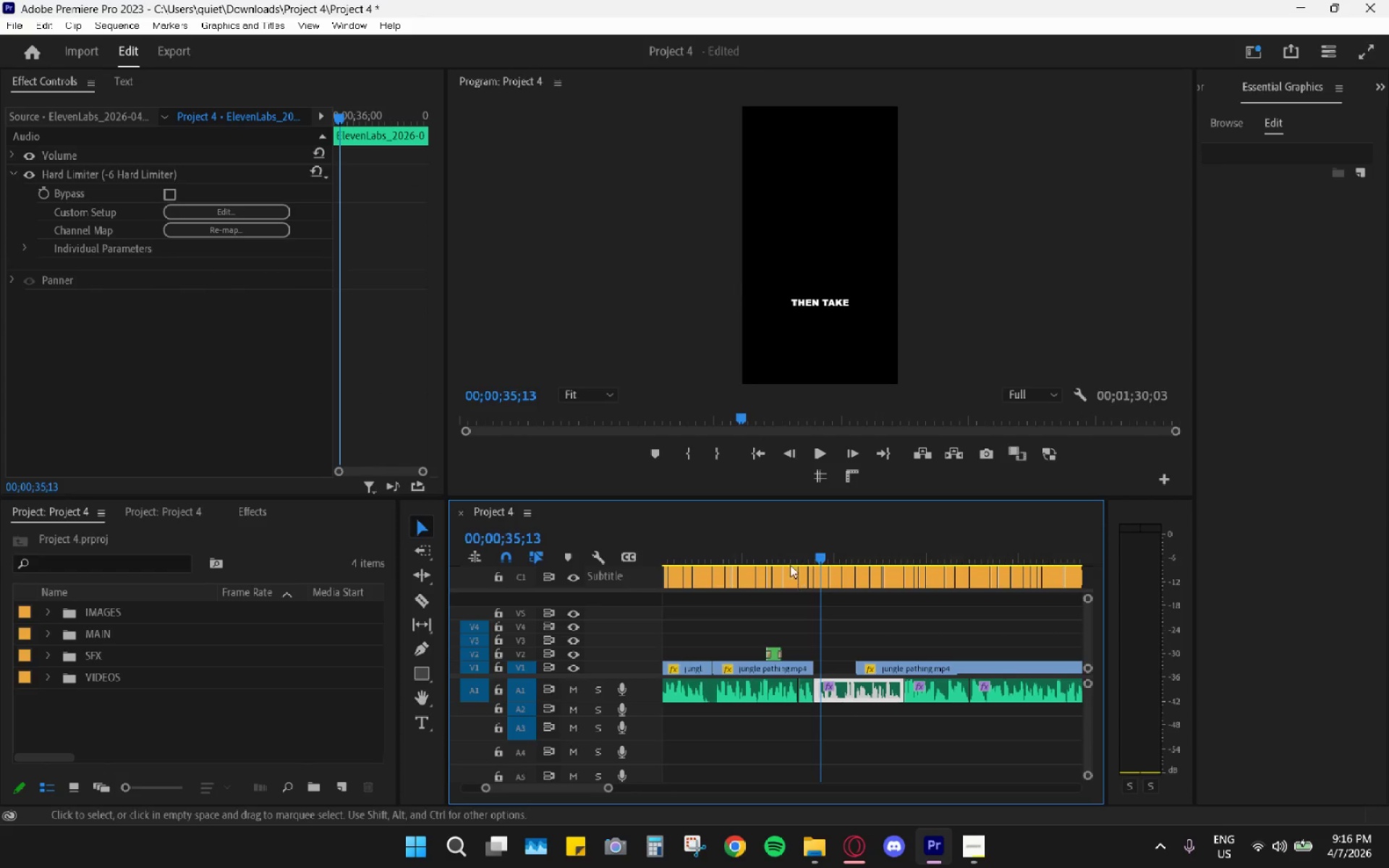 
left_click_drag(start_coordinate=[782, 549], to_coordinate=[817, 560])
 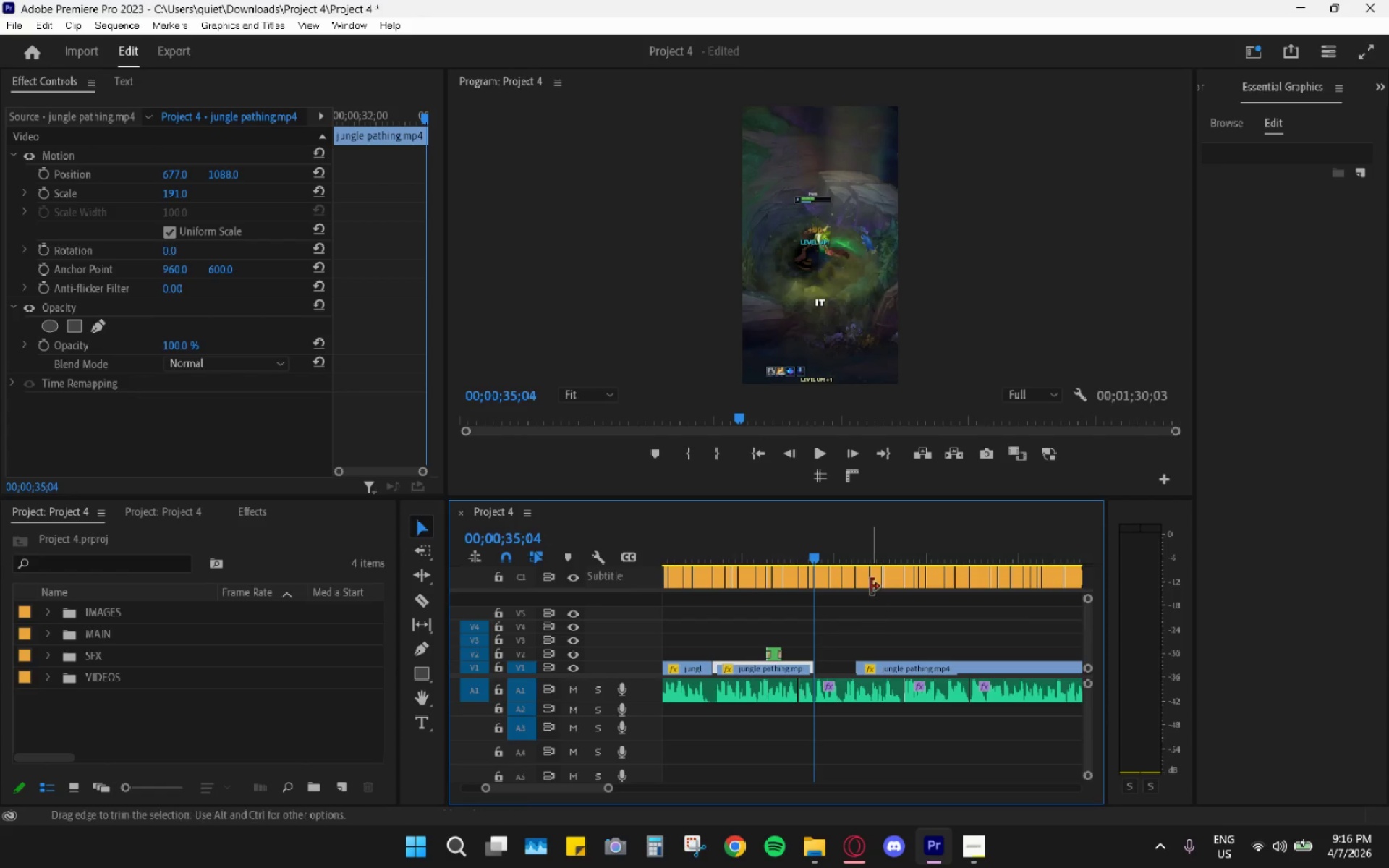 
left_click_drag(start_coordinate=[863, 556], to_coordinate=[884, 557])
 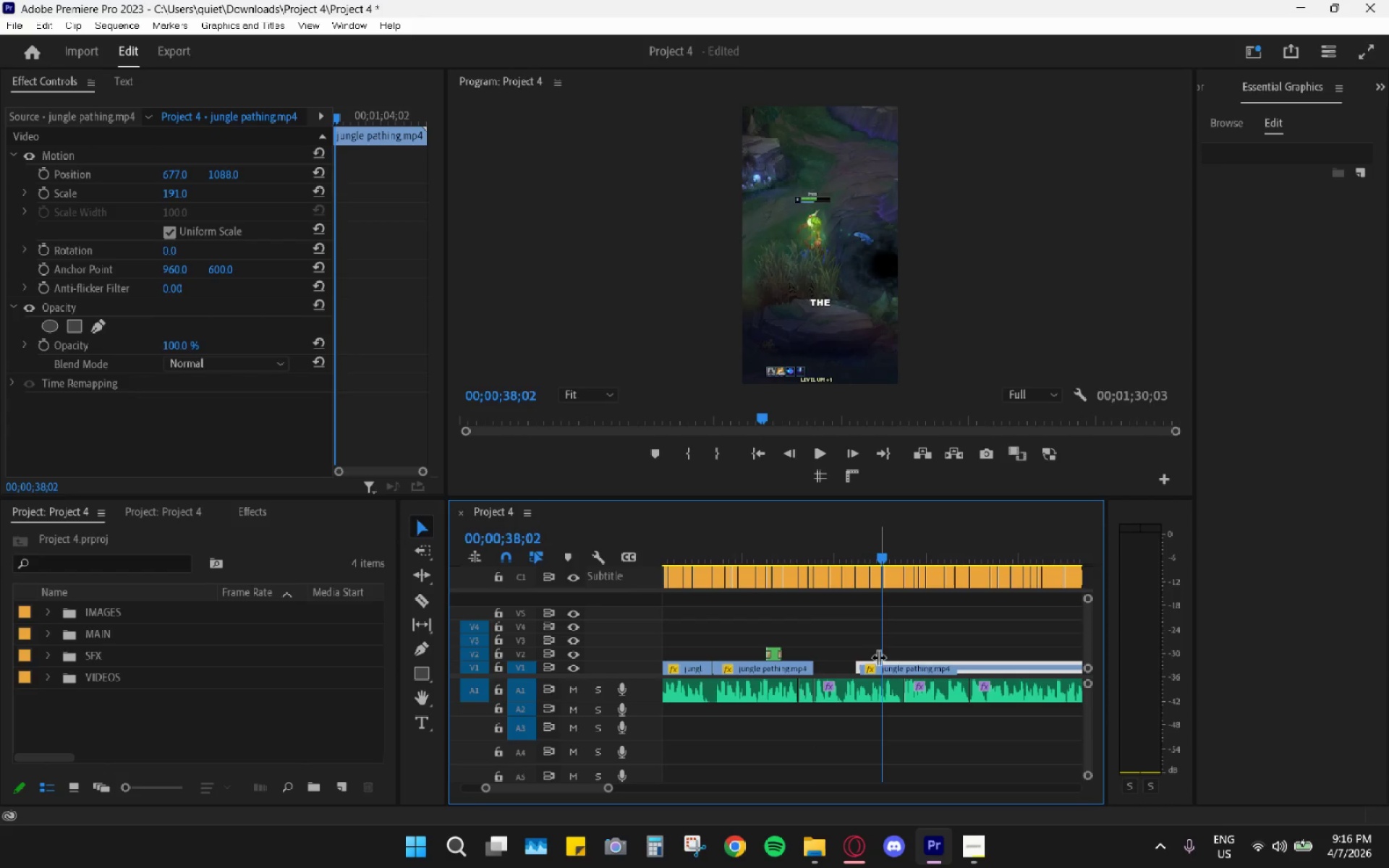 
left_click_drag(start_coordinate=[875, 667], to_coordinate=[835, 662])
 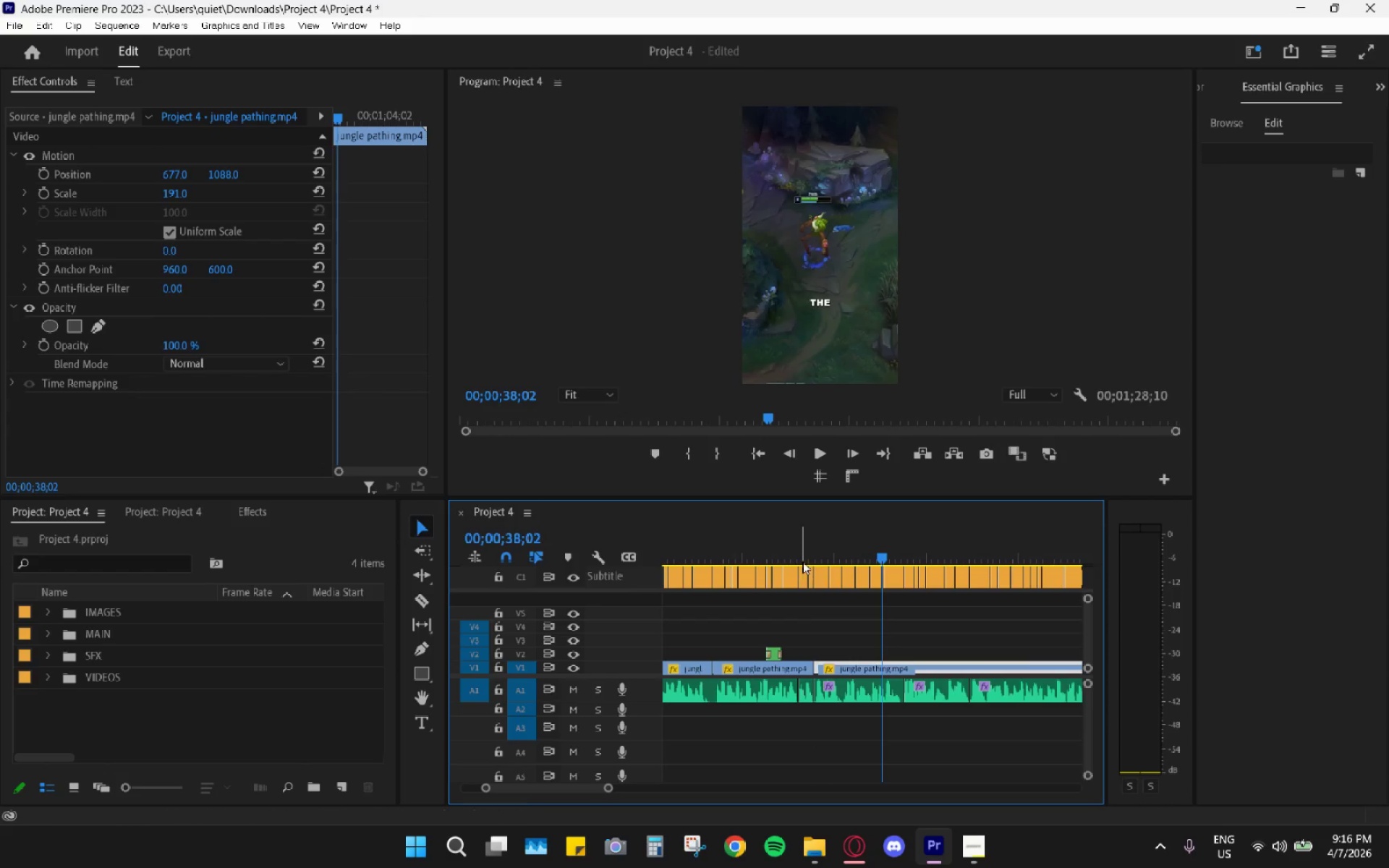 
key(Space)
 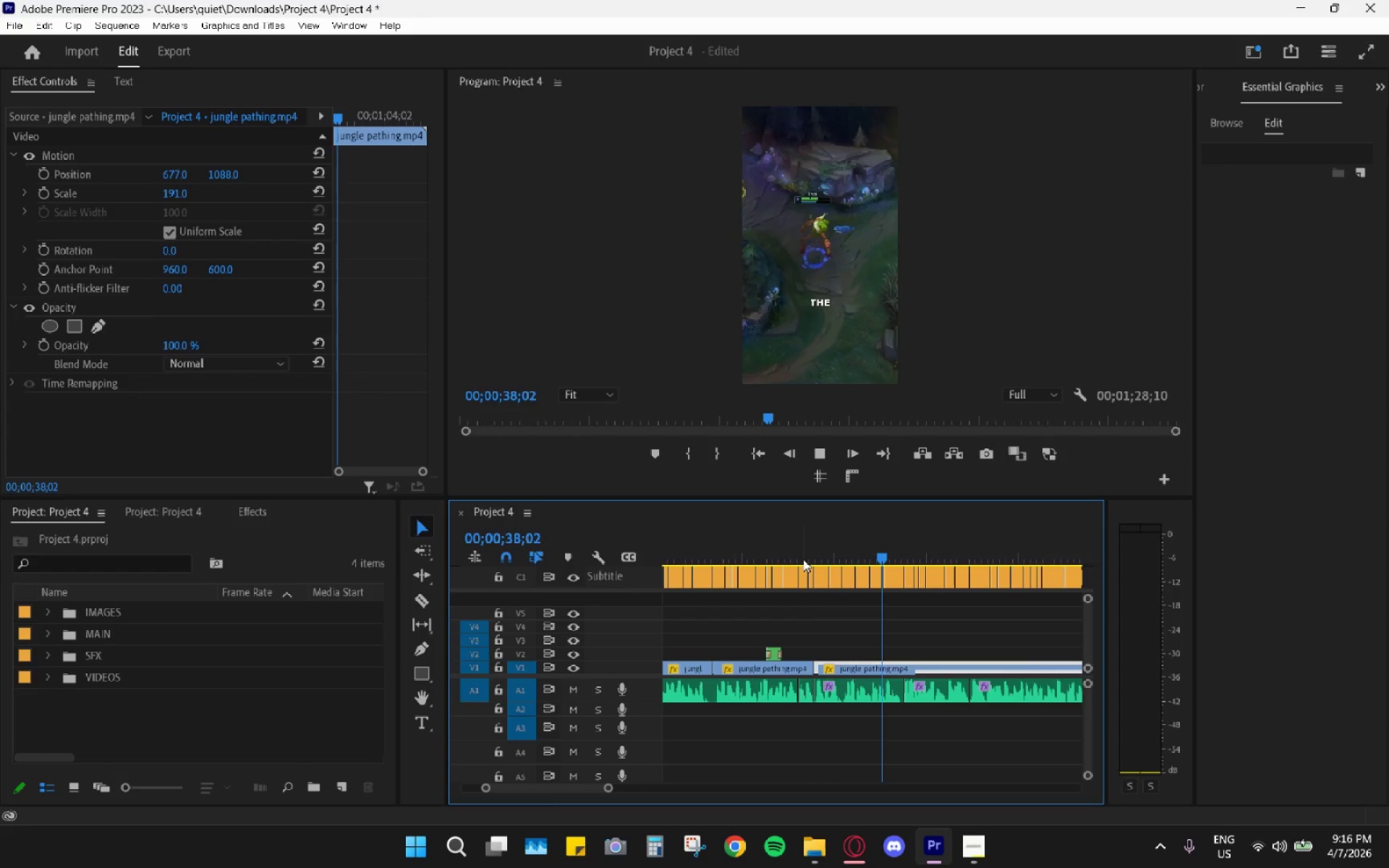 
left_click([812, 549])
 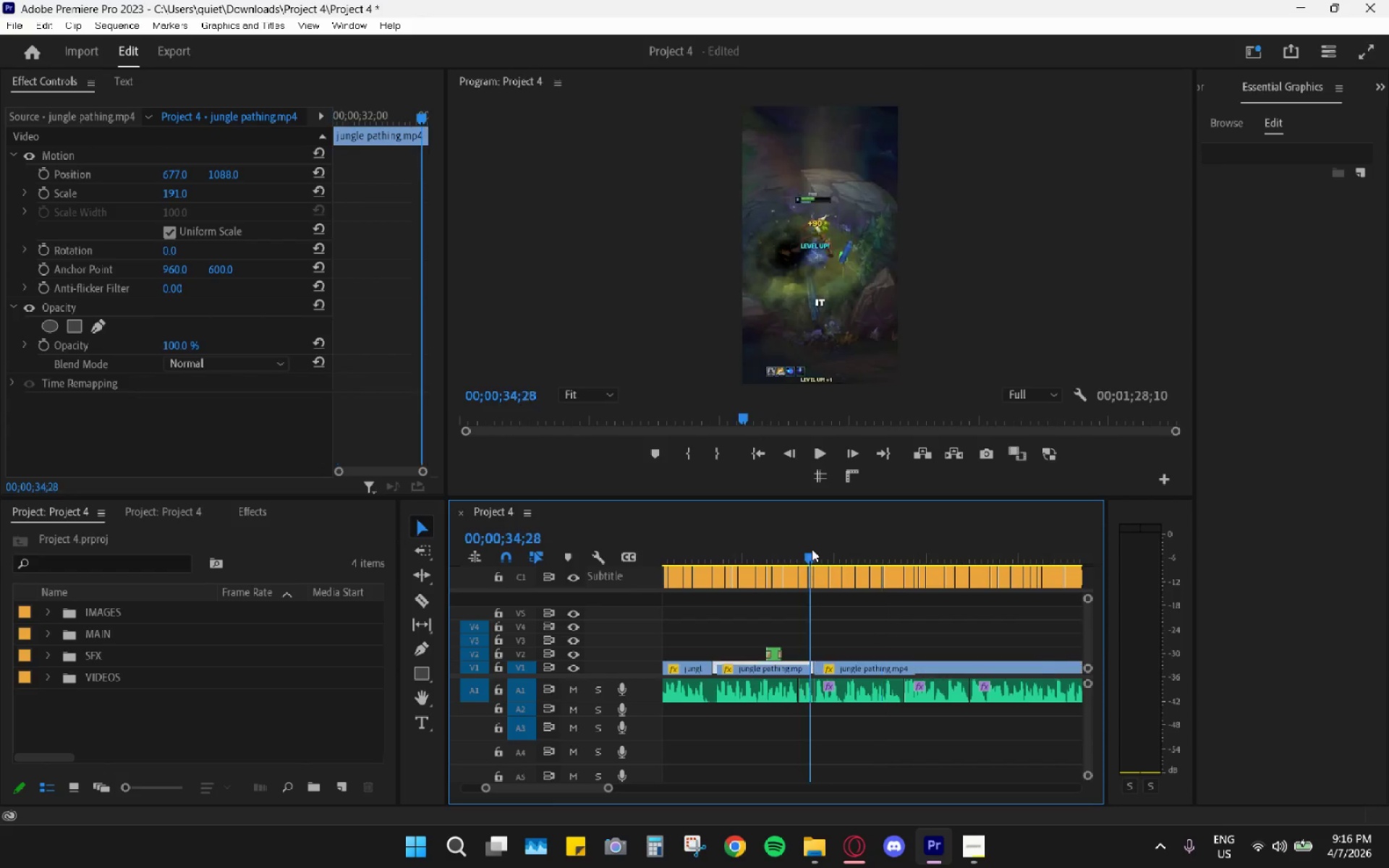 
key(Space)
 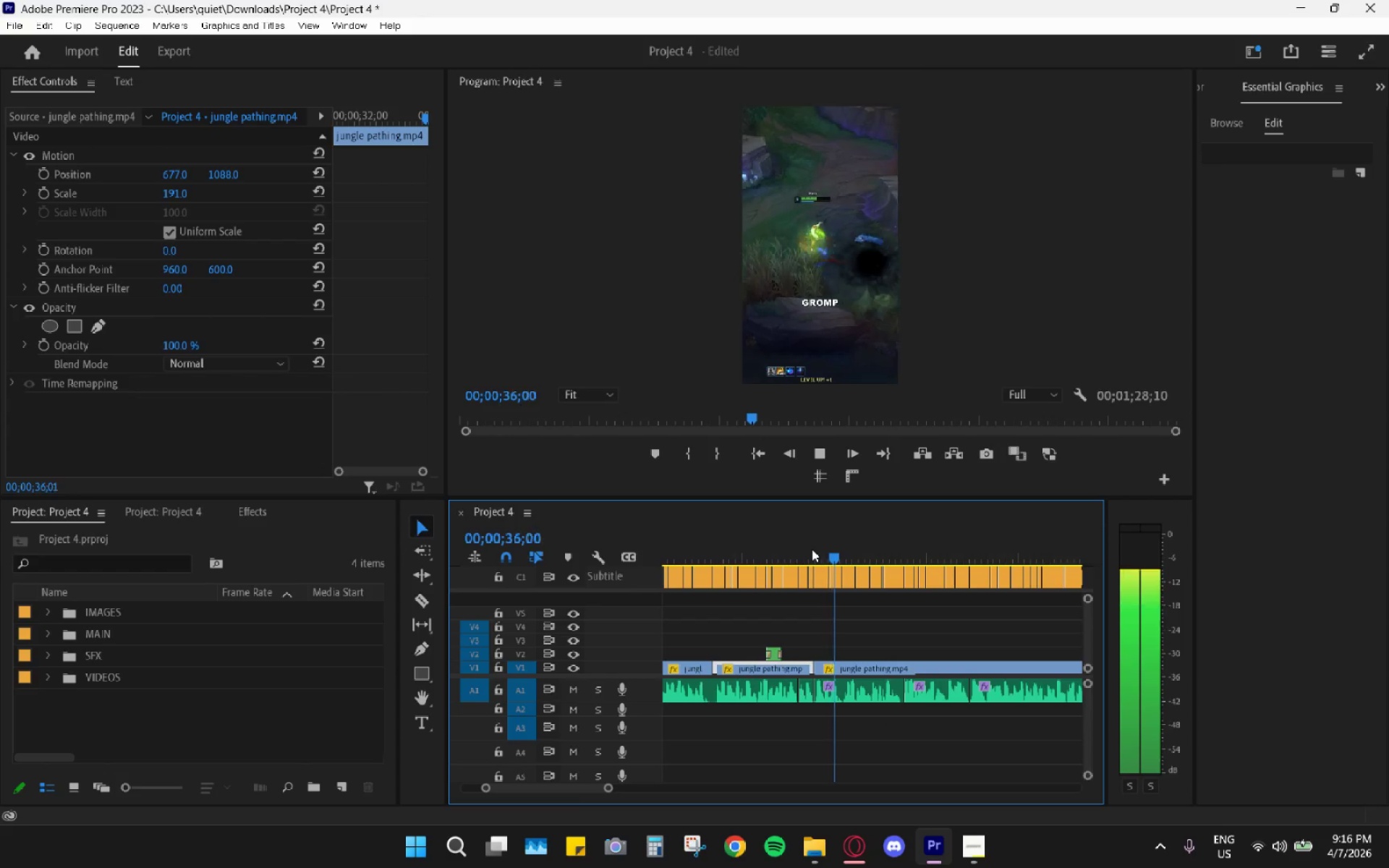 
key(Space)
 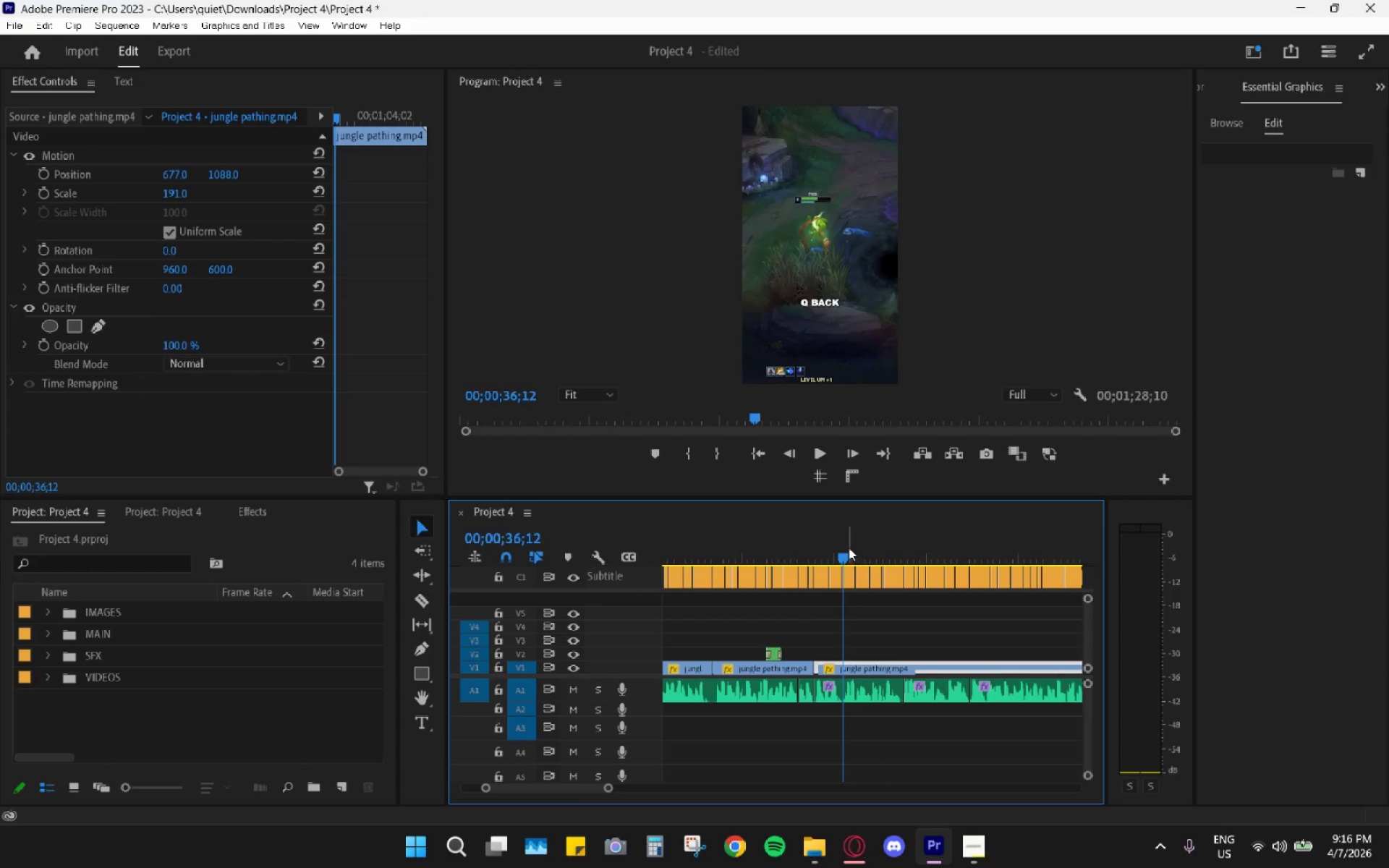 
left_click_drag(start_coordinate=[838, 545], to_coordinate=[786, 553])
 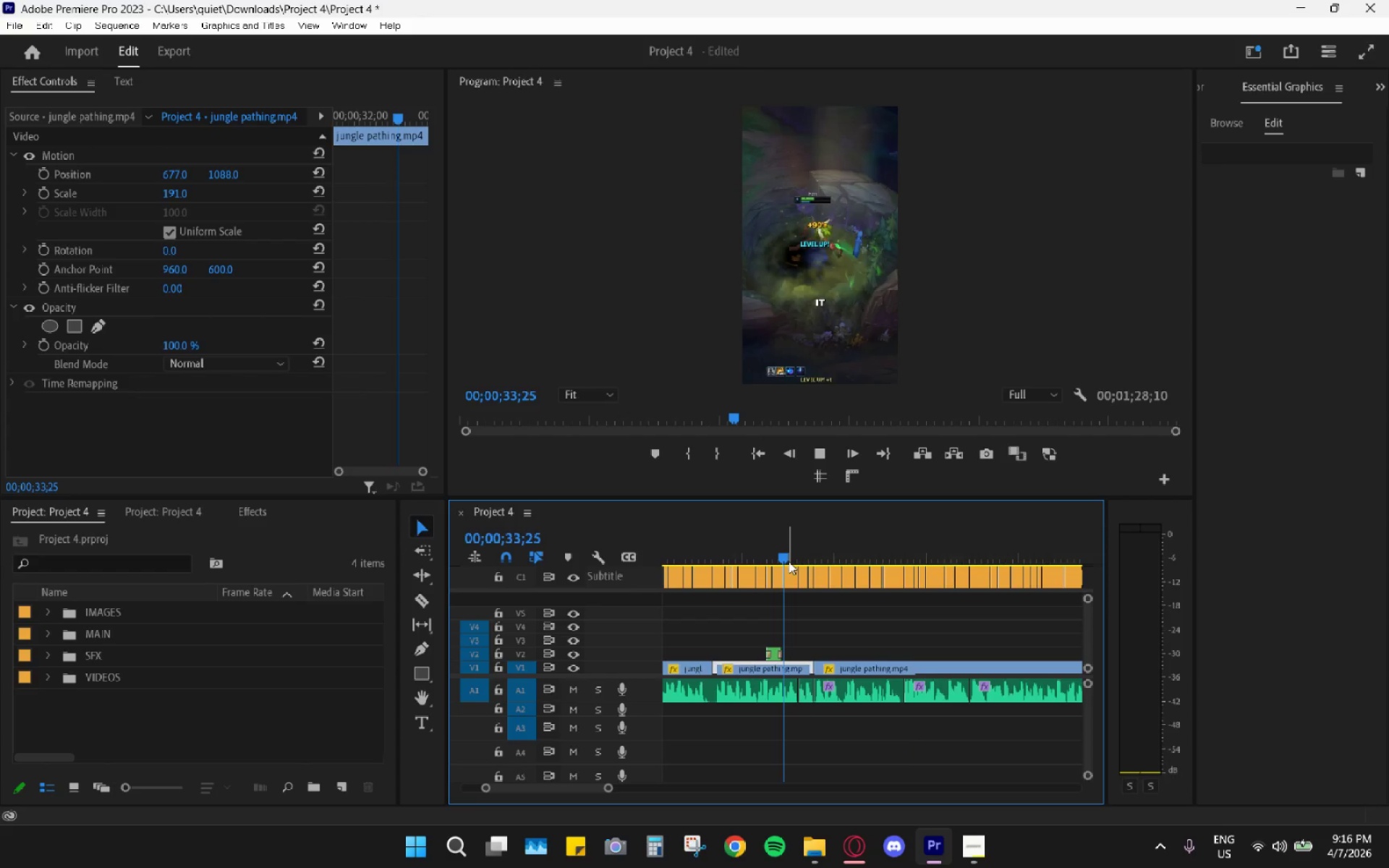 
key(Space)
 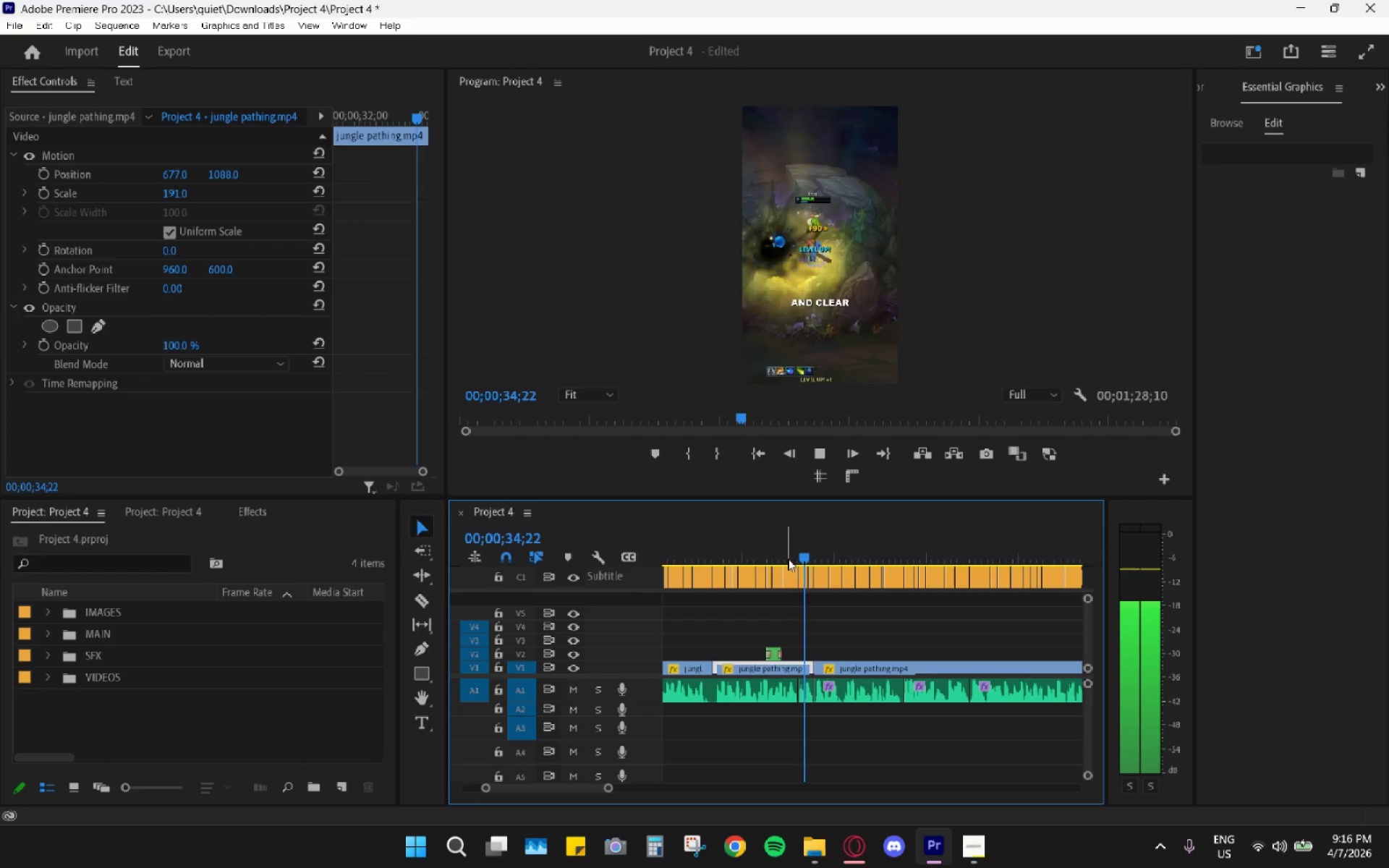 
key(Space)
 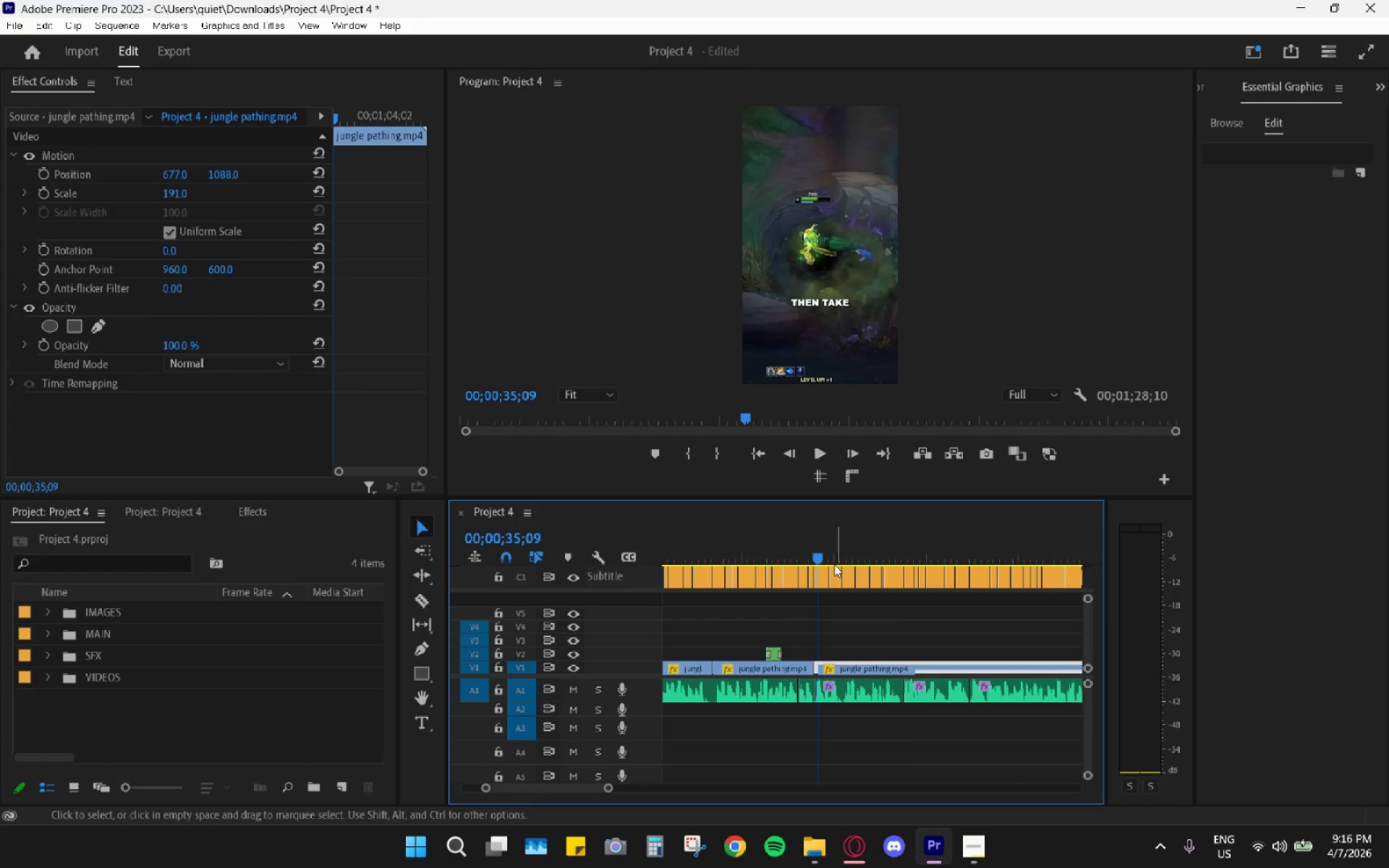 
left_click_drag(start_coordinate=[826, 556], to_coordinate=[925, 578])
 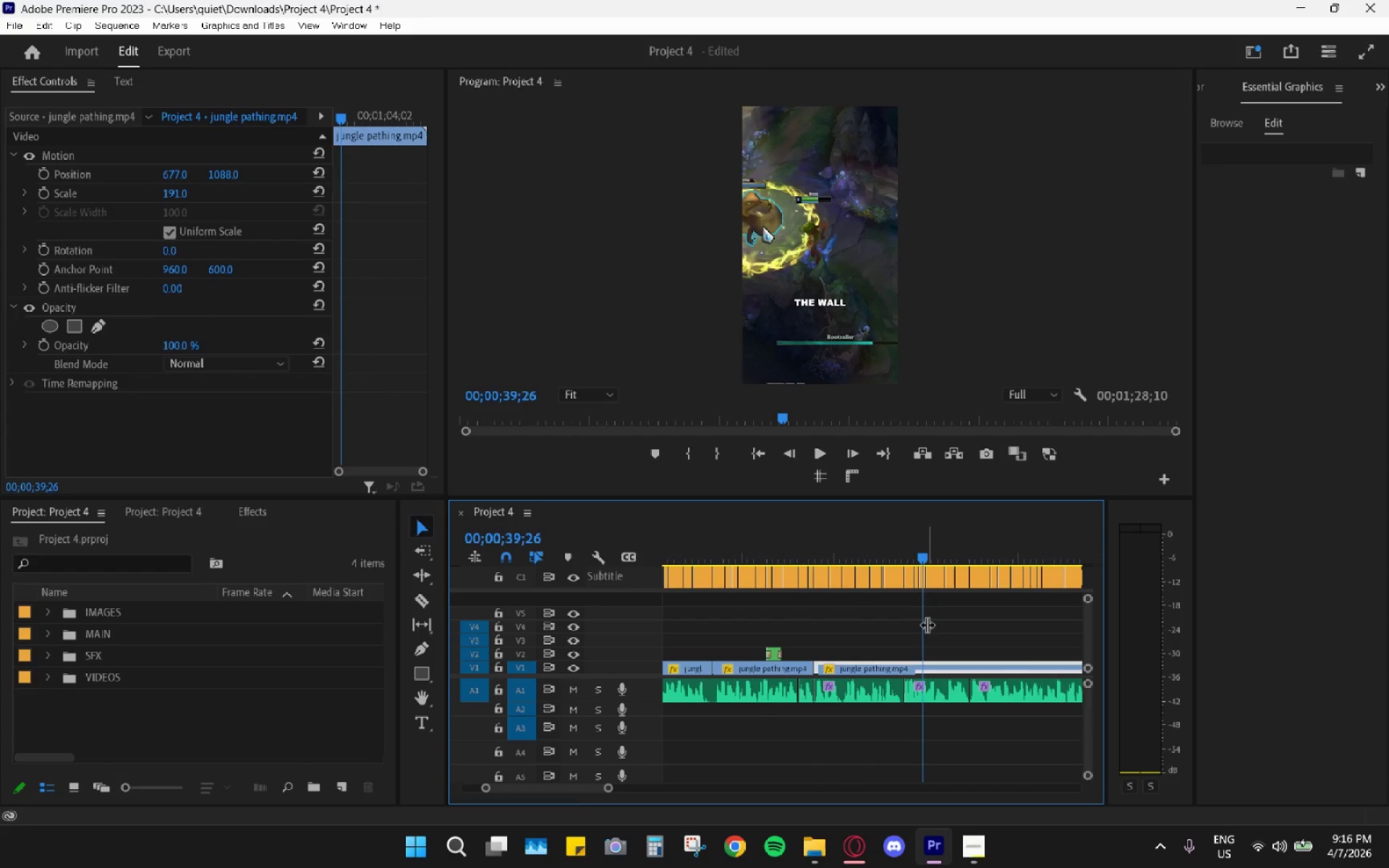 
key(C)
 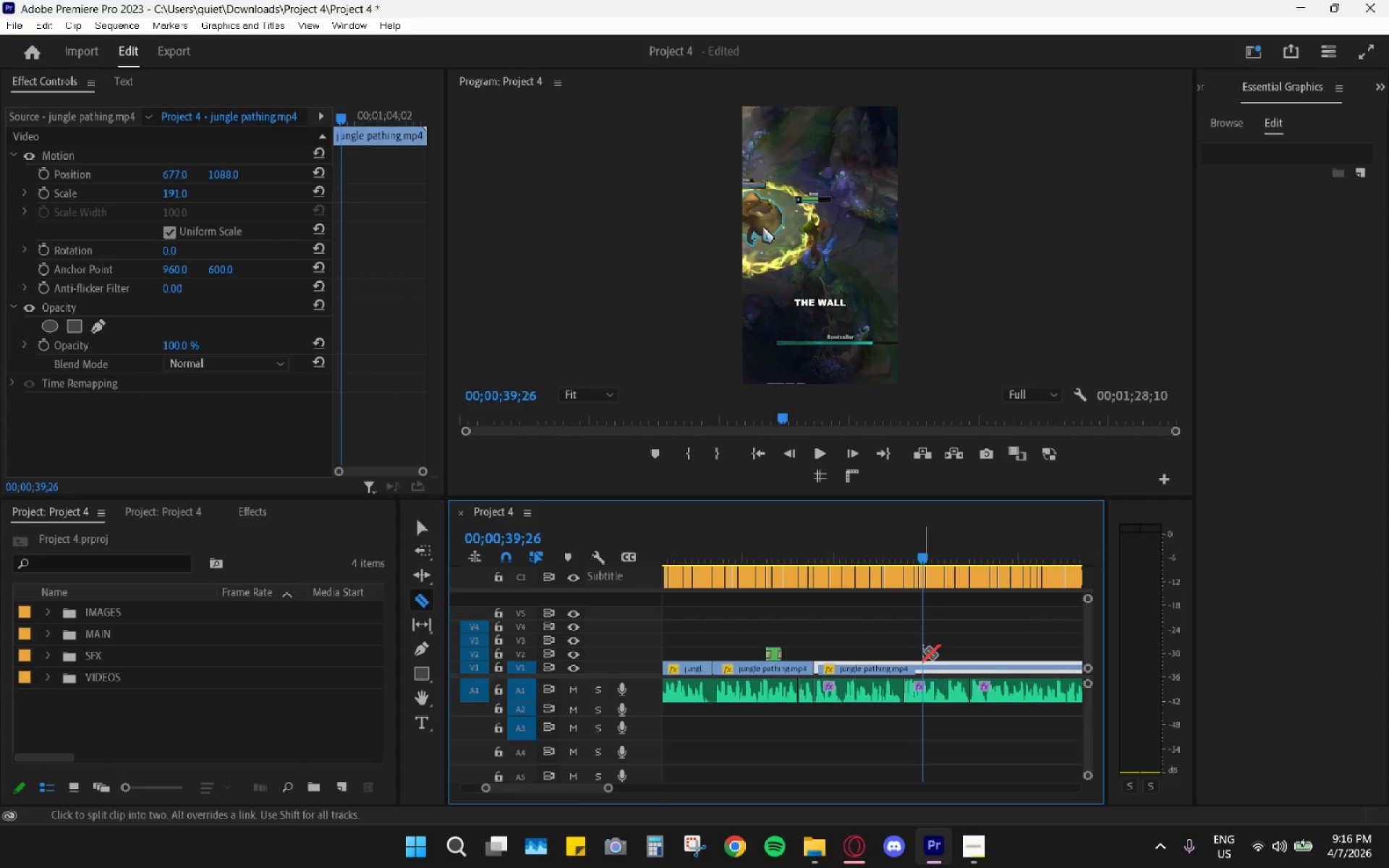 
left_click([919, 663])
 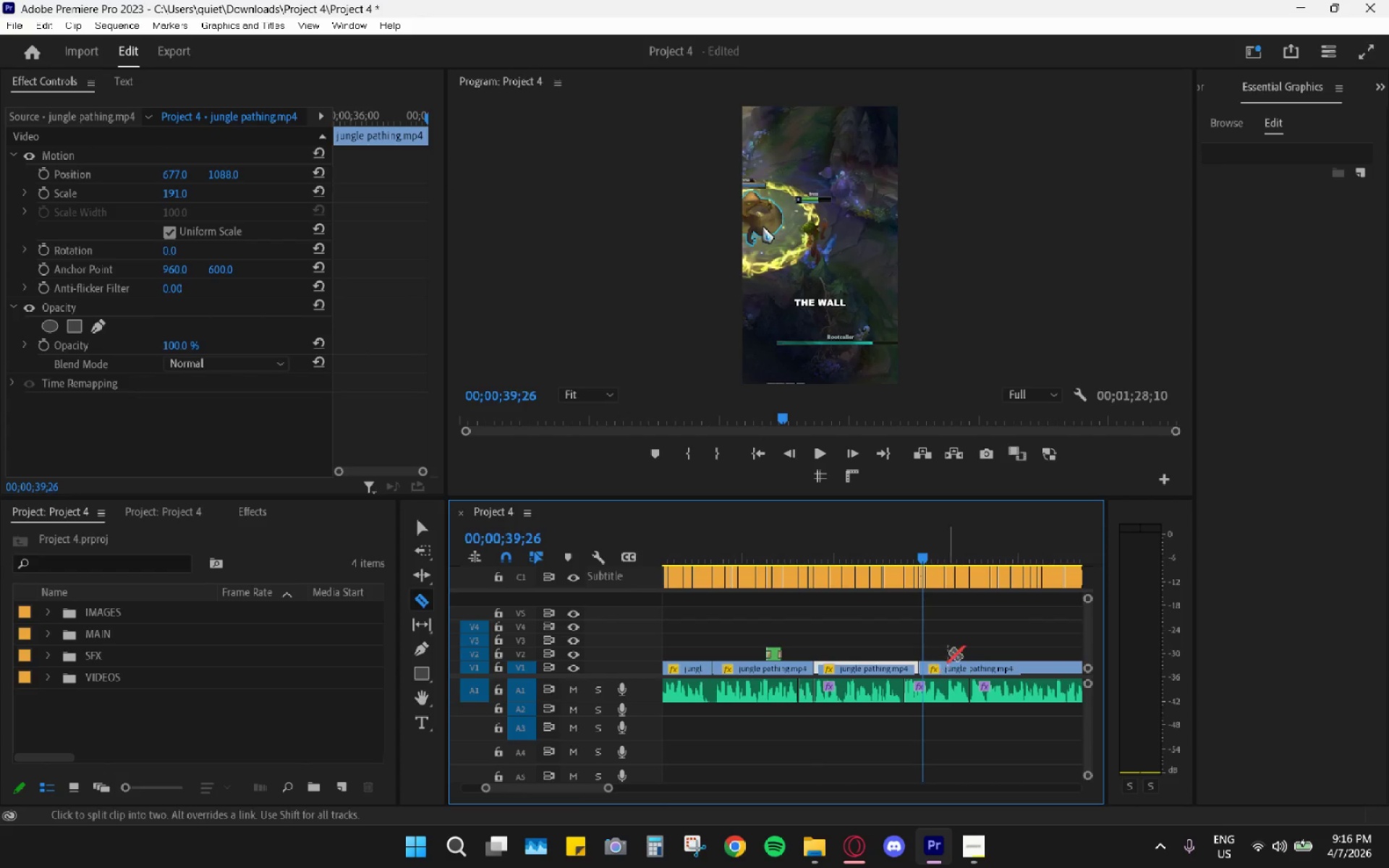 
key(Control+ControlLeft)
 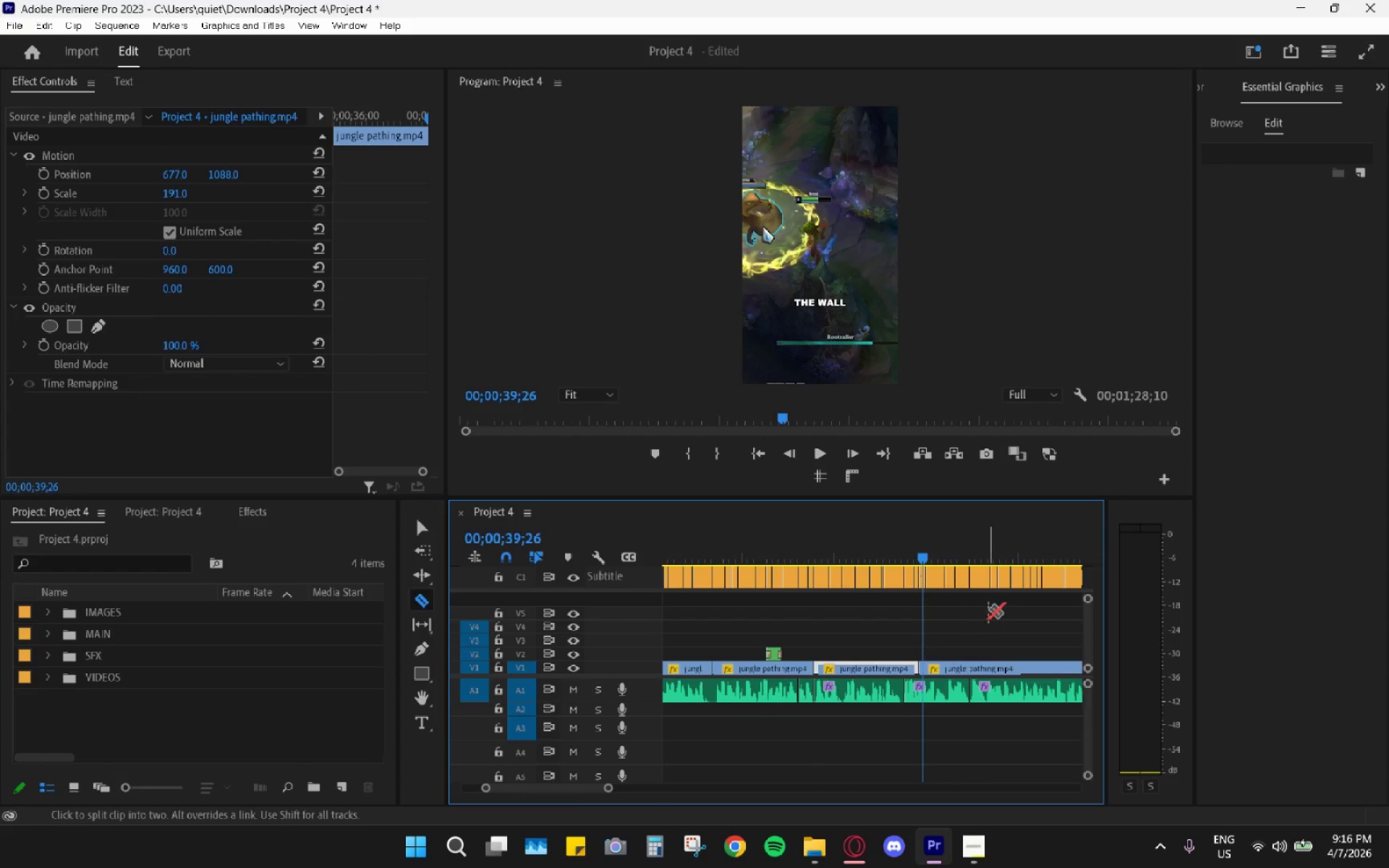 
key(Control+Z)
 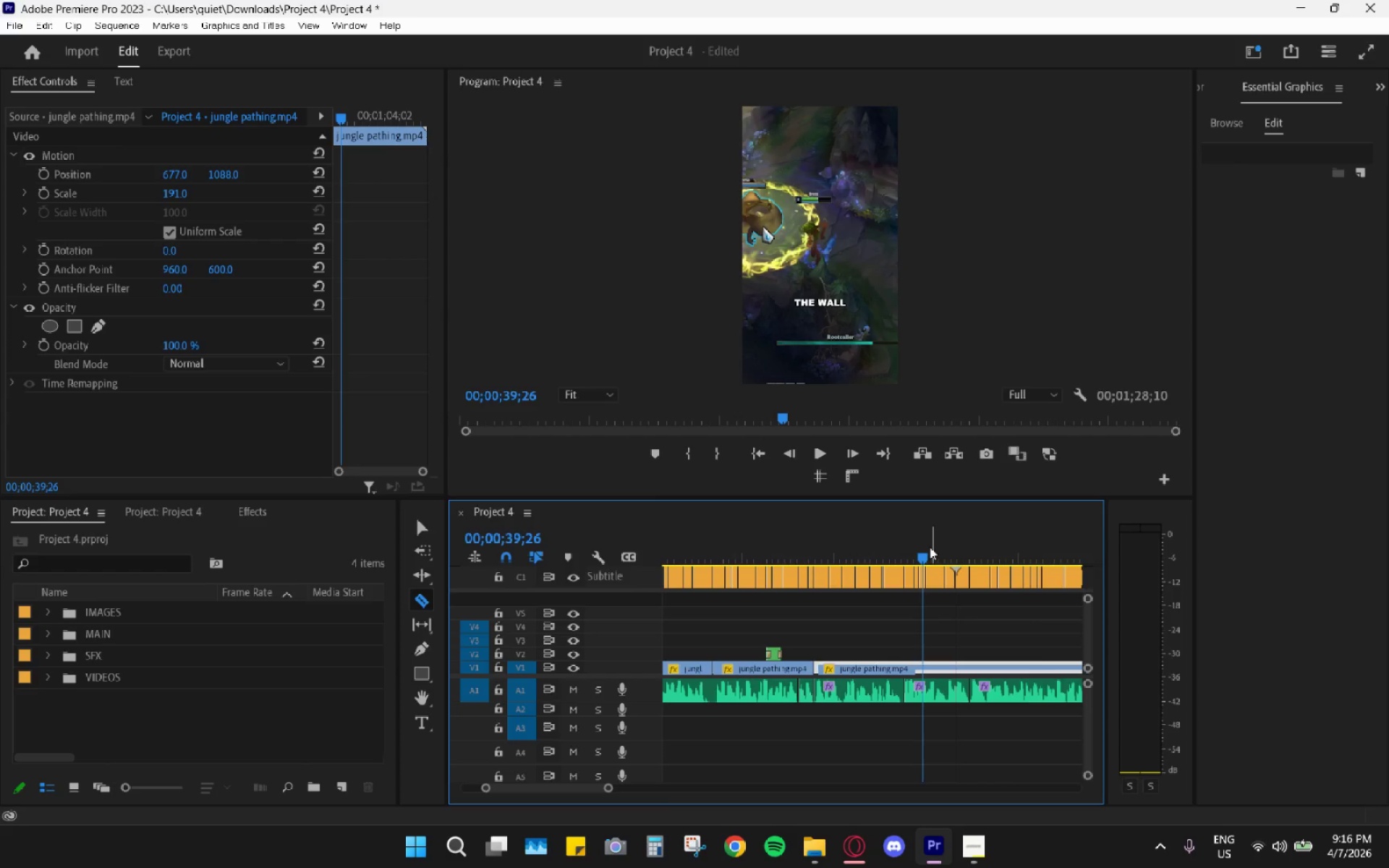 
left_click_drag(start_coordinate=[928, 554], to_coordinate=[936, 557])
 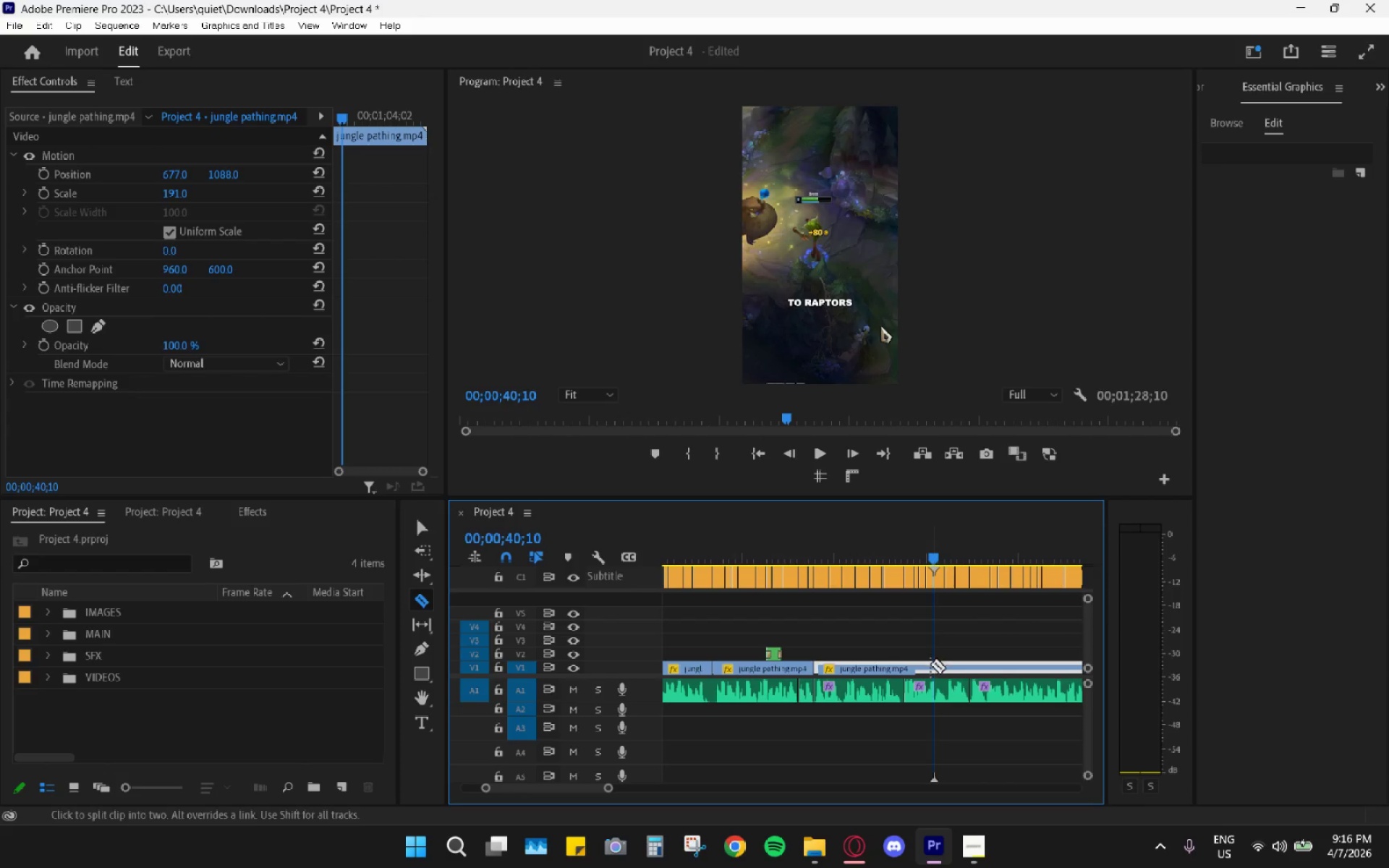 
left_click([930, 671])
 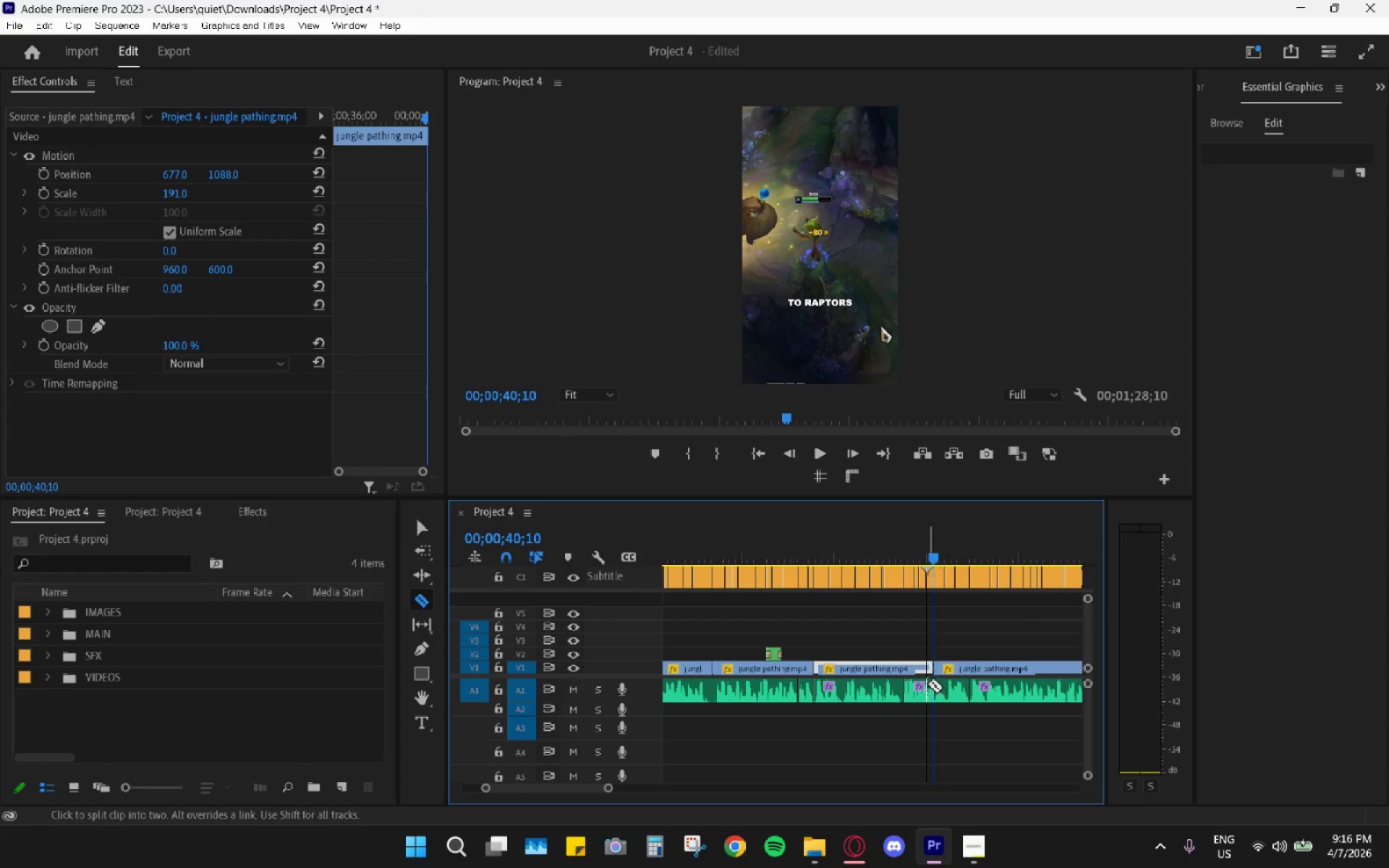 
key(R)
 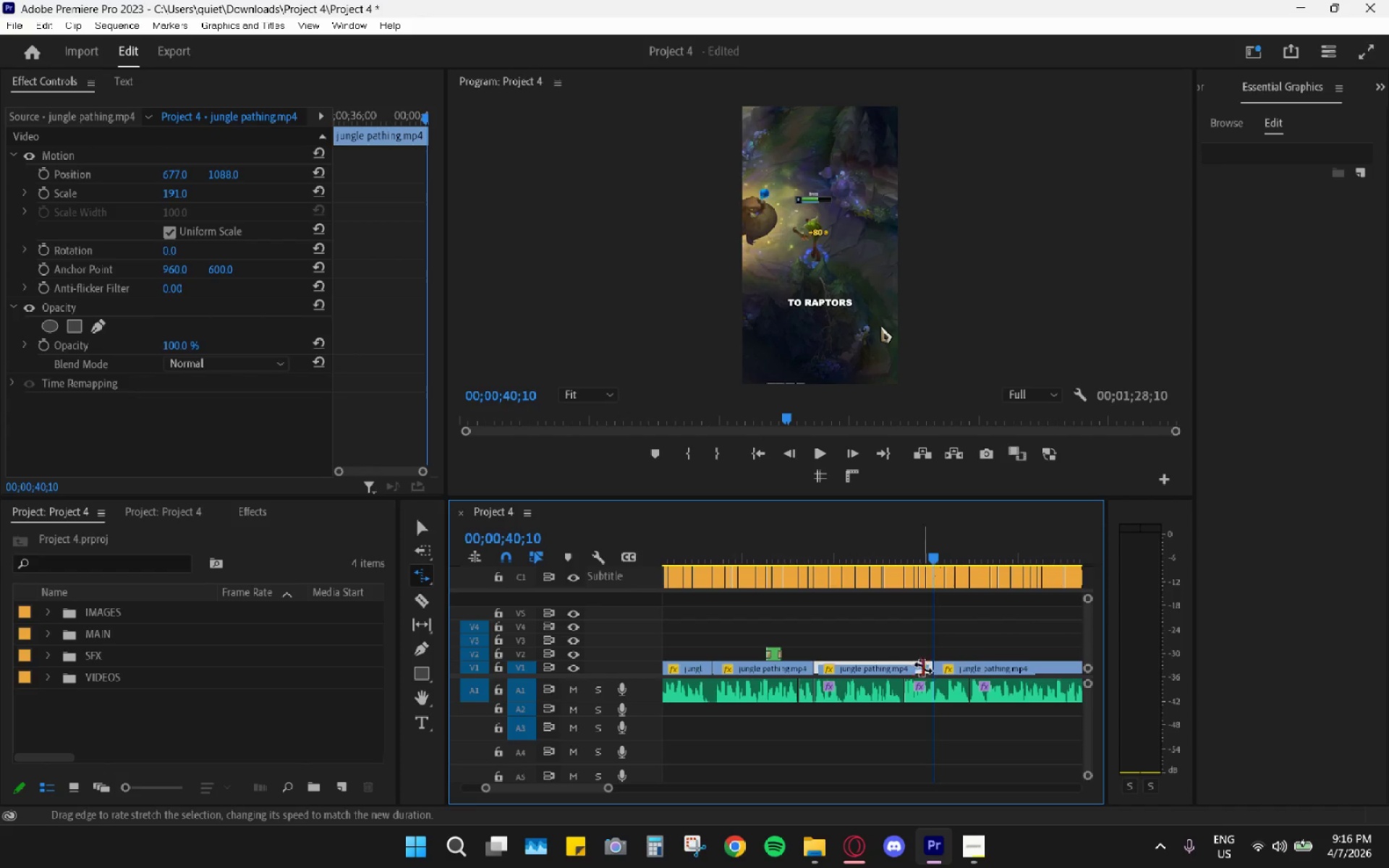 
left_click_drag(start_coordinate=[930, 670], to_coordinate=[872, 654])
 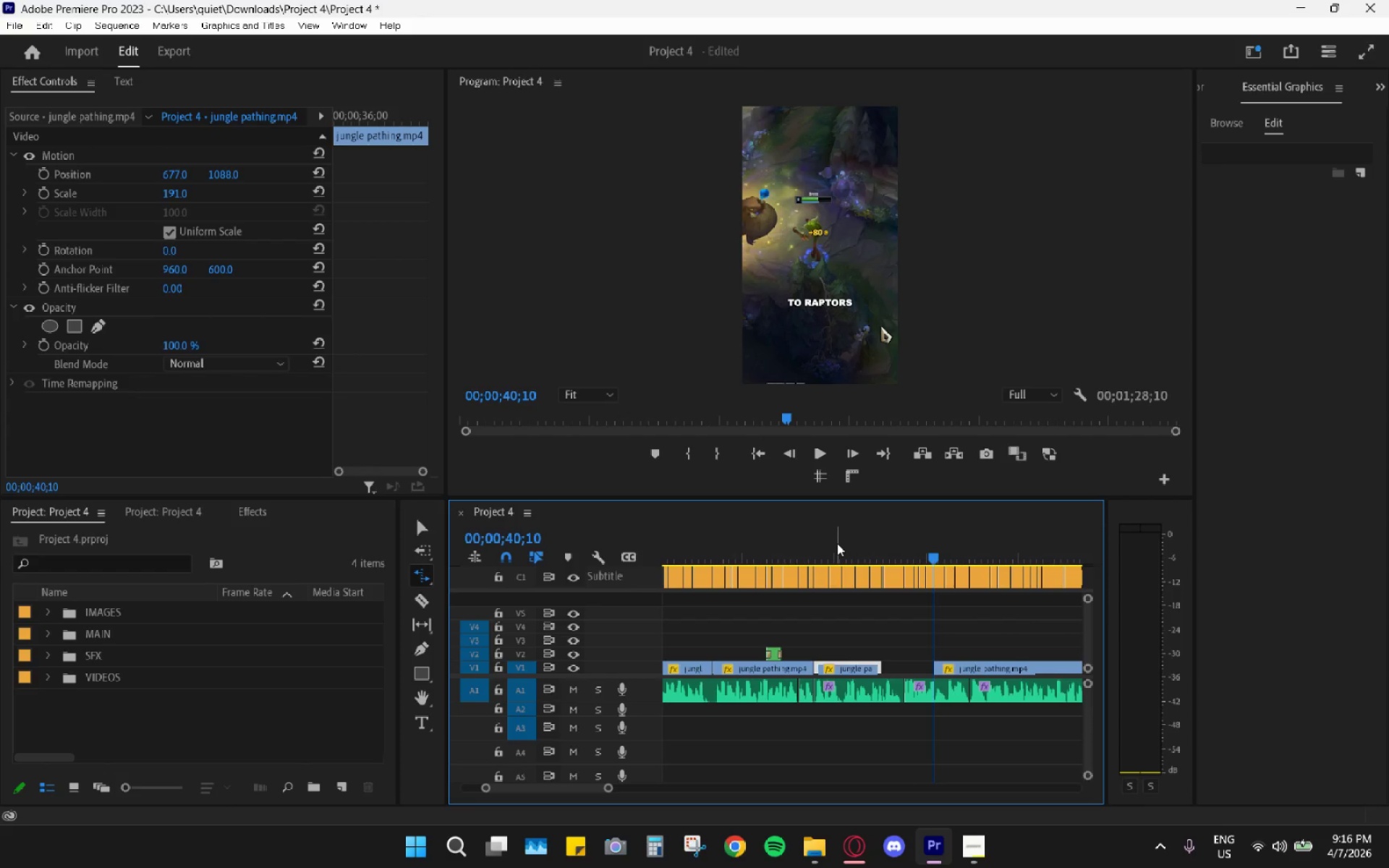 
key(Space)
 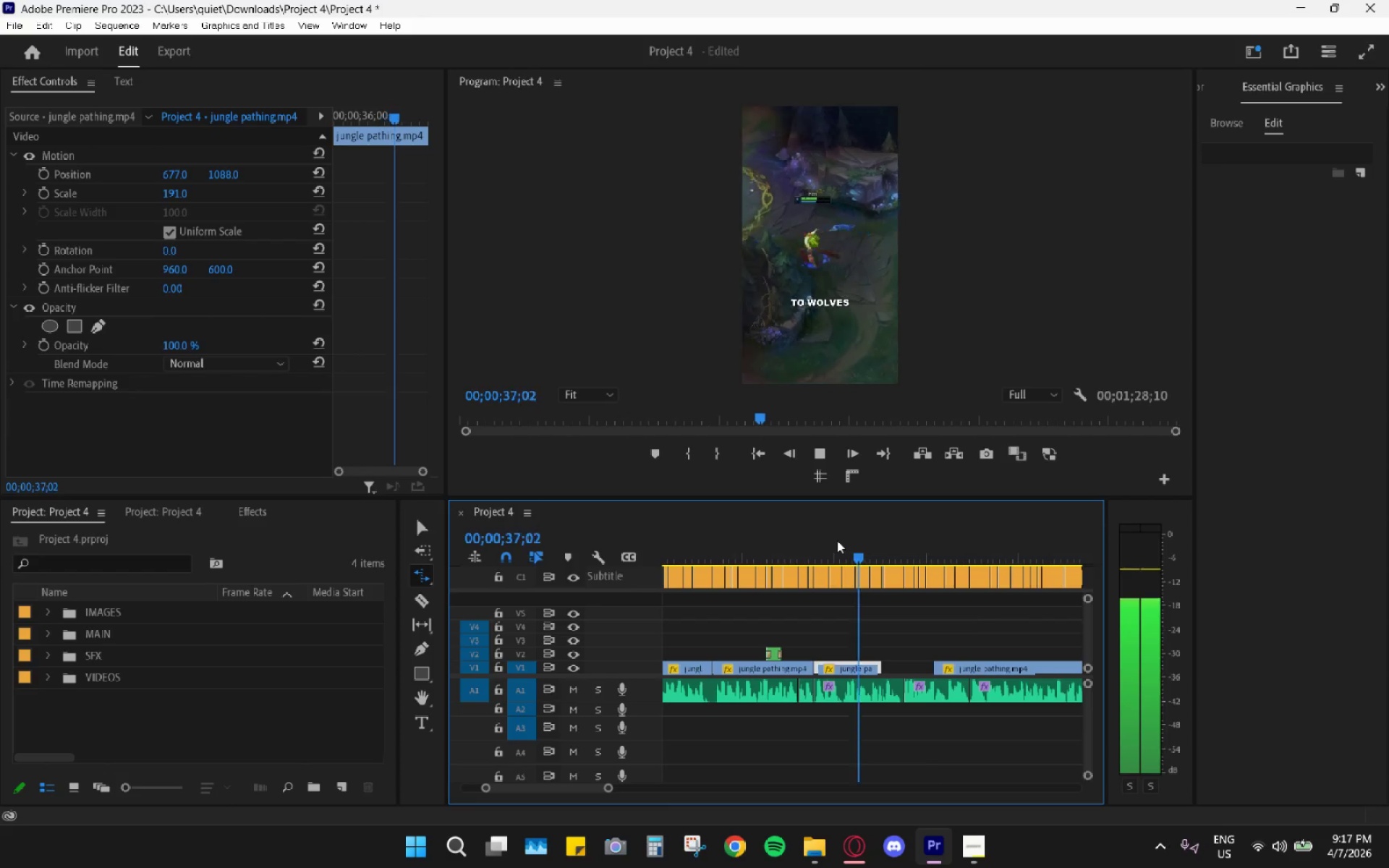 
key(Space)
 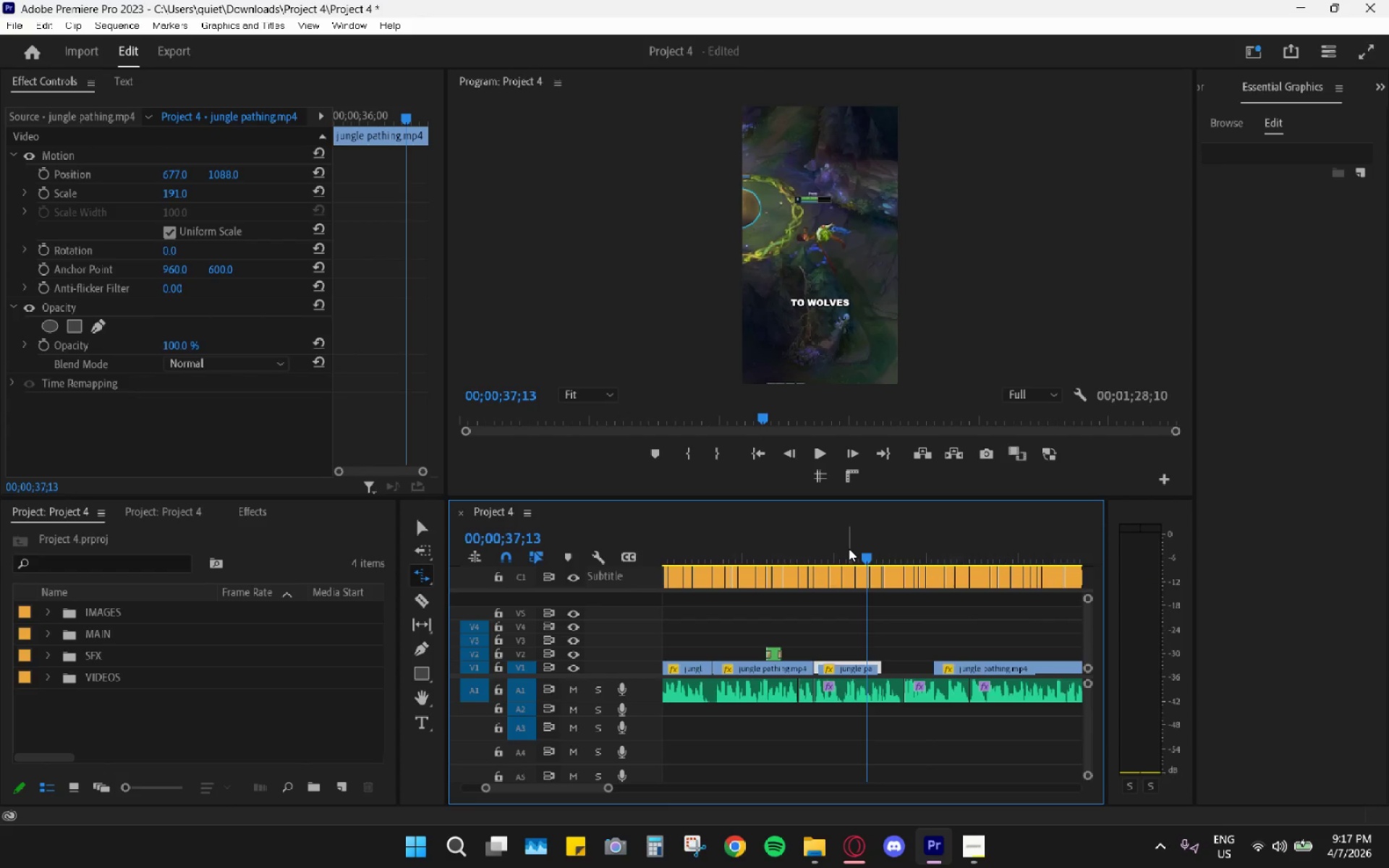 
left_click_drag(start_coordinate=[841, 544], to_coordinate=[816, 551])
 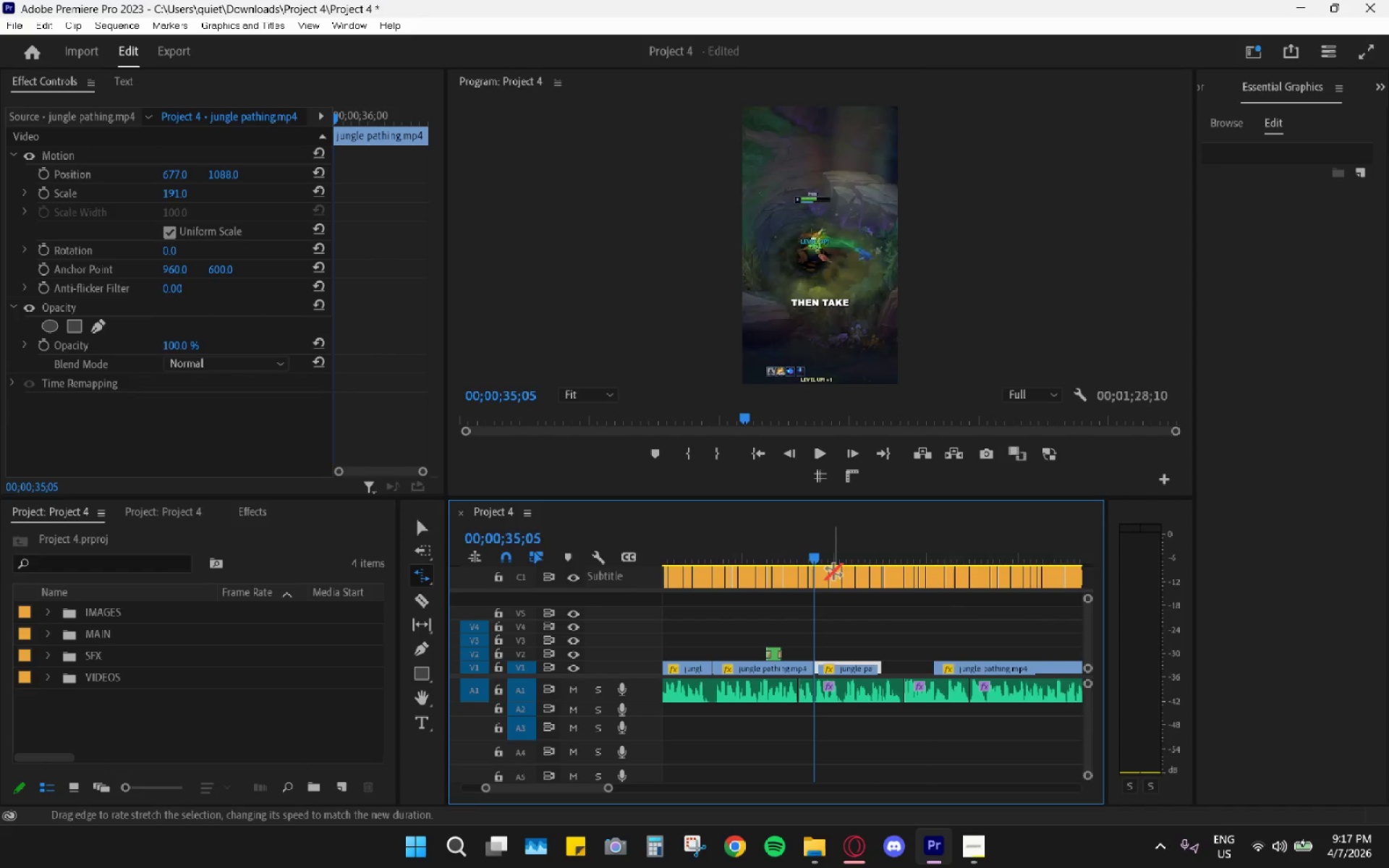 
key(Space)
 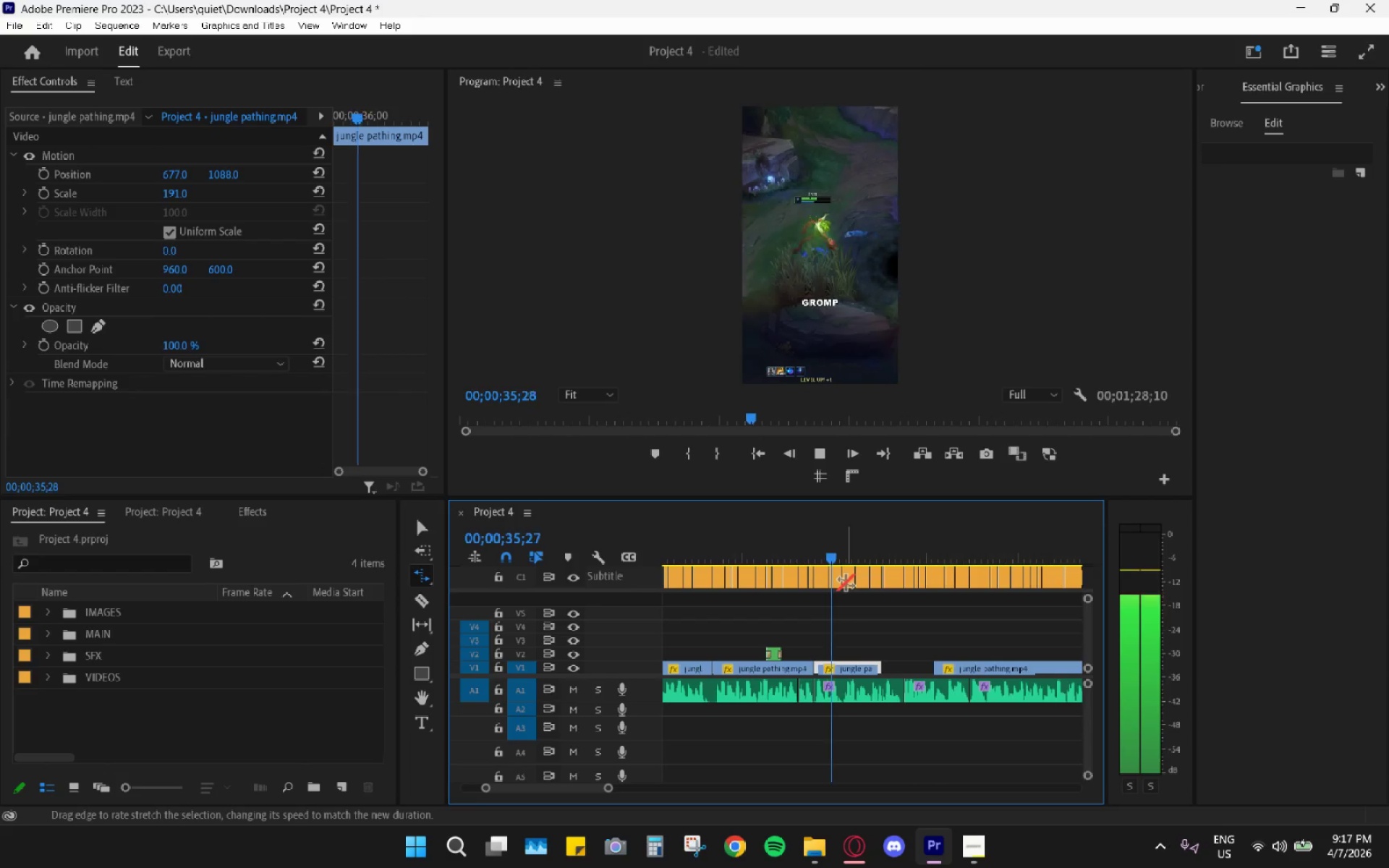 
key(Space)
 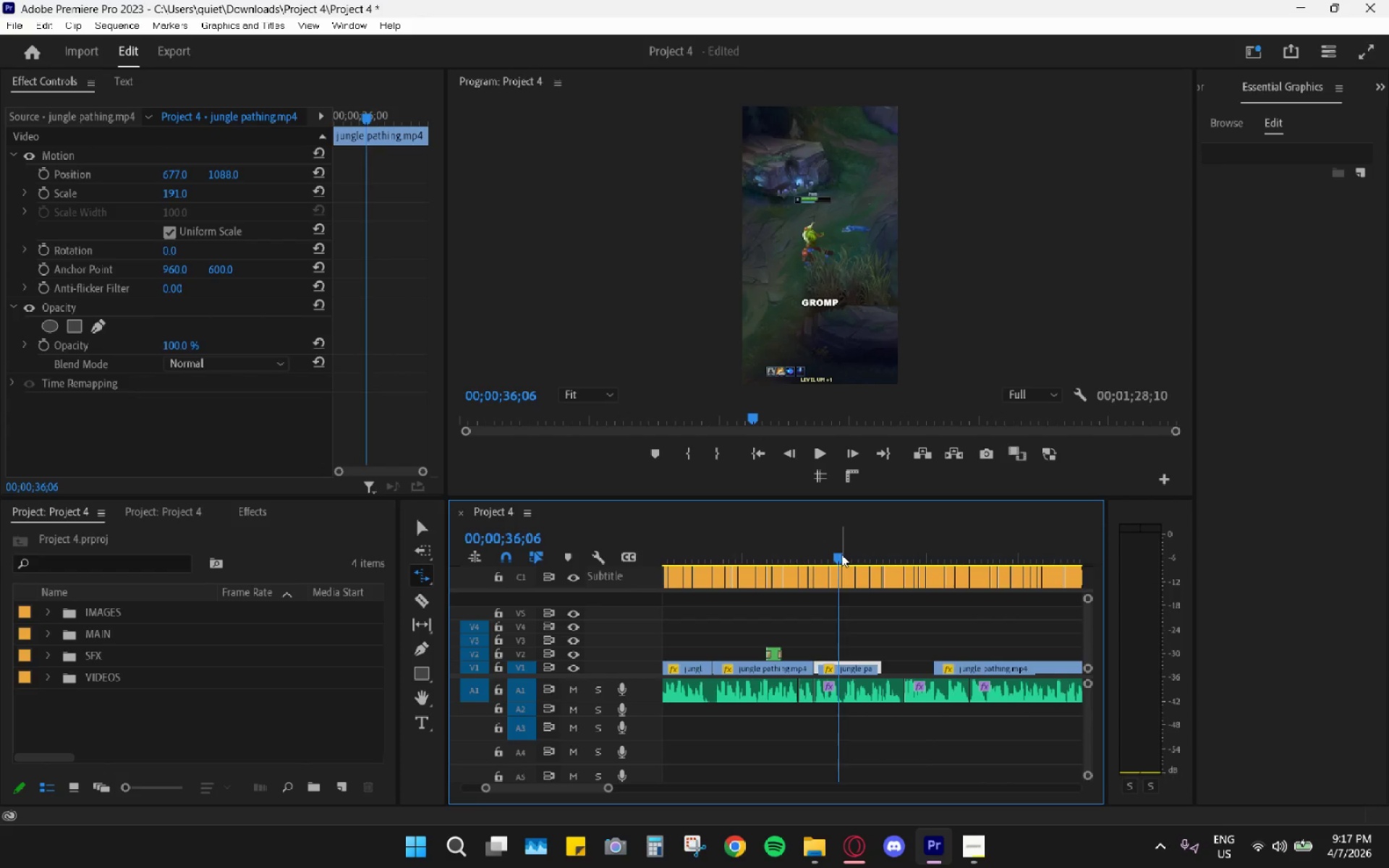 
key(C)
 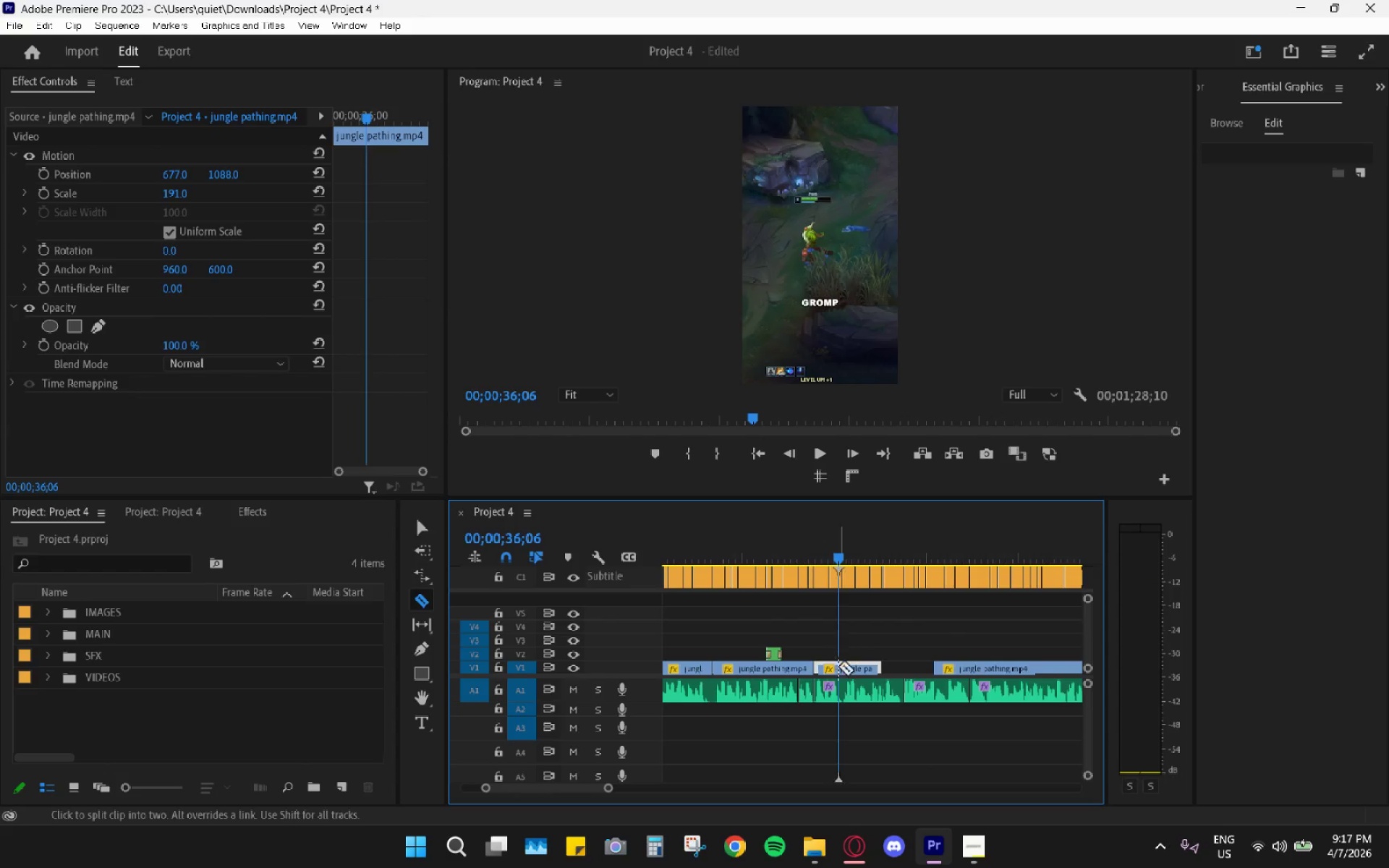 
left_click([841, 671])
 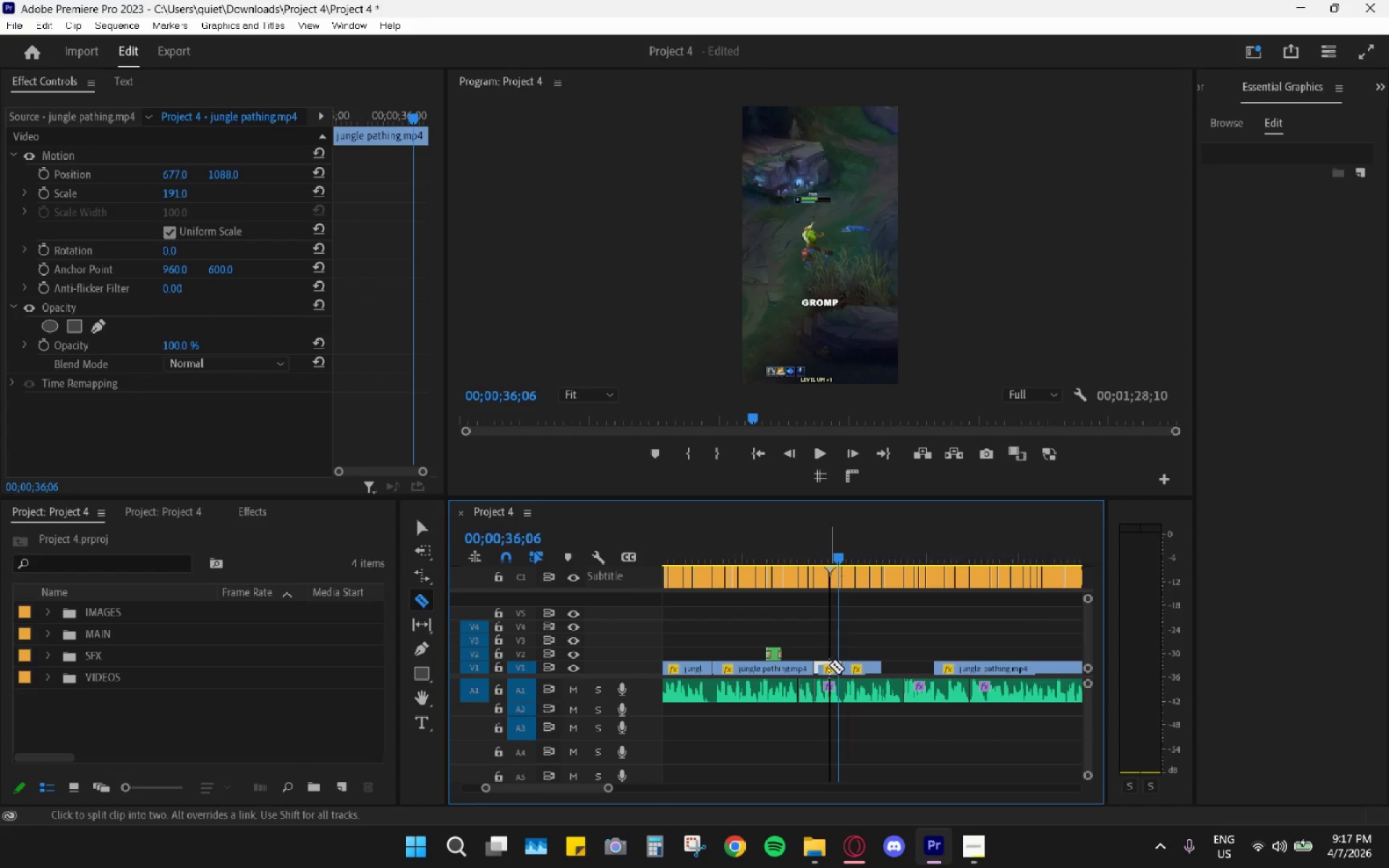 
type(hv  )
 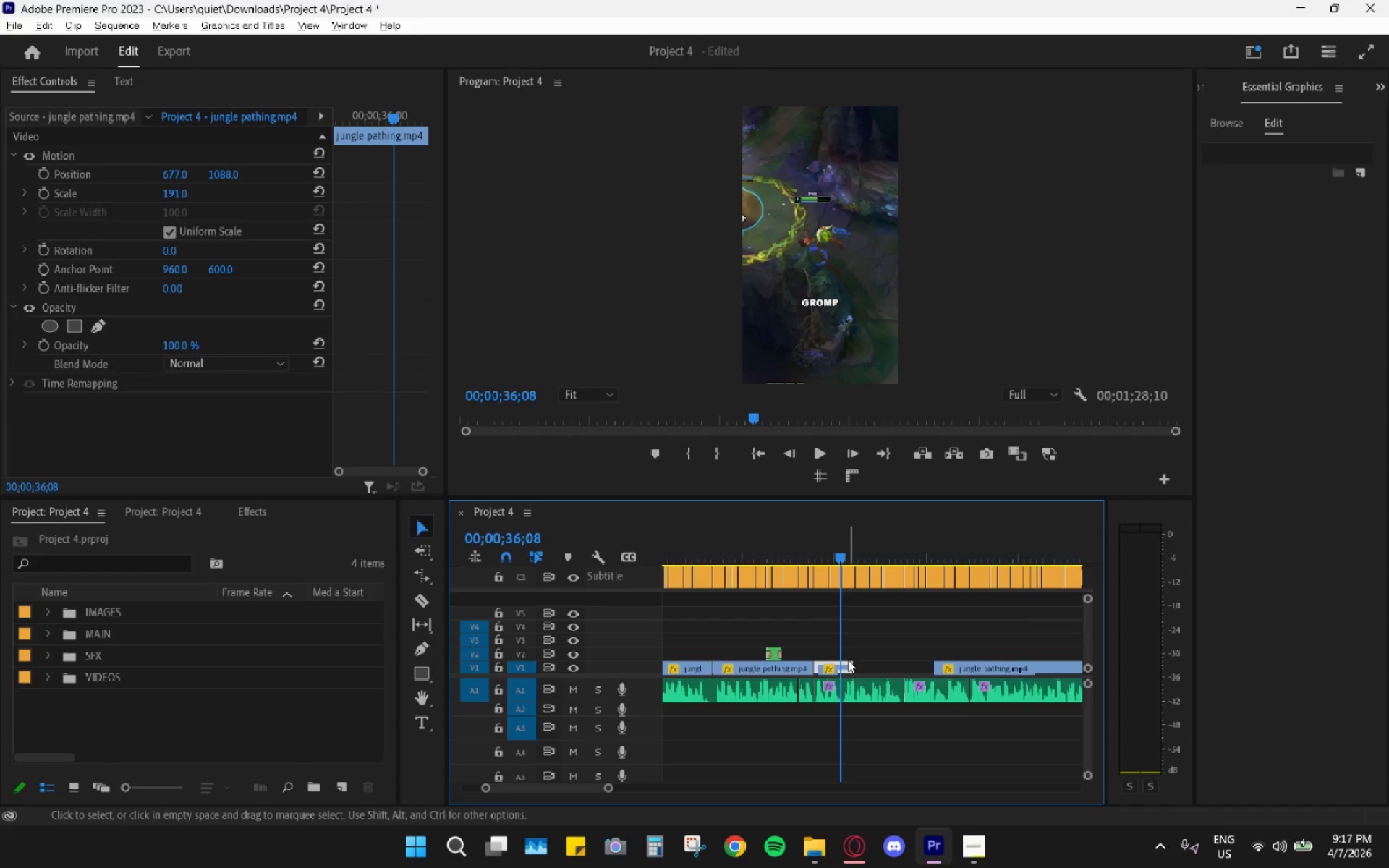 
left_click_drag(start_coordinate=[872, 669], to_coordinate=[845, 660])
 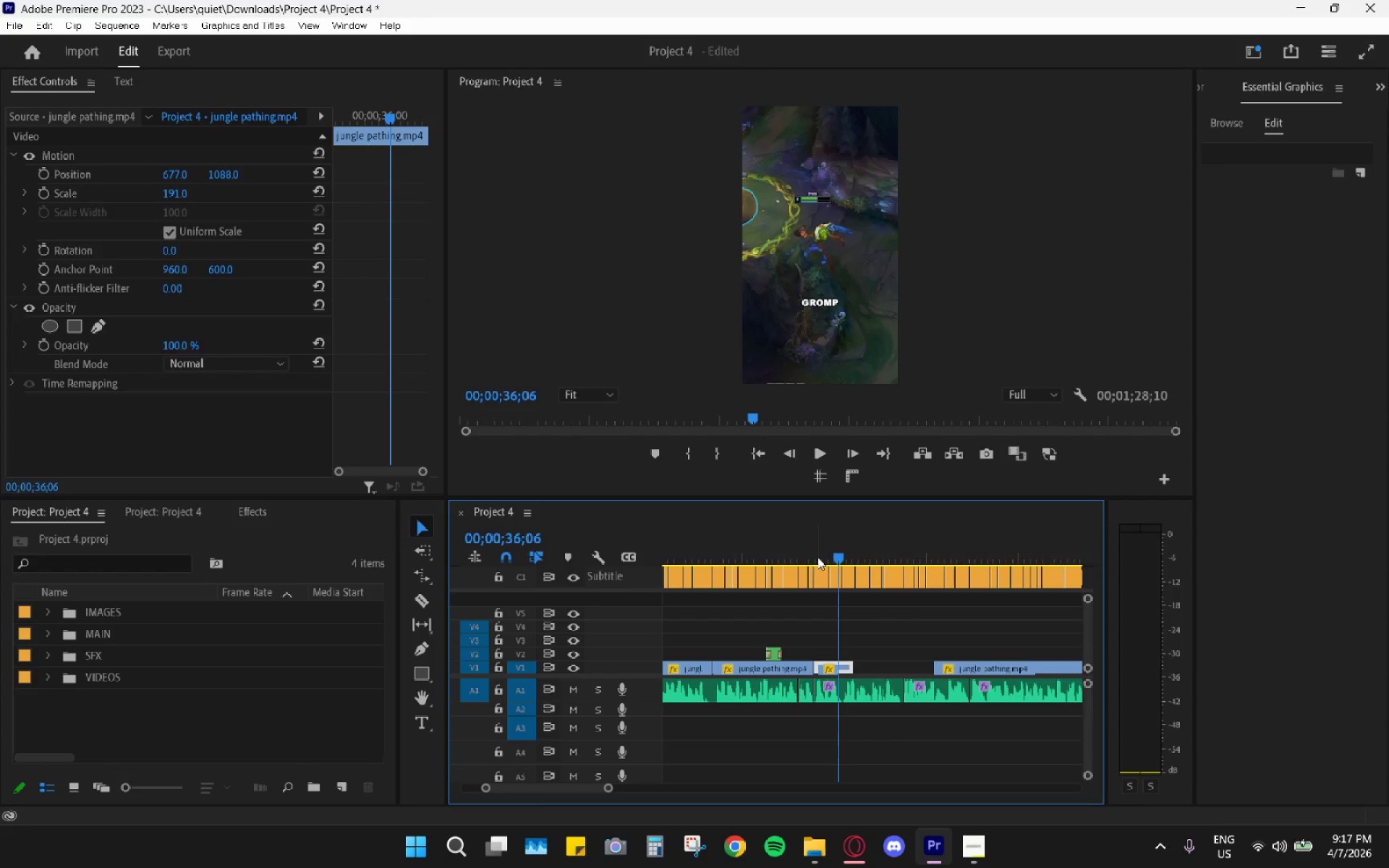 
left_click_drag(start_coordinate=[812, 550], to_coordinate=[807, 545])
 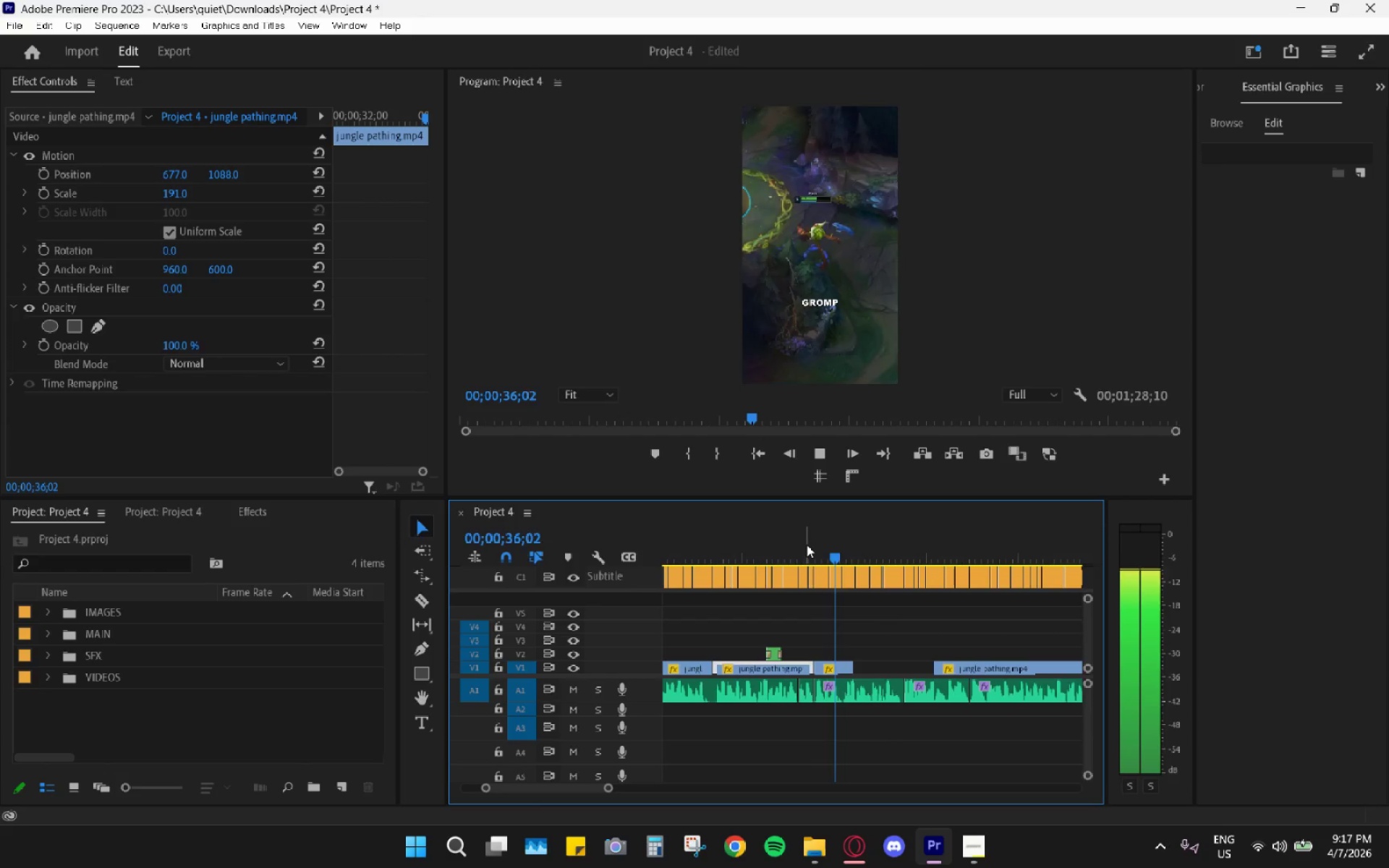 
hold_key(key=AltLeft, duration=0.7)
scroll: coordinate [848, 660], scroll_direction: up, amount: 10.0
 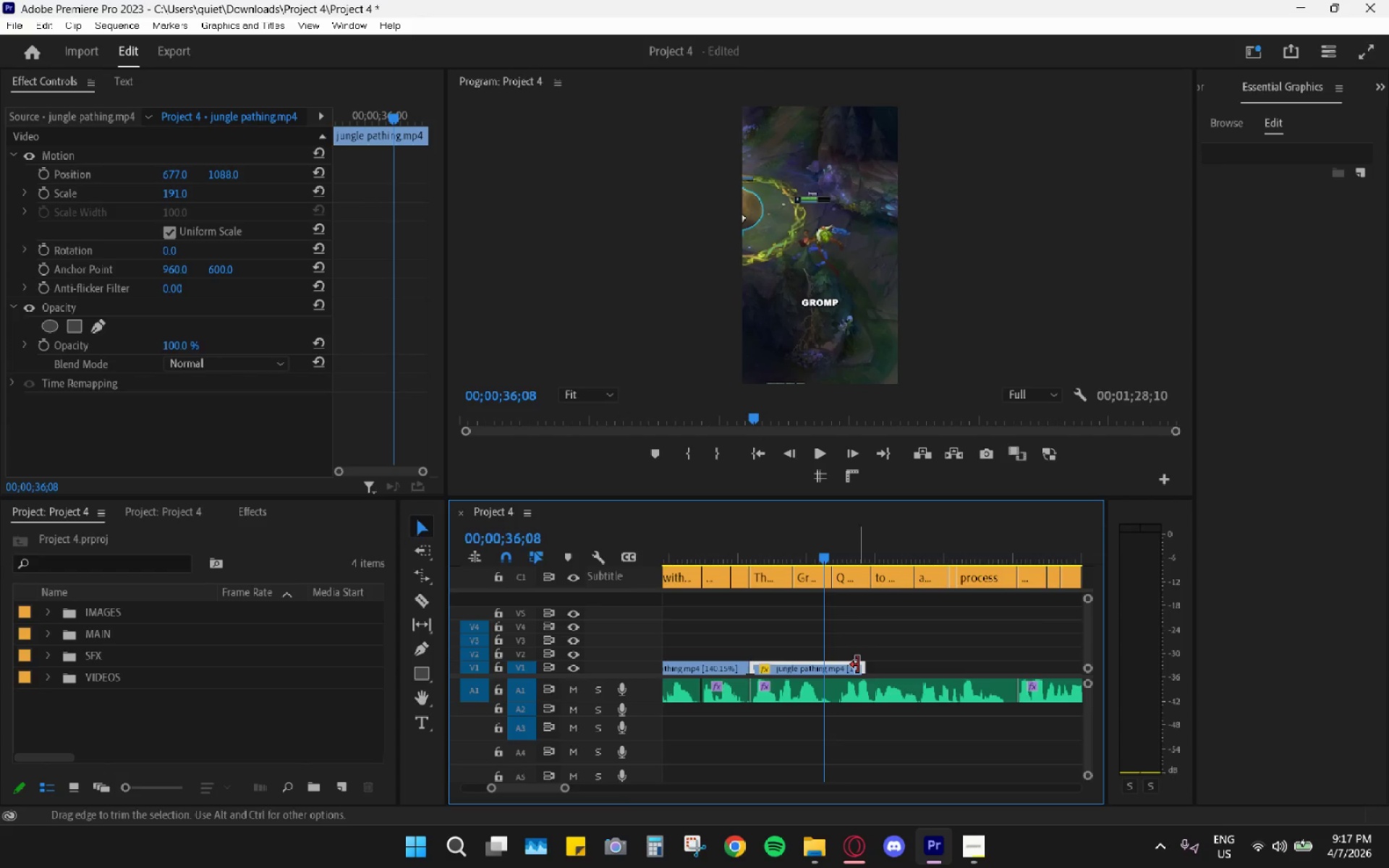 
key(R)
 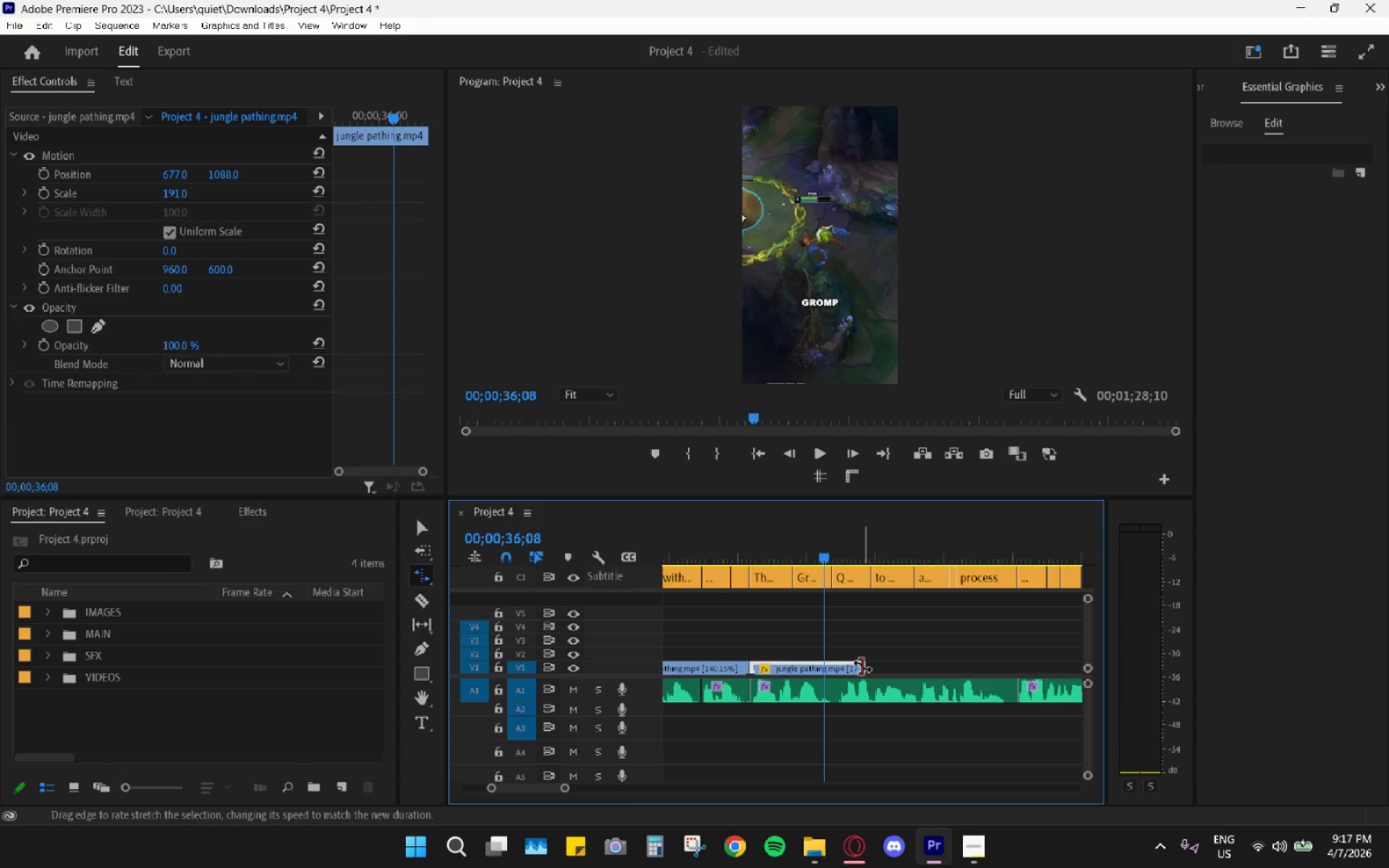 
left_click_drag(start_coordinate=[862, 666], to_coordinate=[827, 660])
 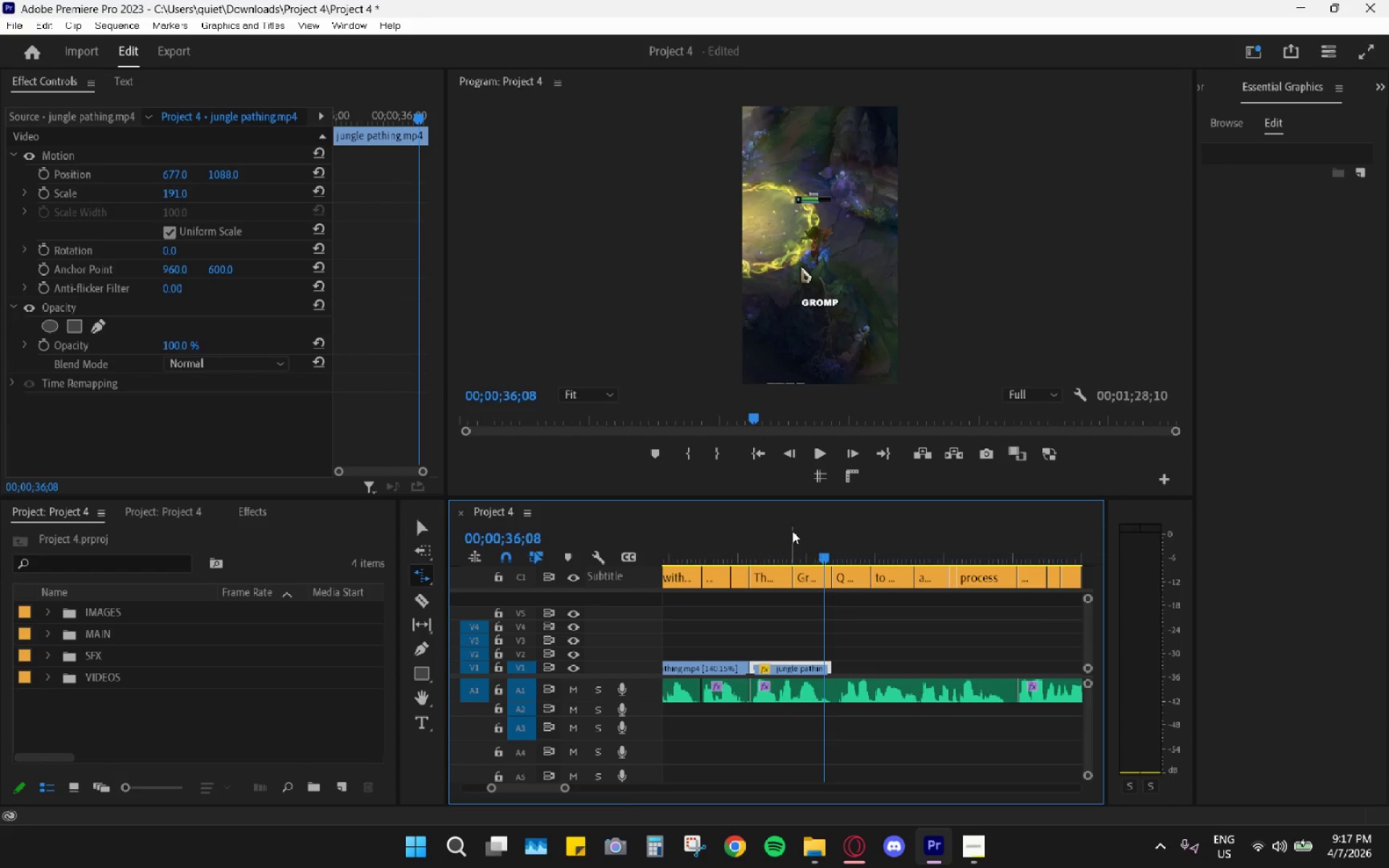 
left_click_drag(start_coordinate=[787, 529], to_coordinate=[761, 532])
 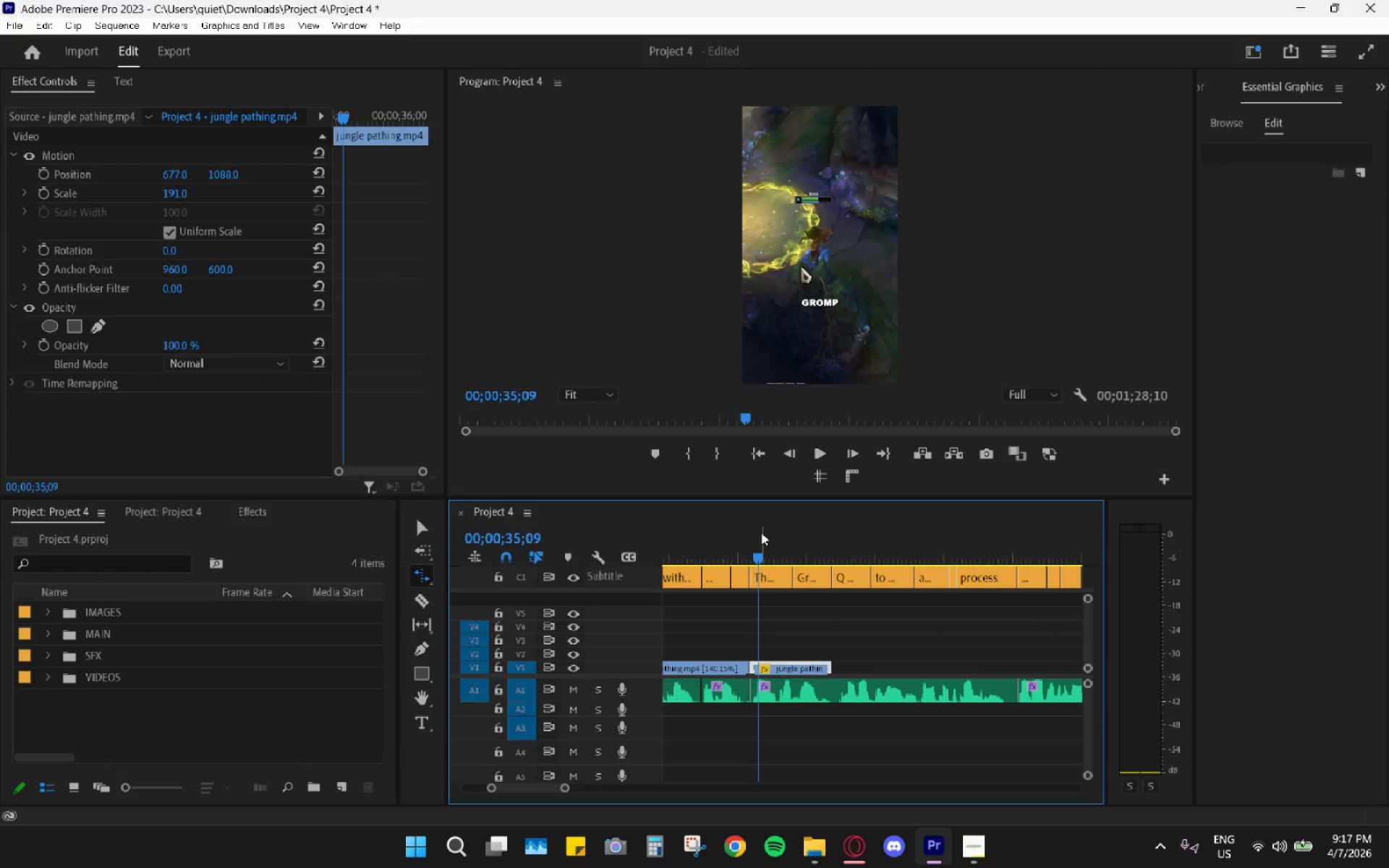 
key(Space)
 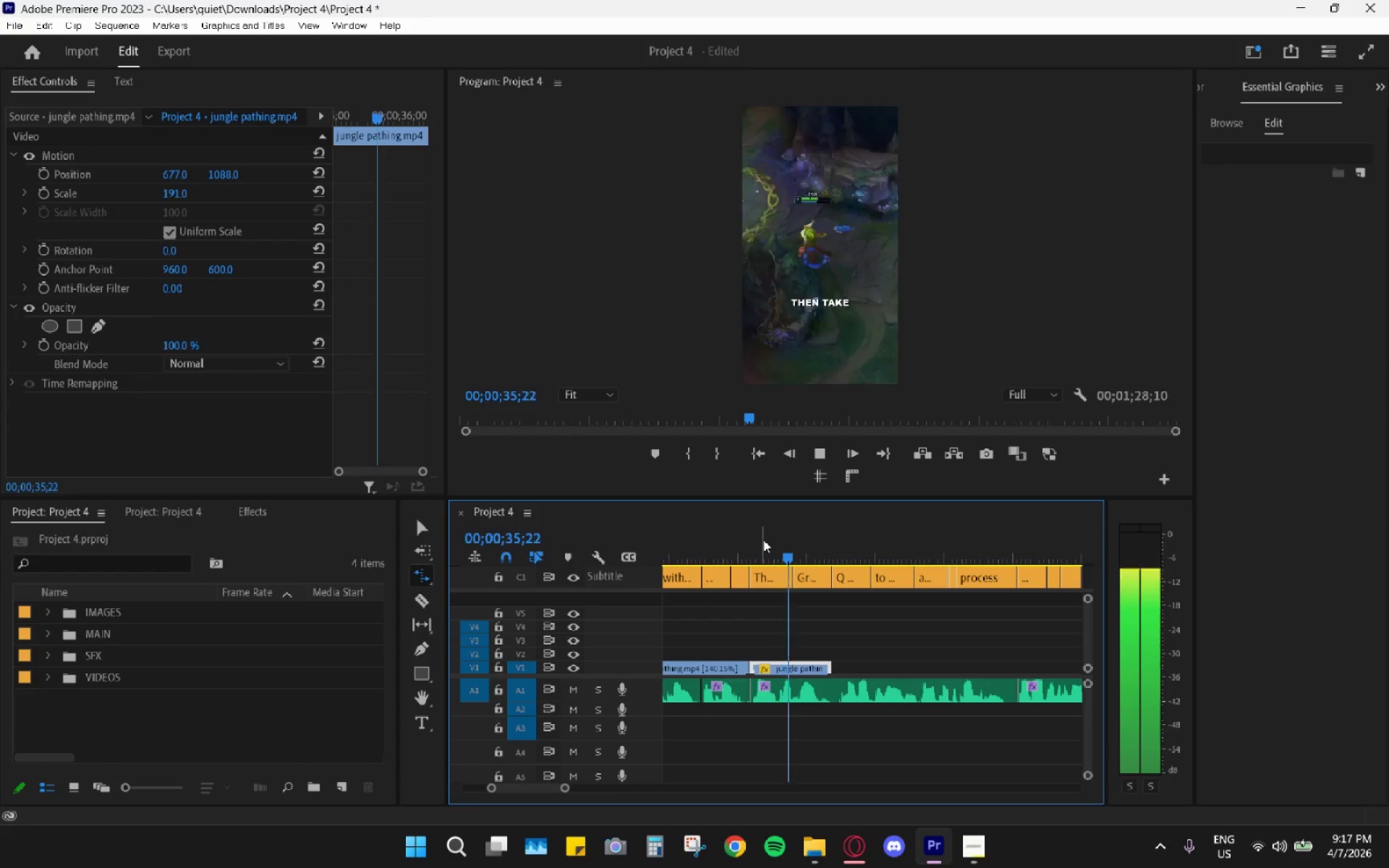 
key(Space)
 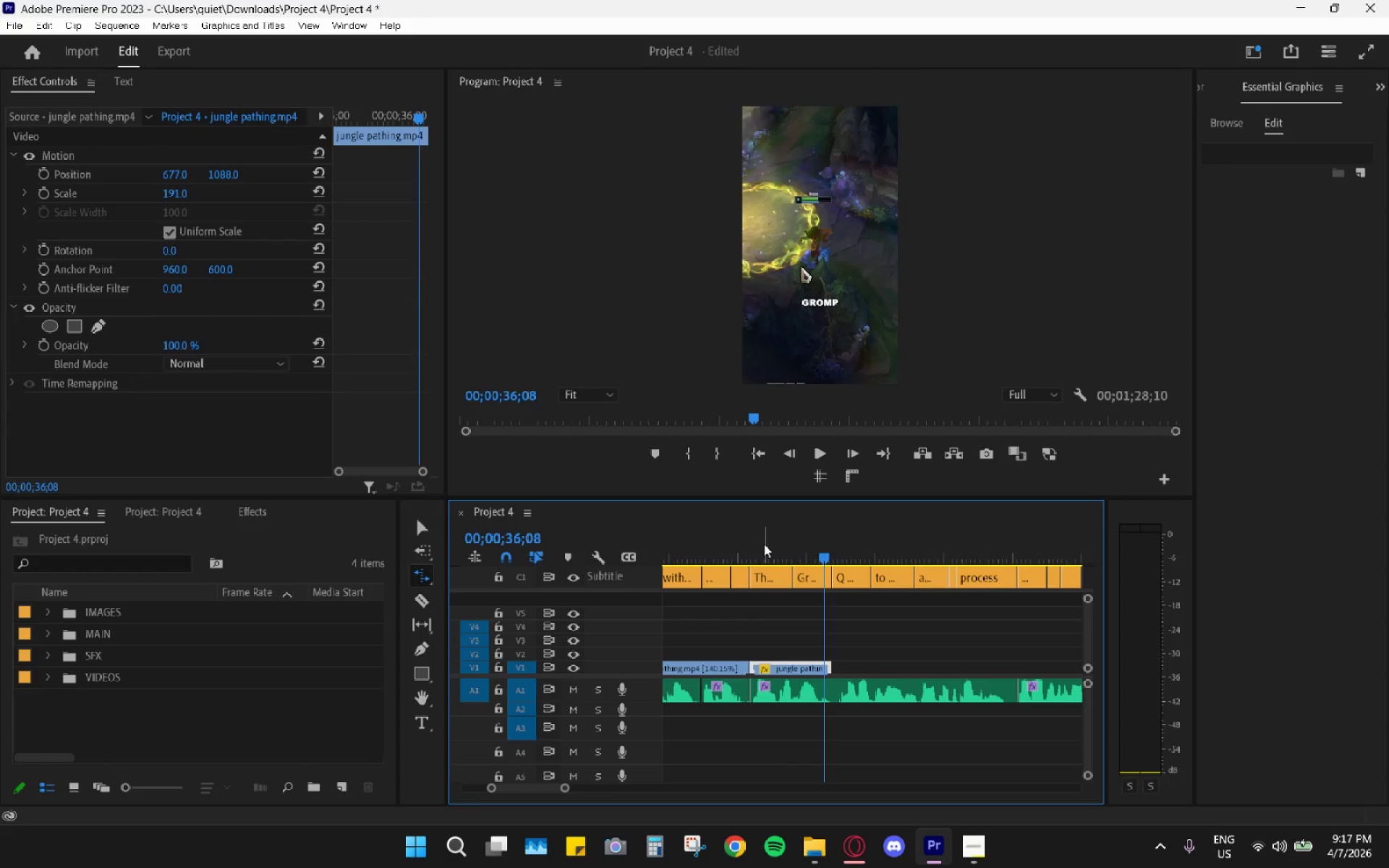 
left_click_drag(start_coordinate=[765, 545], to_coordinate=[761, 584])
 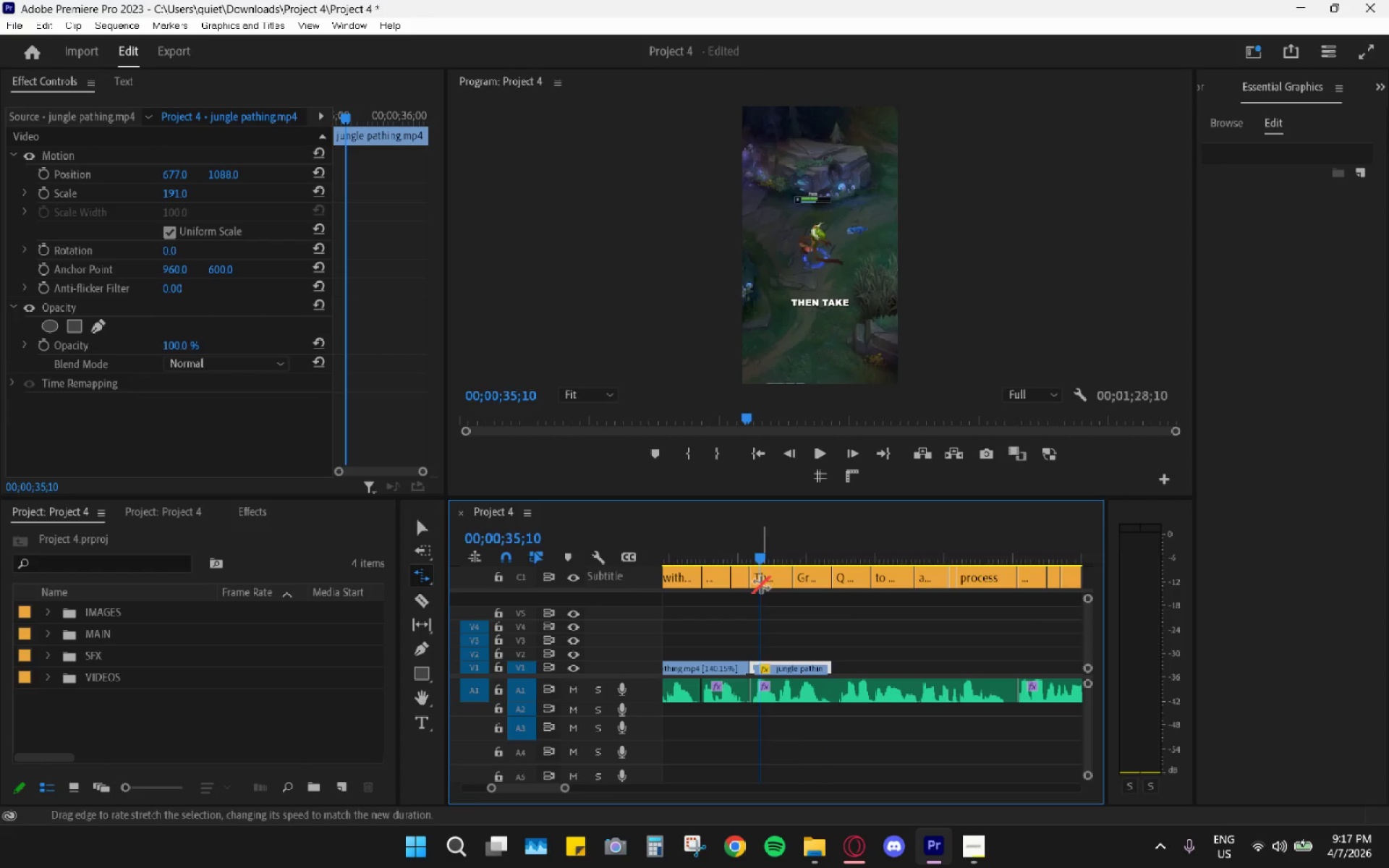 
key(Space)
 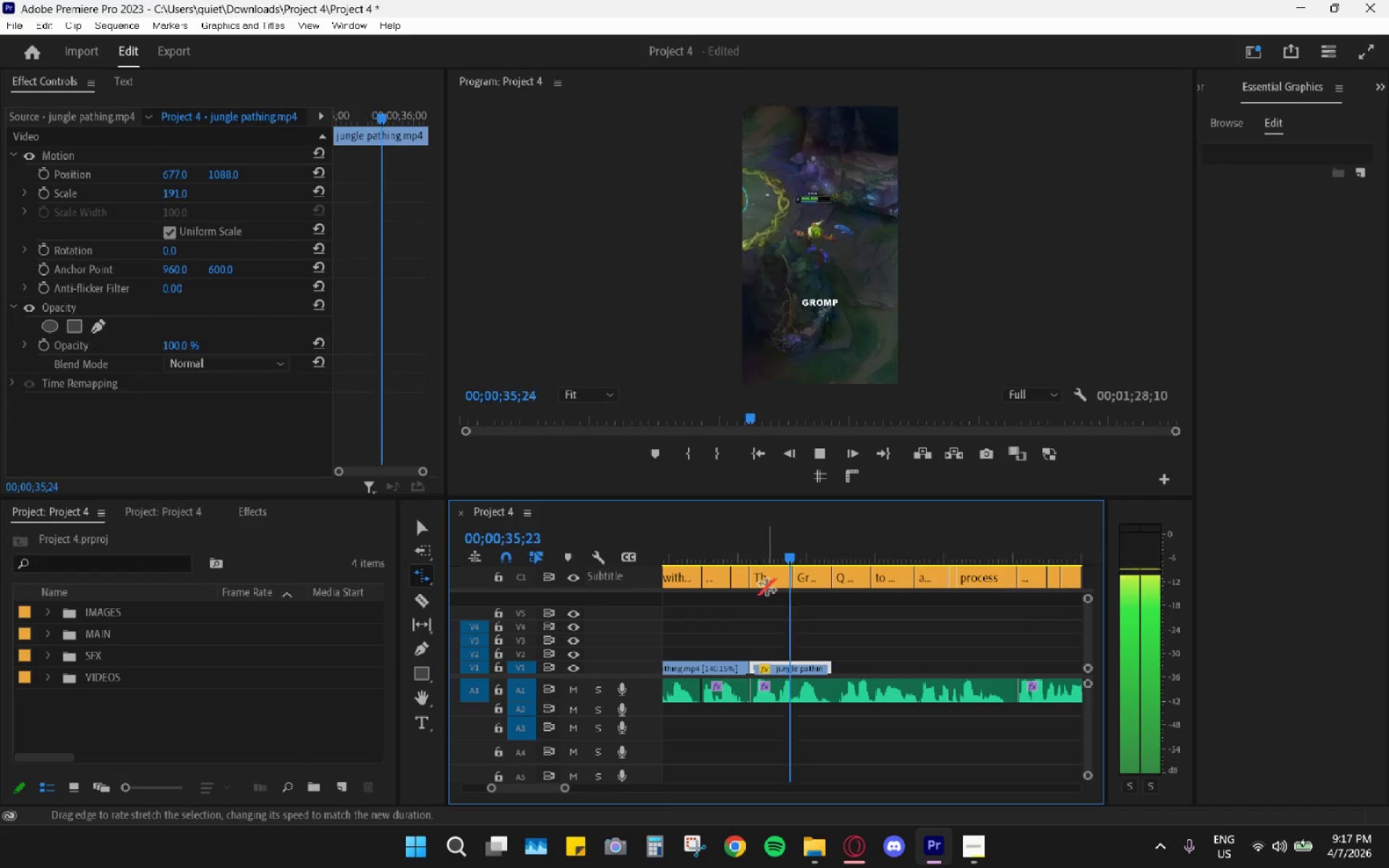 
key(Space)
 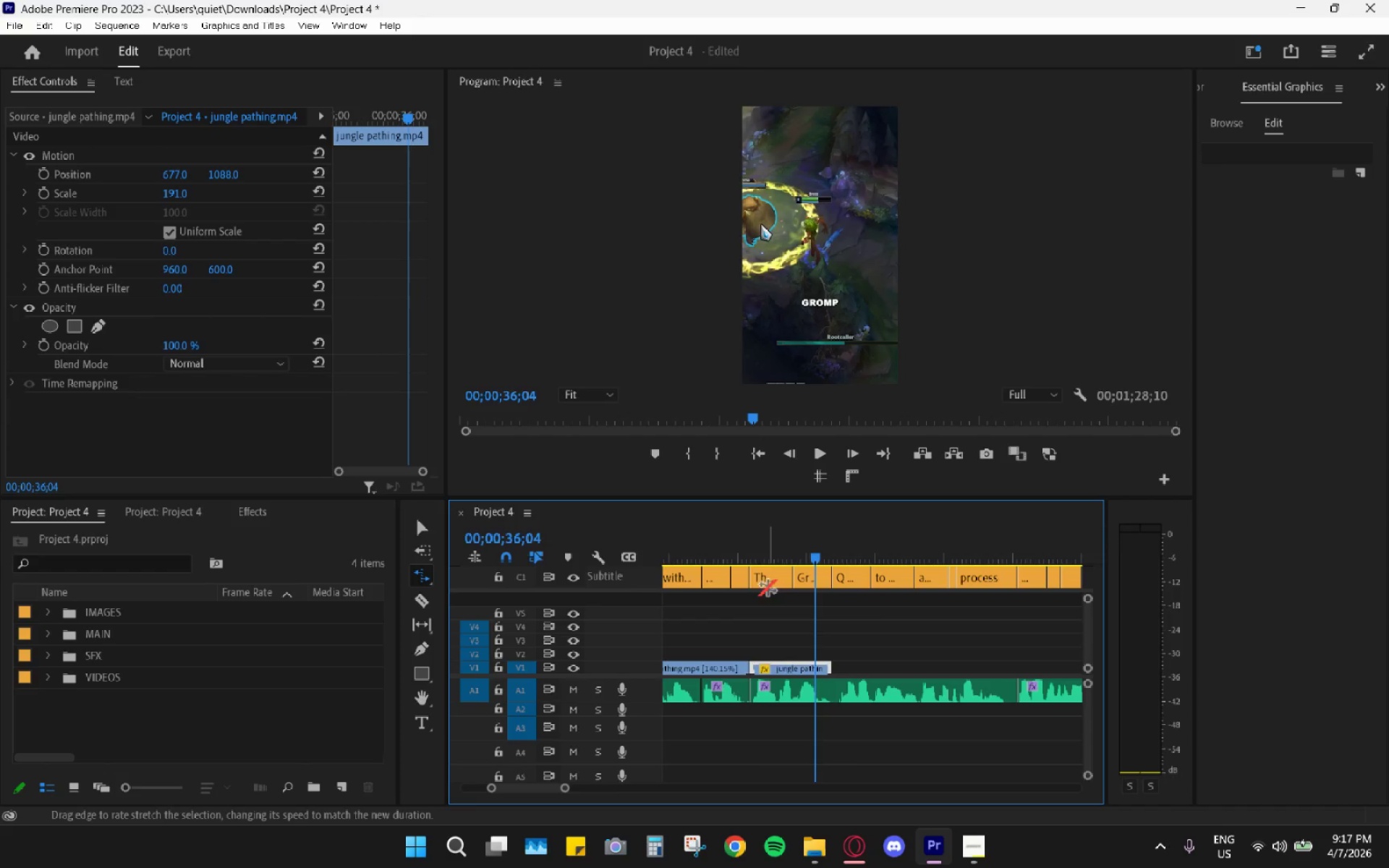 
left_click_drag(start_coordinate=[764, 579], to_coordinate=[755, 571])
 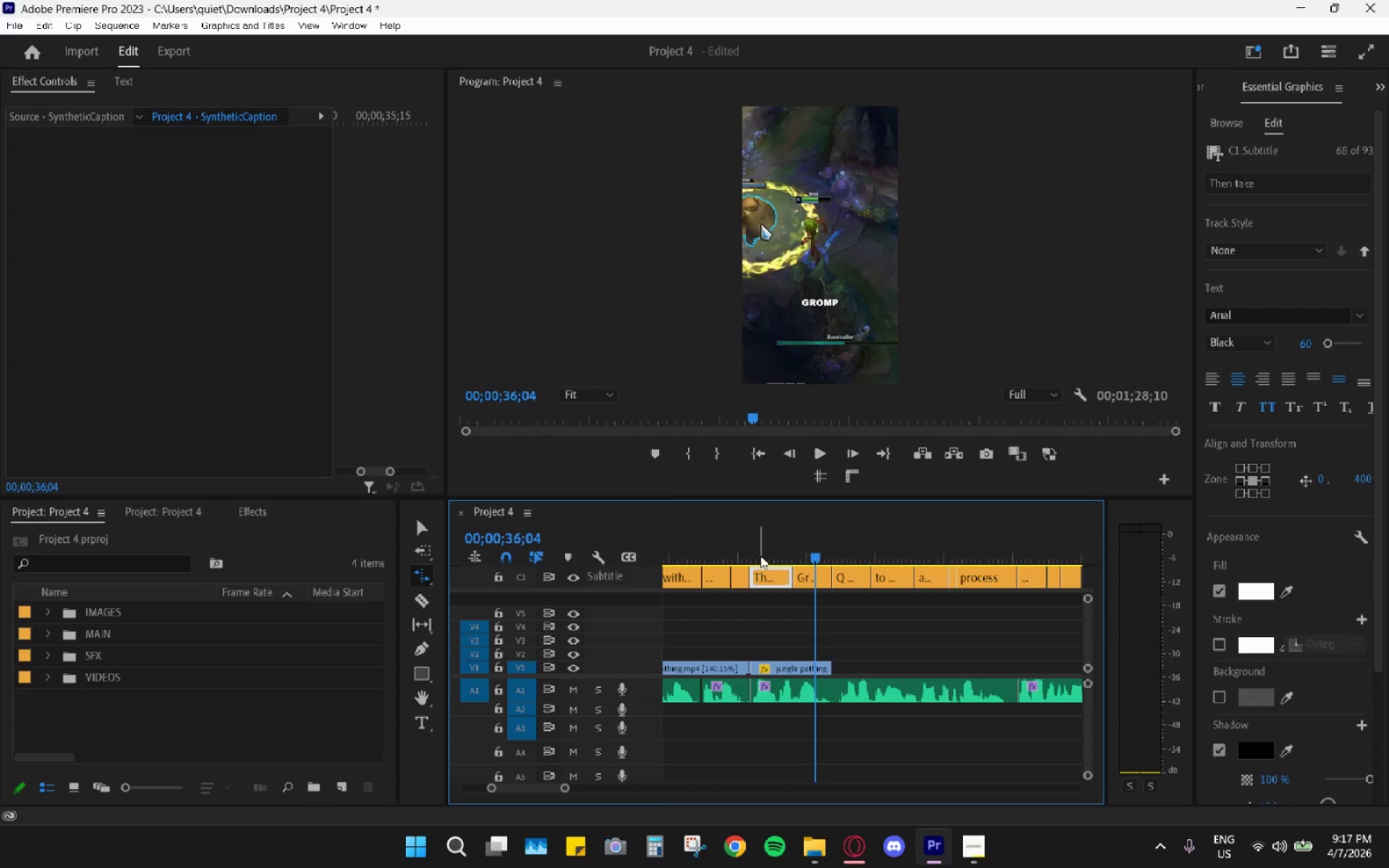 
left_click_drag(start_coordinate=[759, 553], to_coordinate=[744, 550])
 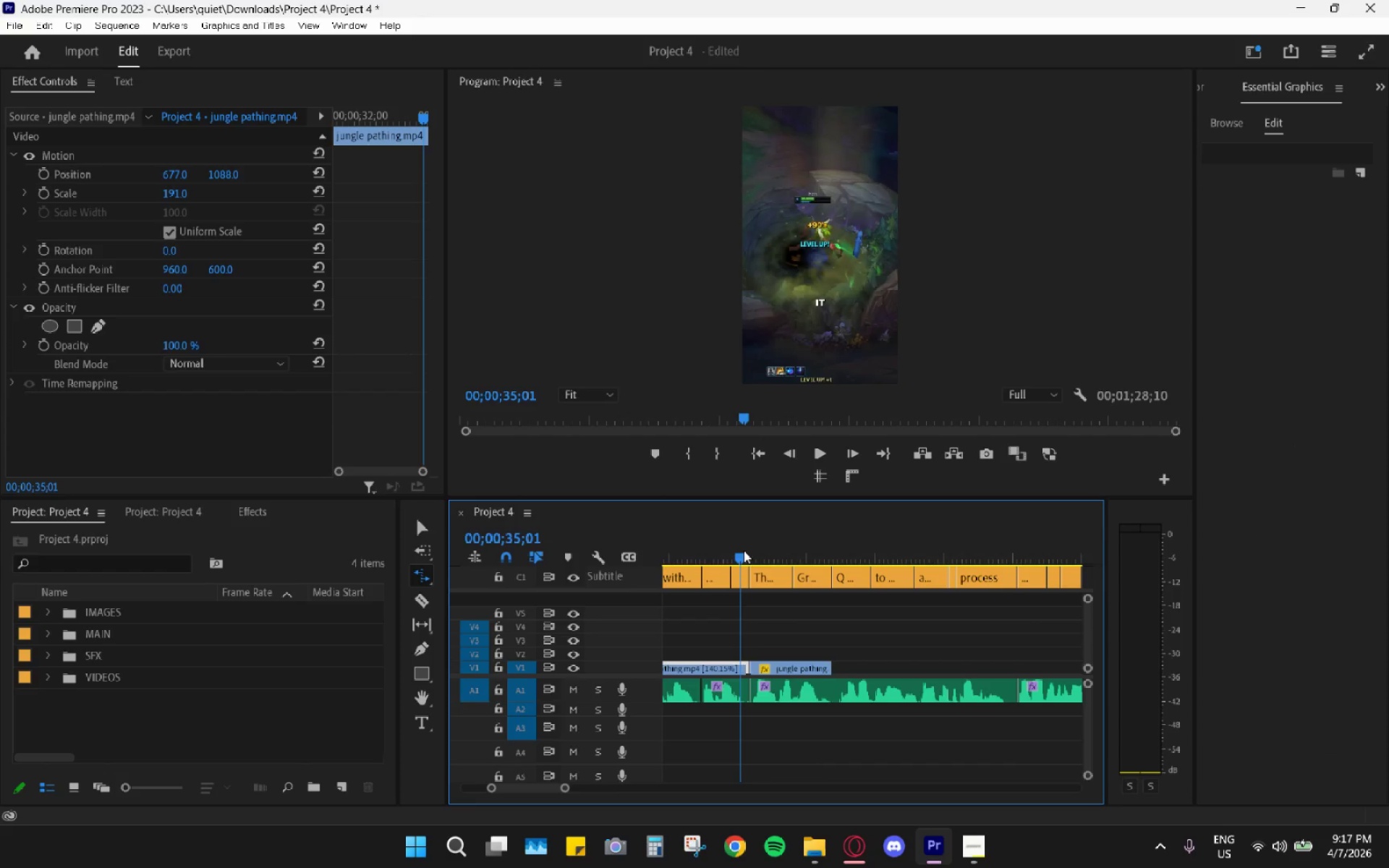 
key(Space)
 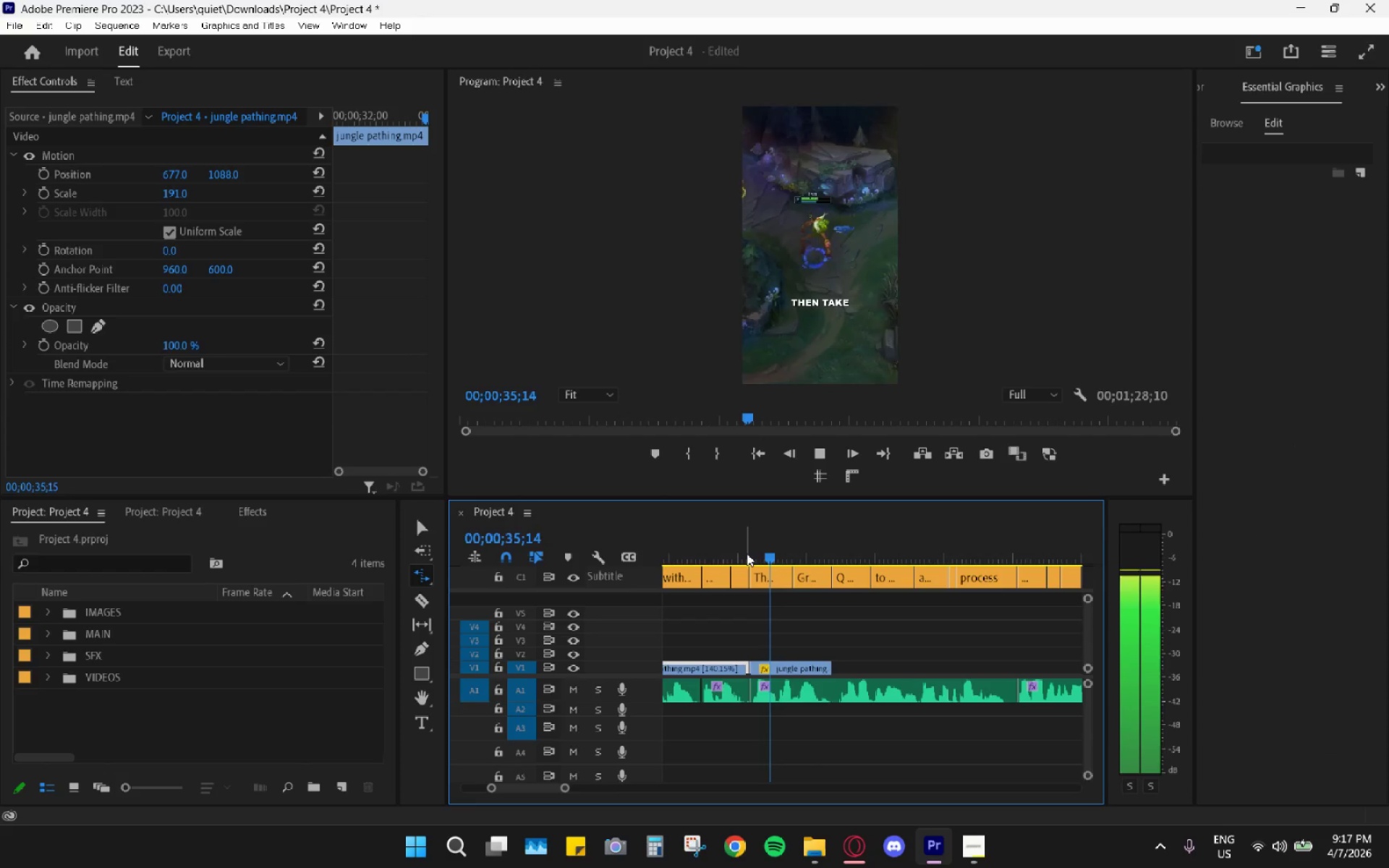 
key(Space)
 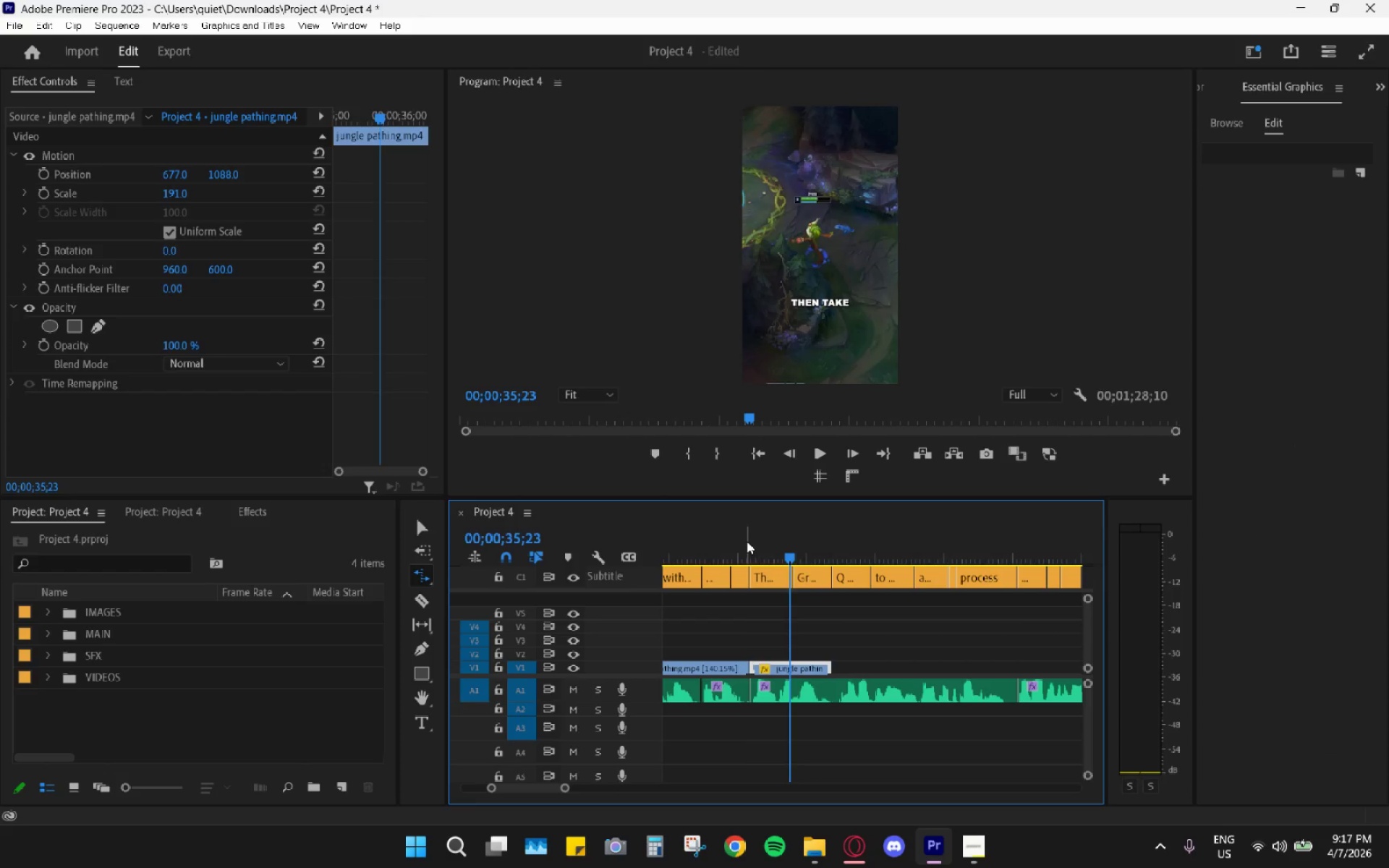 
left_click_drag(start_coordinate=[747, 540], to_coordinate=[680, 542])
 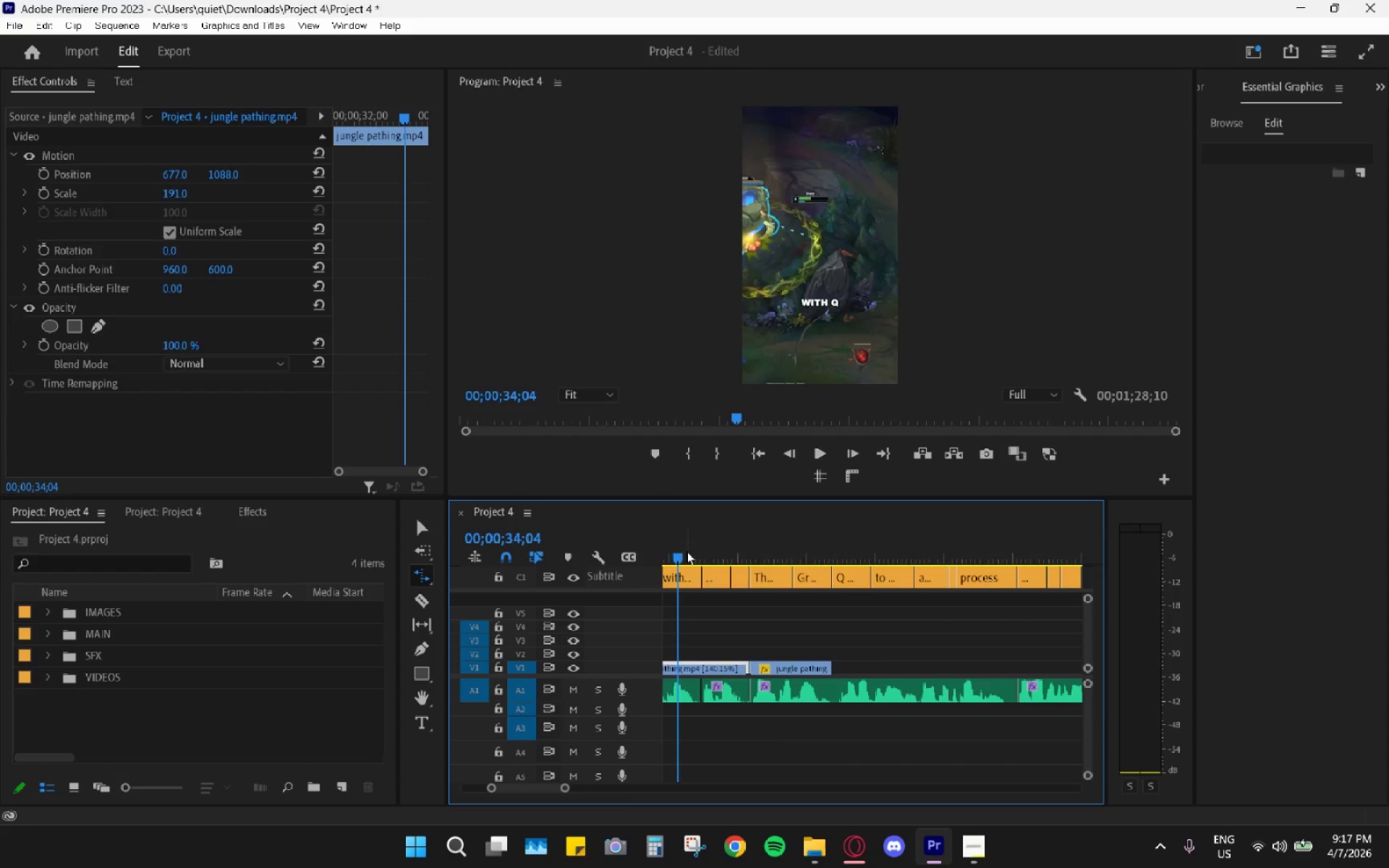 
key(Space)
 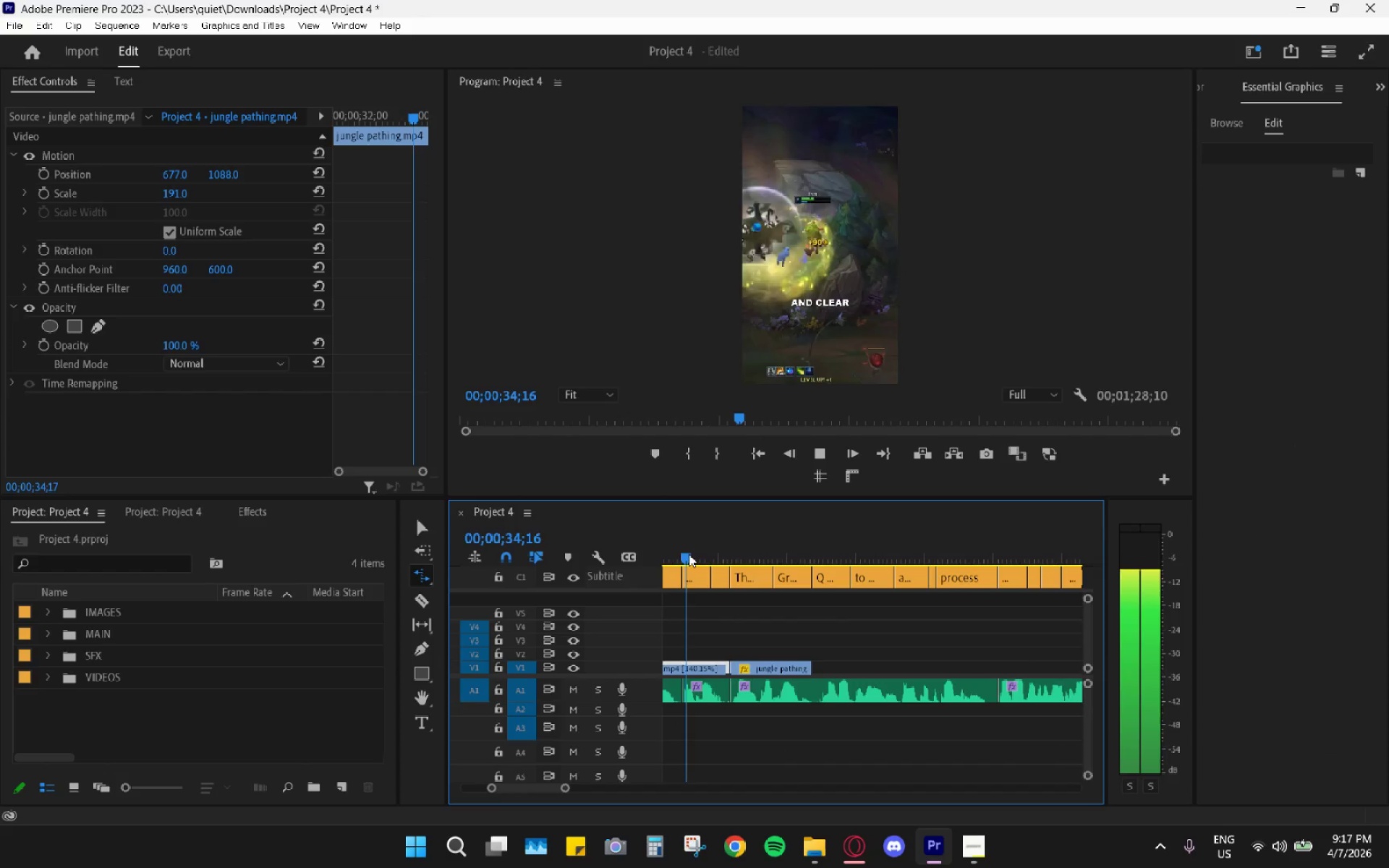 
key(Space)
 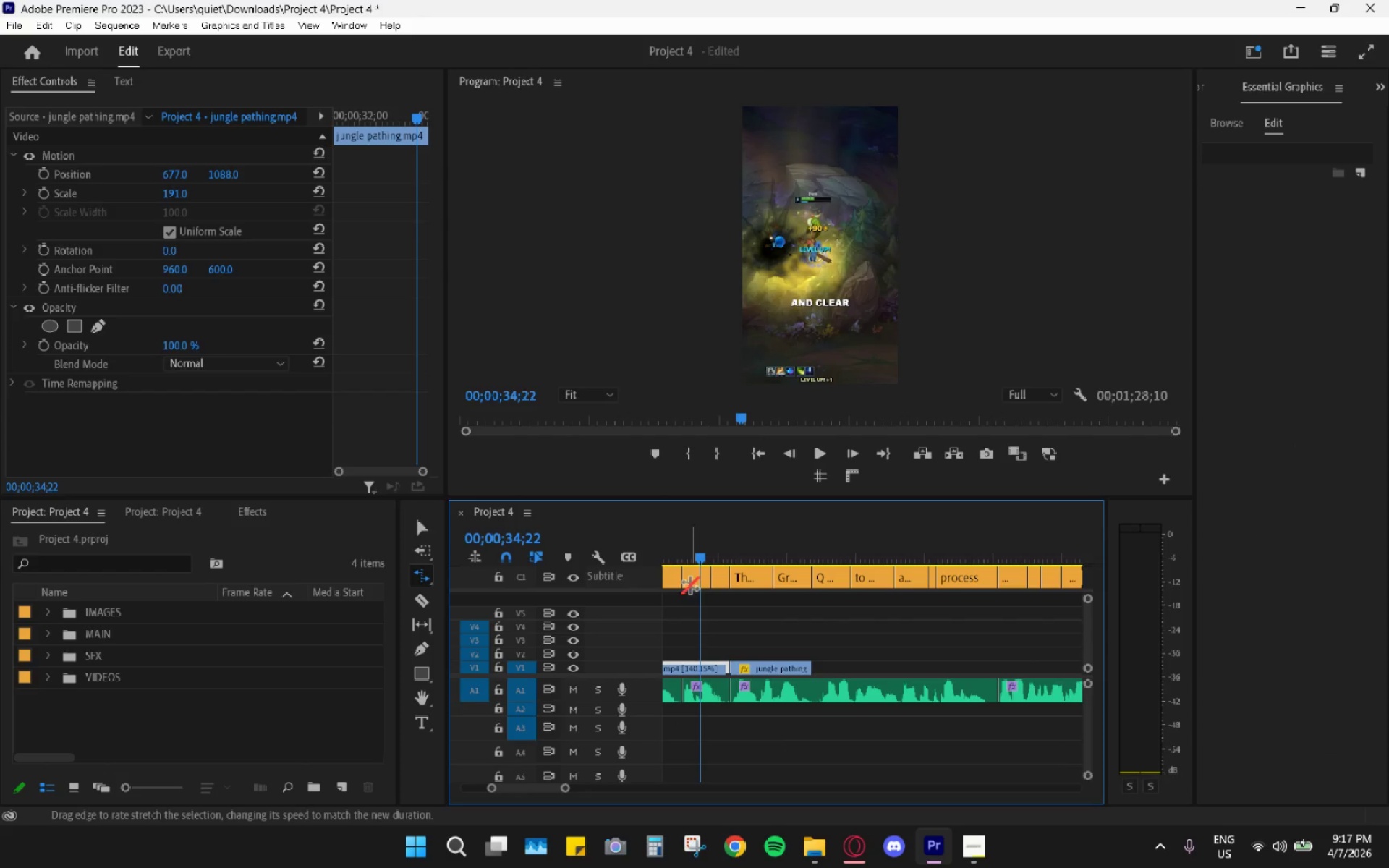 
key(Space)
 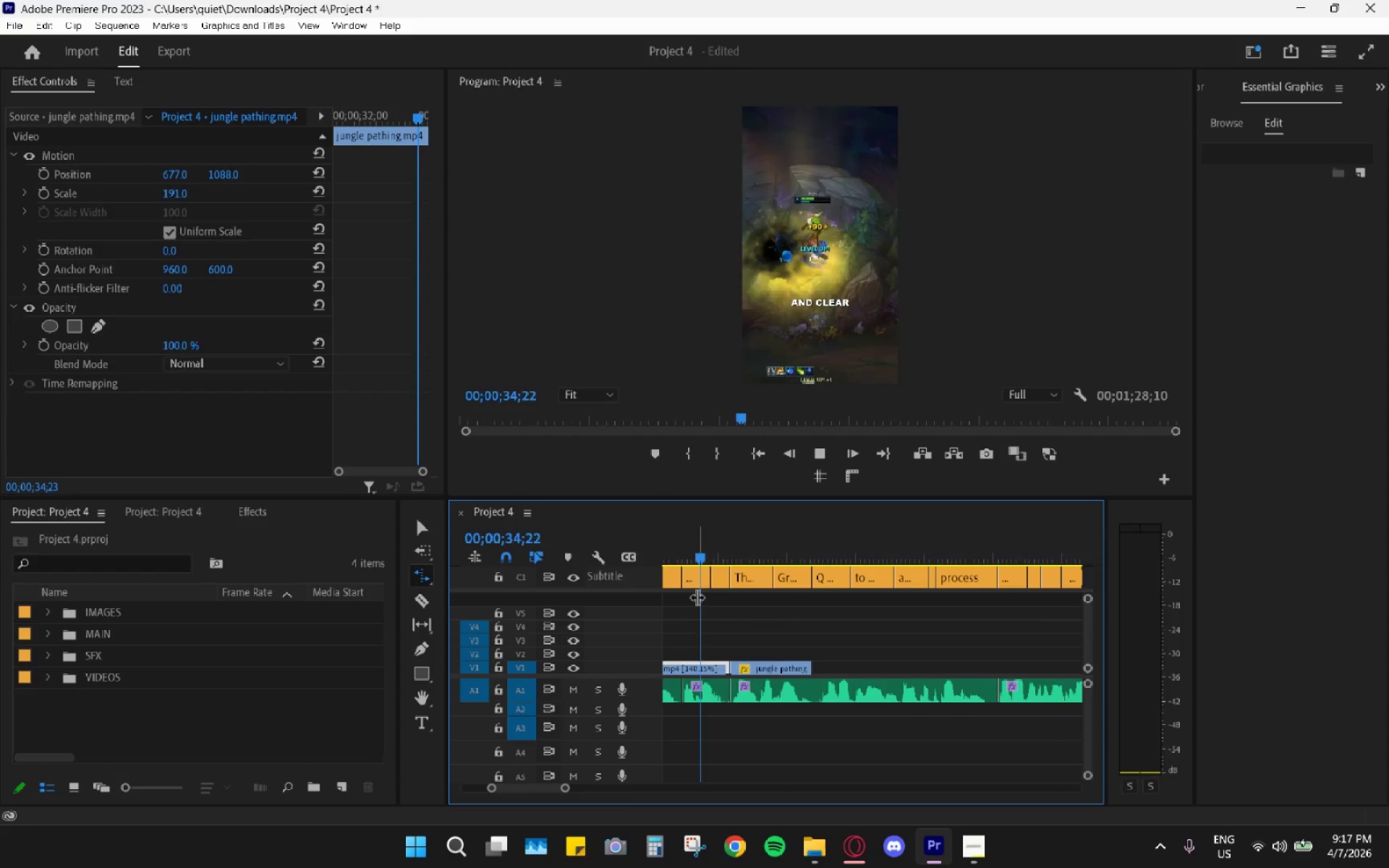 
key(Space)
 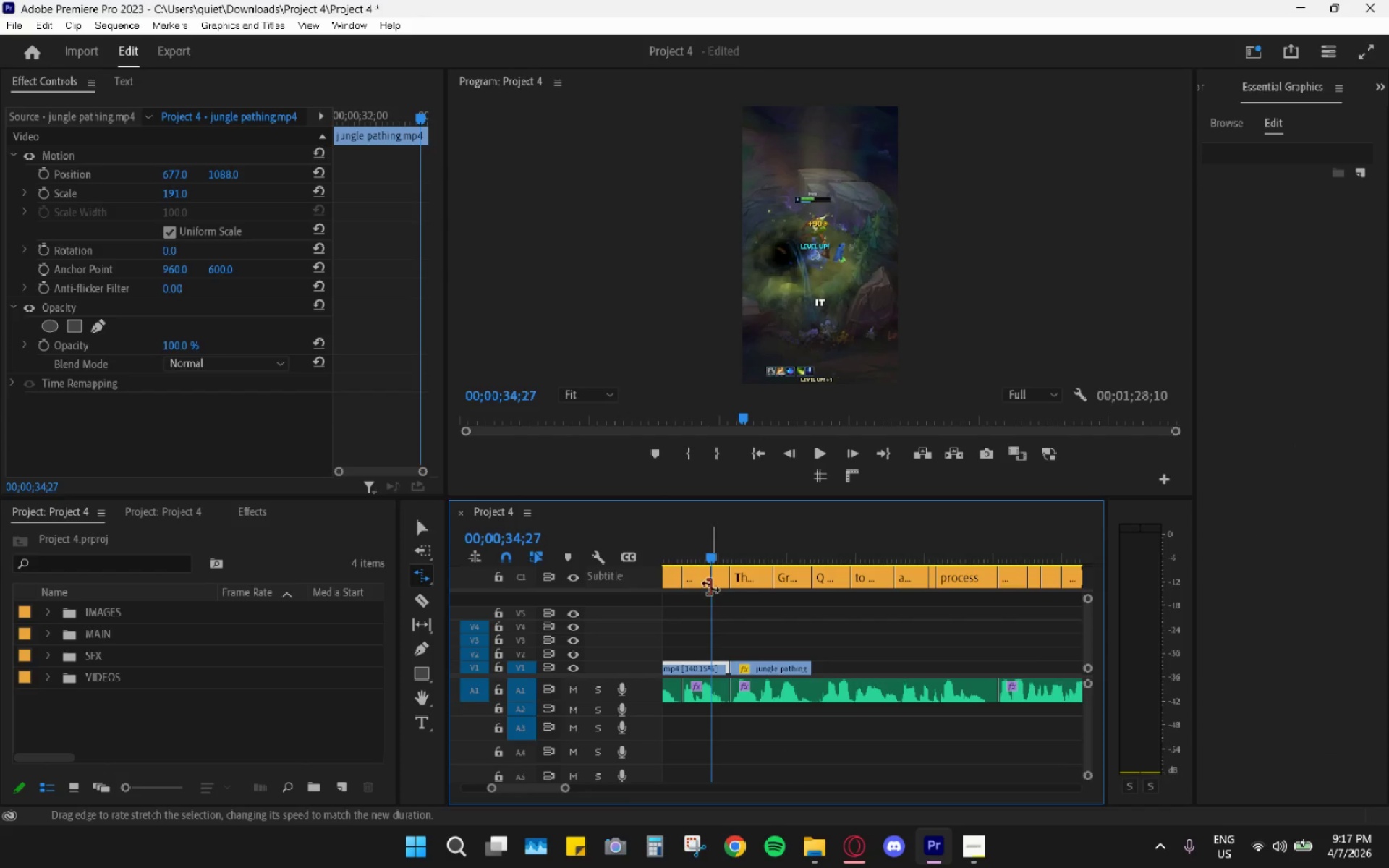 
key(C)
 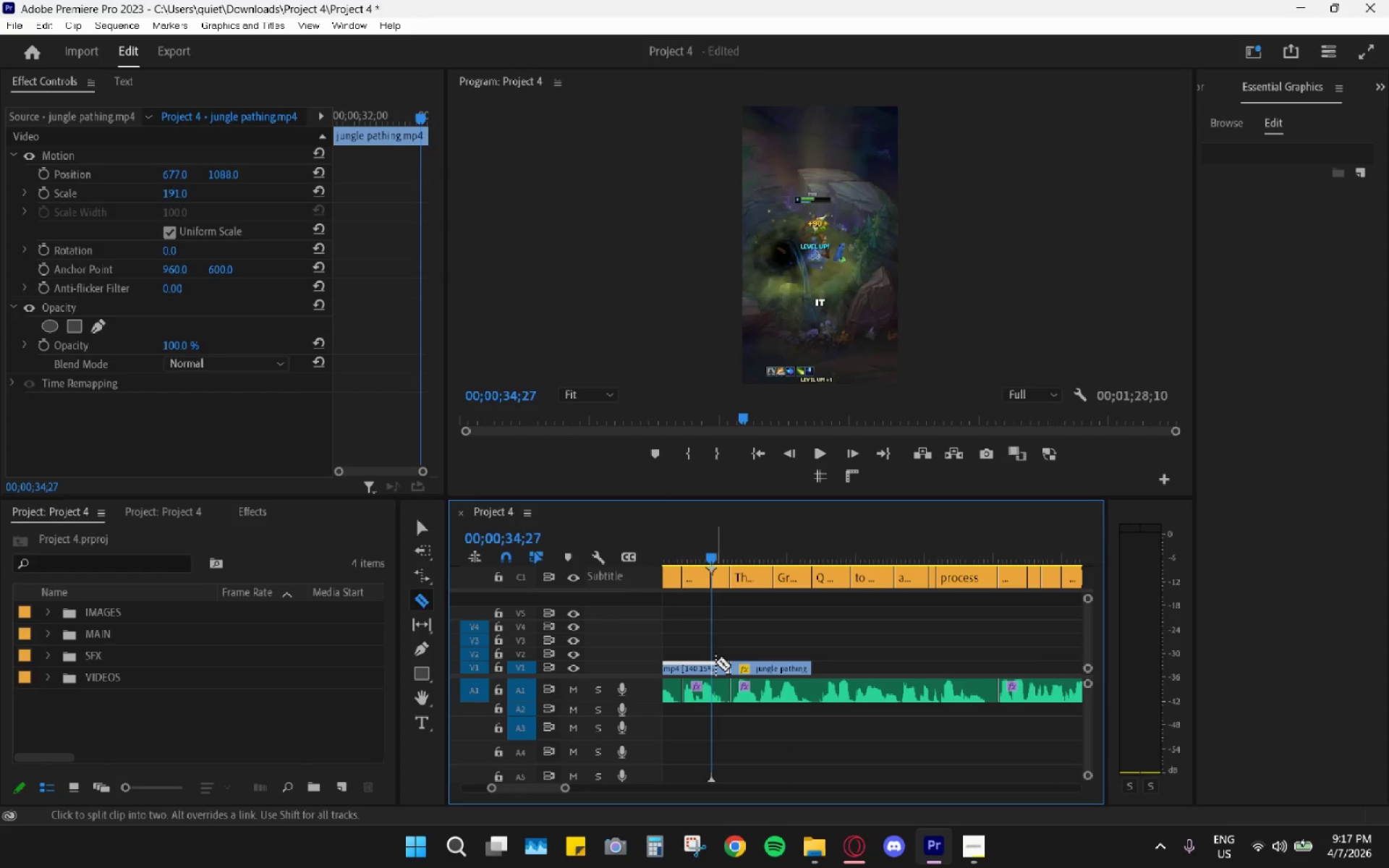 
left_click([715, 662])
 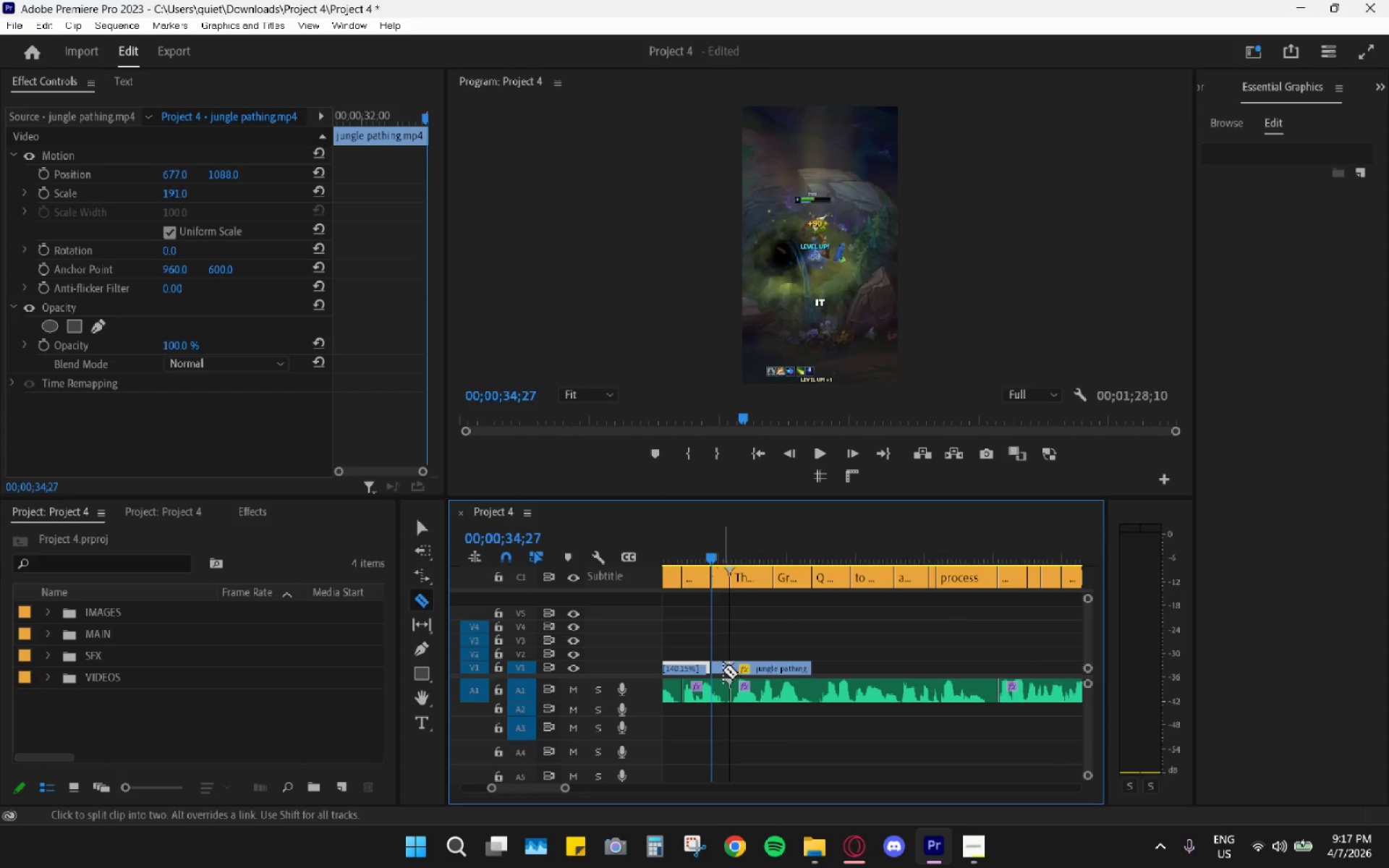 
key(V)
 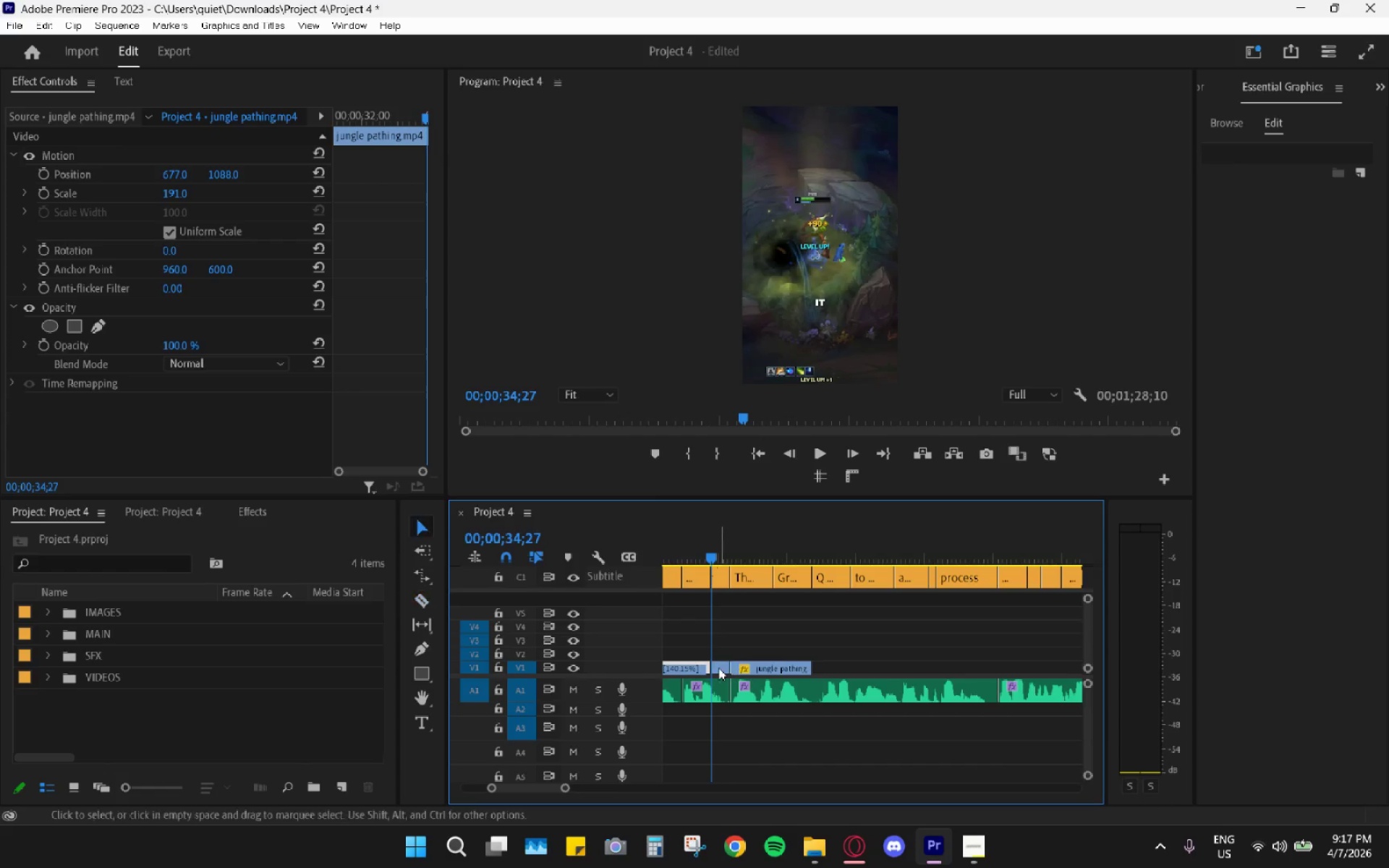 
left_click([718, 667])
 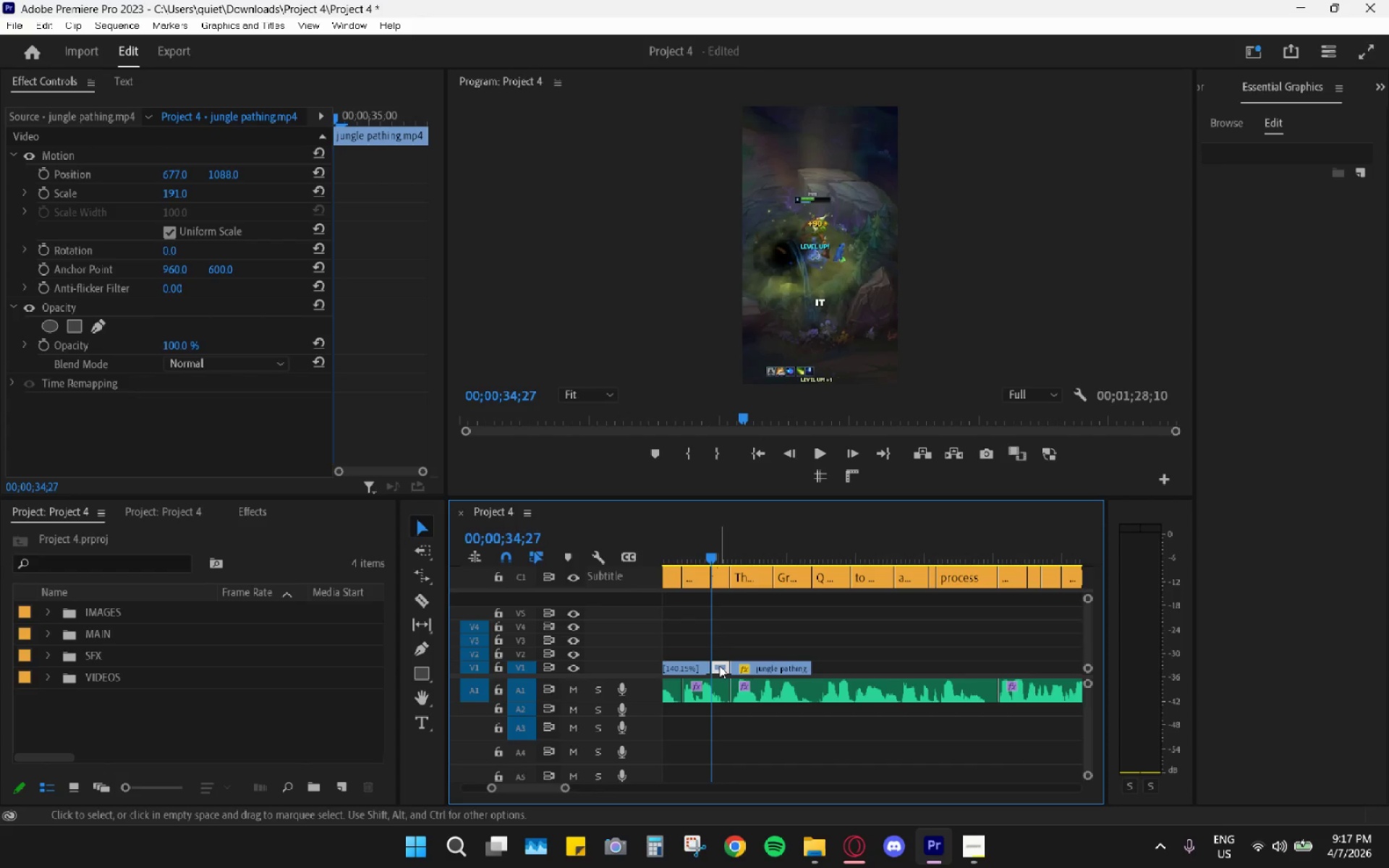 
type(hr)
 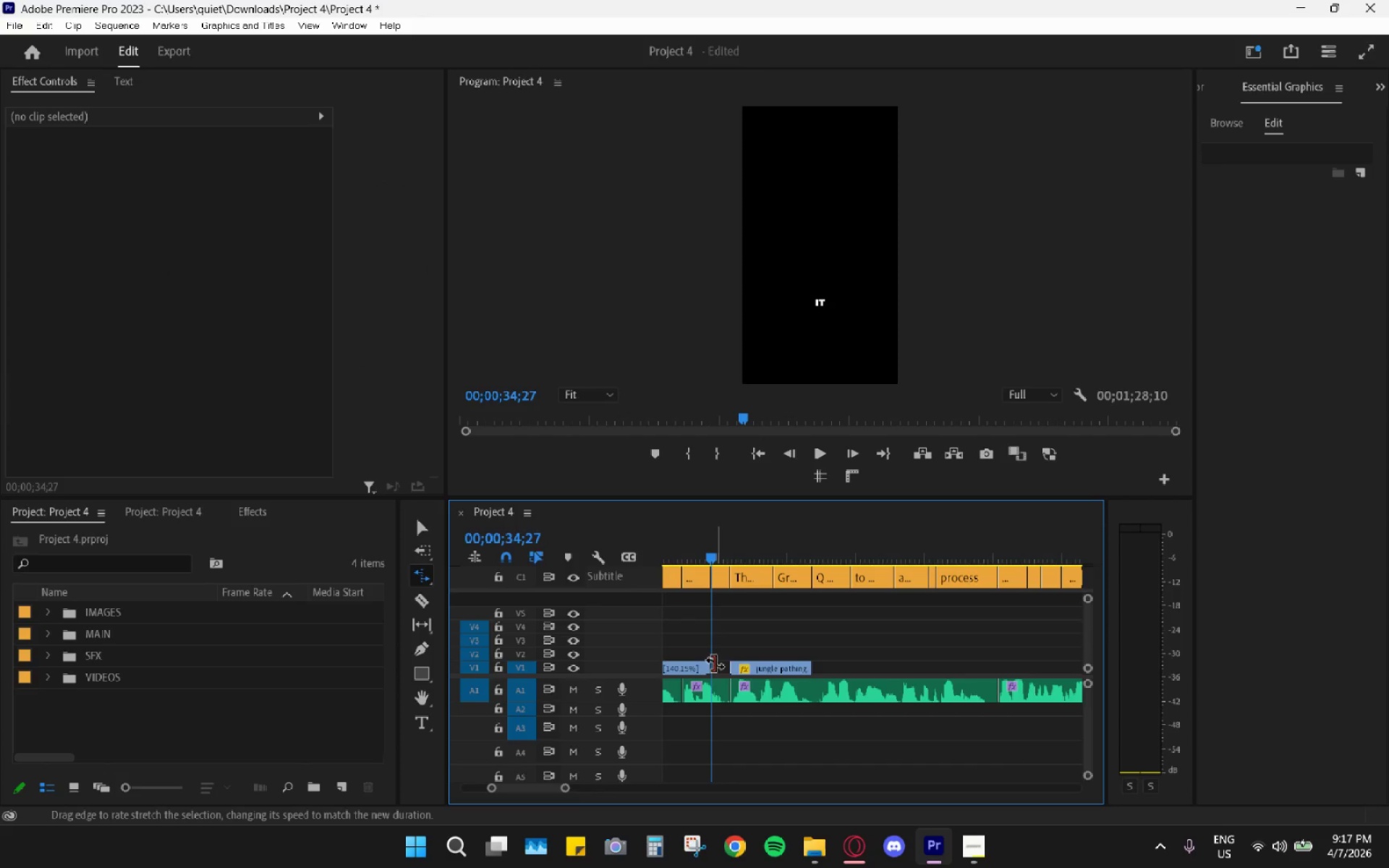 
left_click_drag(start_coordinate=[709, 665], to_coordinate=[727, 670])
 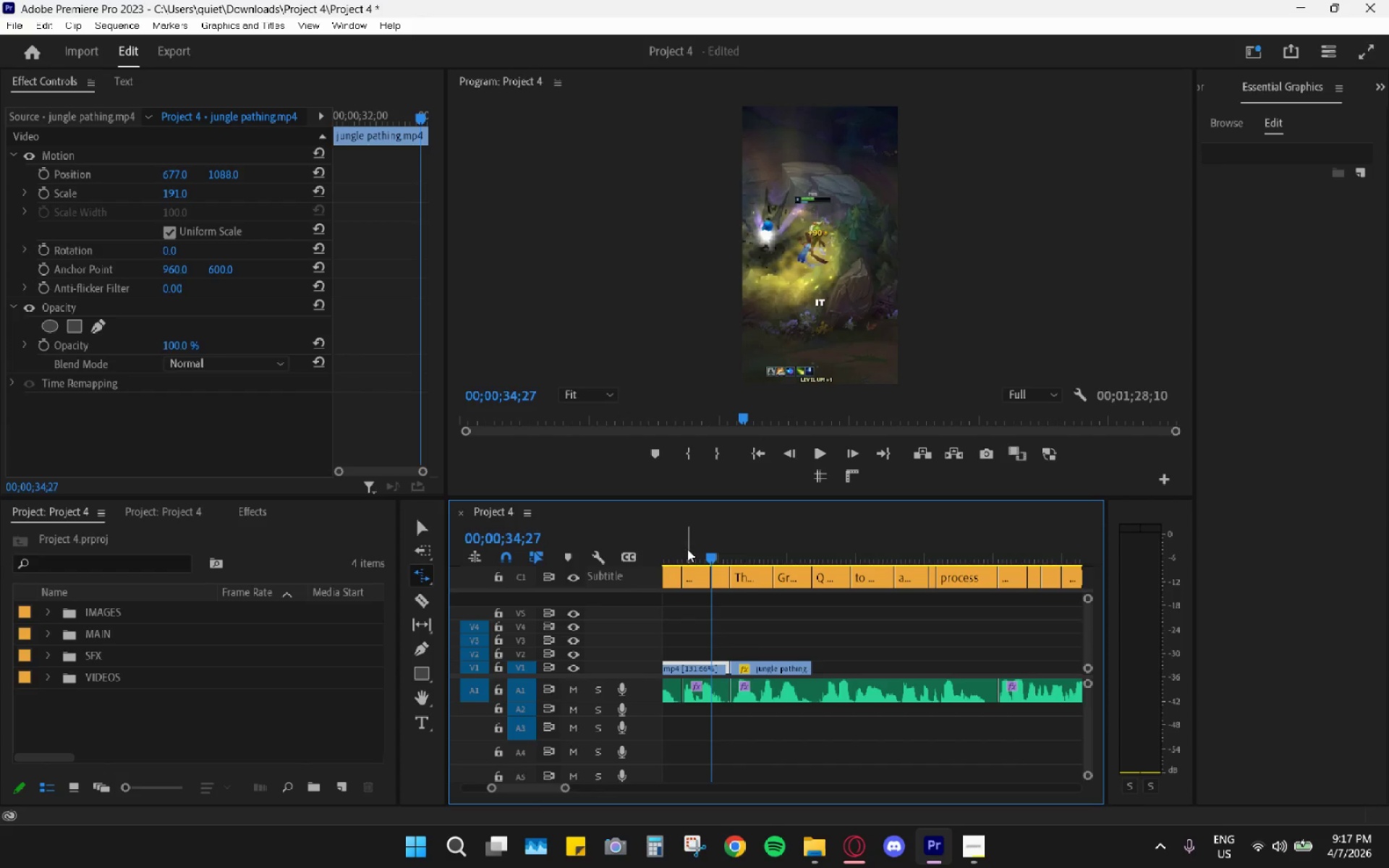 
left_click_drag(start_coordinate=[691, 544], to_coordinate=[685, 542])
 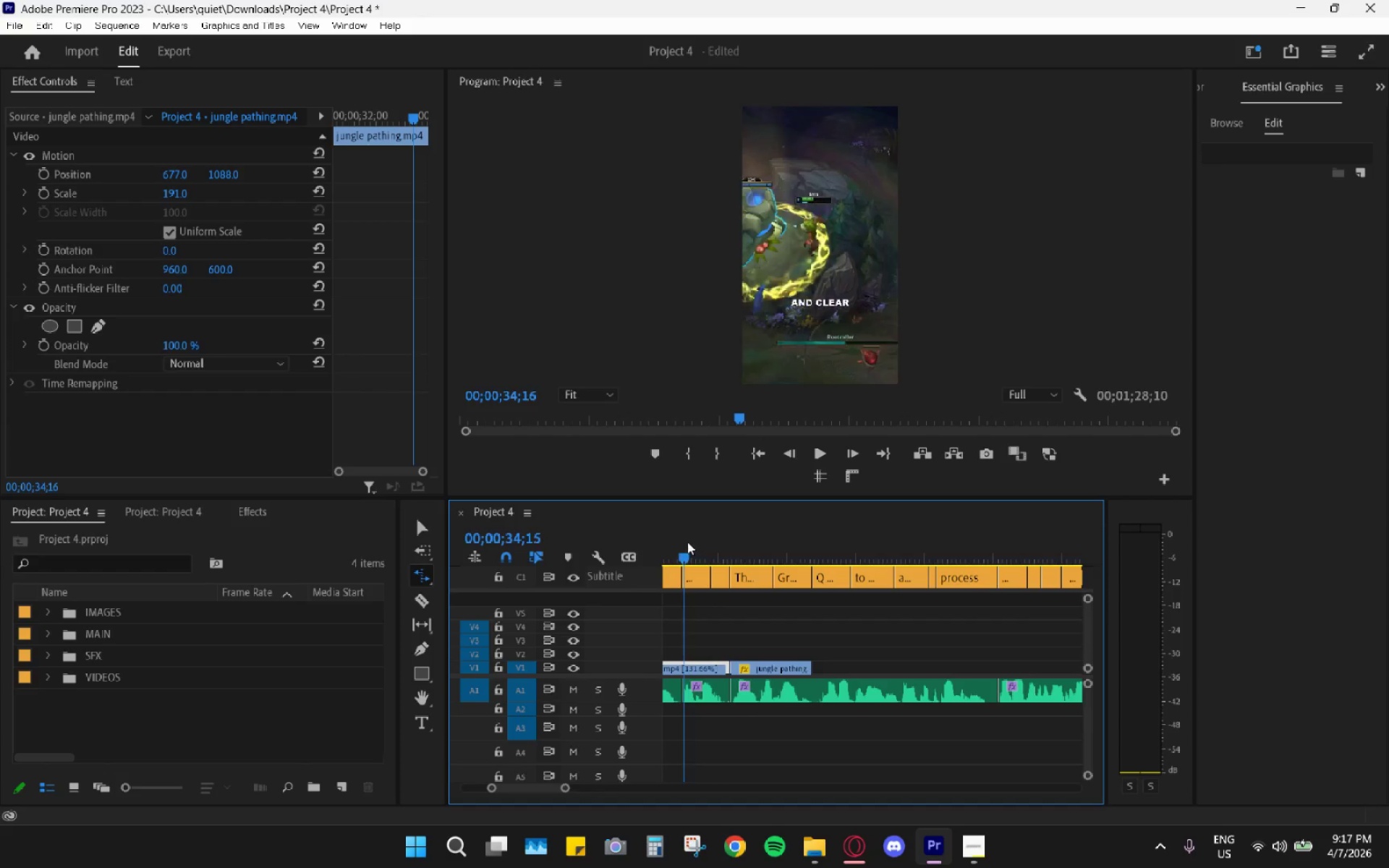 
key(Space)
 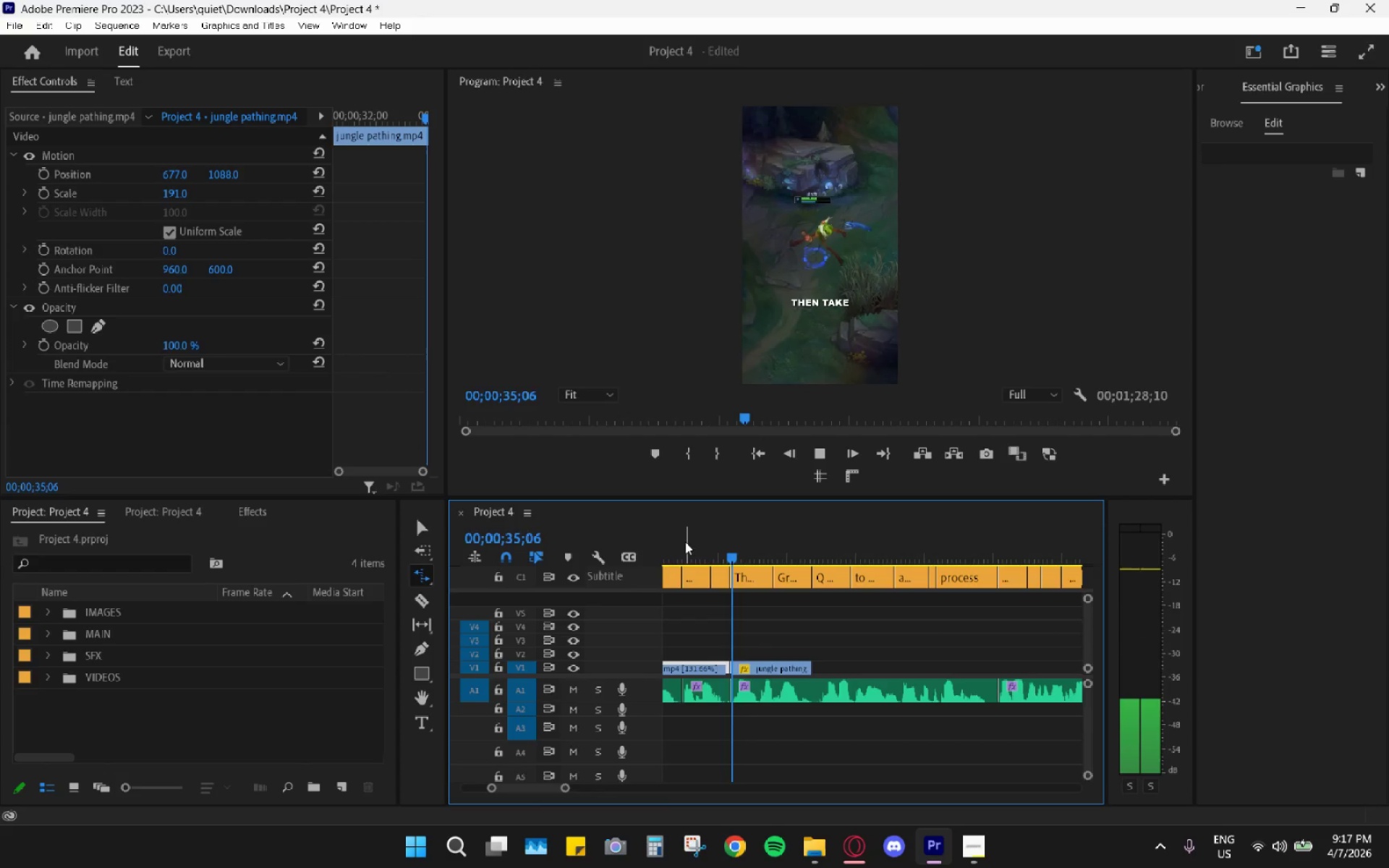 
key(Space)
 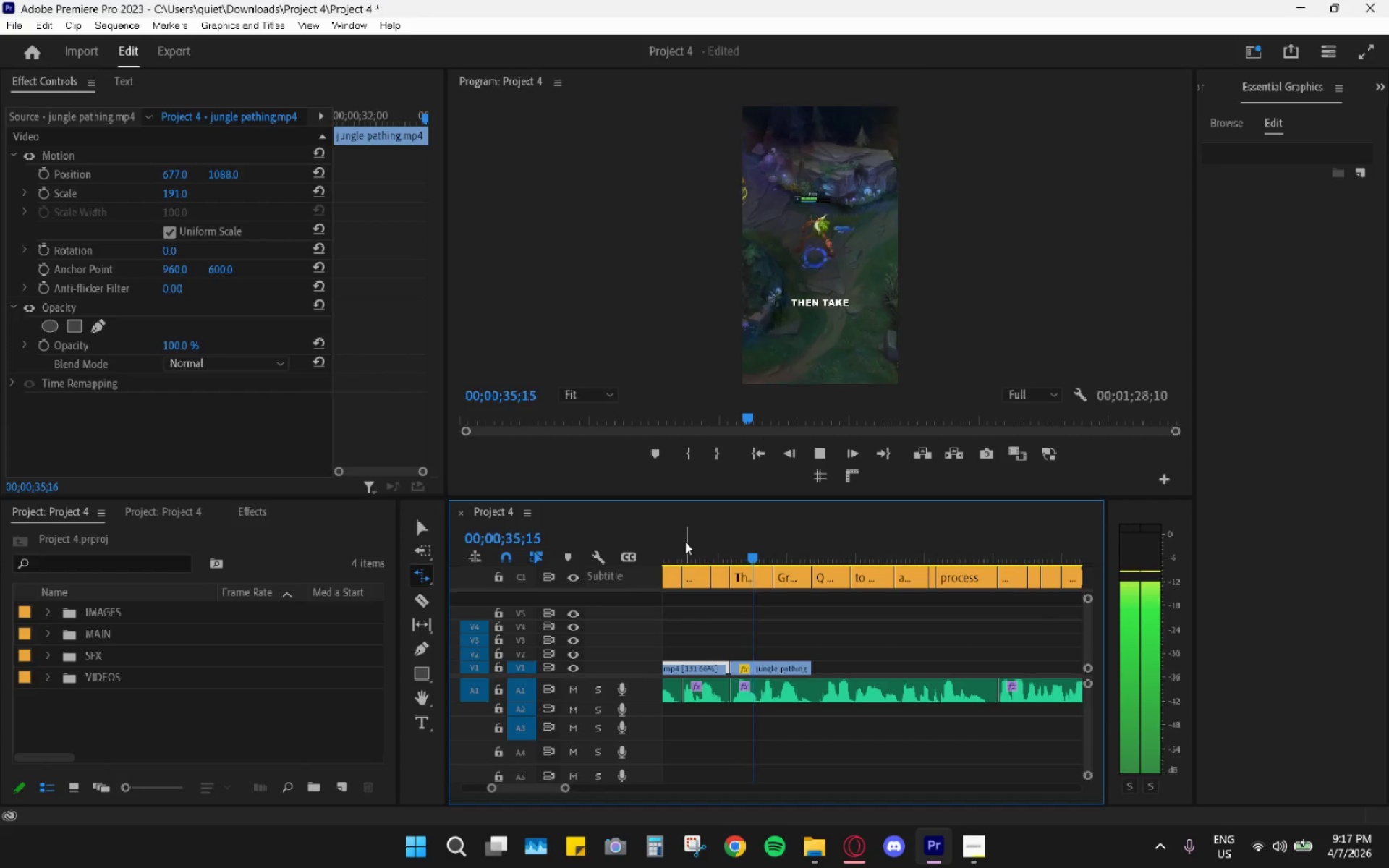 
left_click_drag(start_coordinate=[685, 542], to_coordinate=[746, 573])
 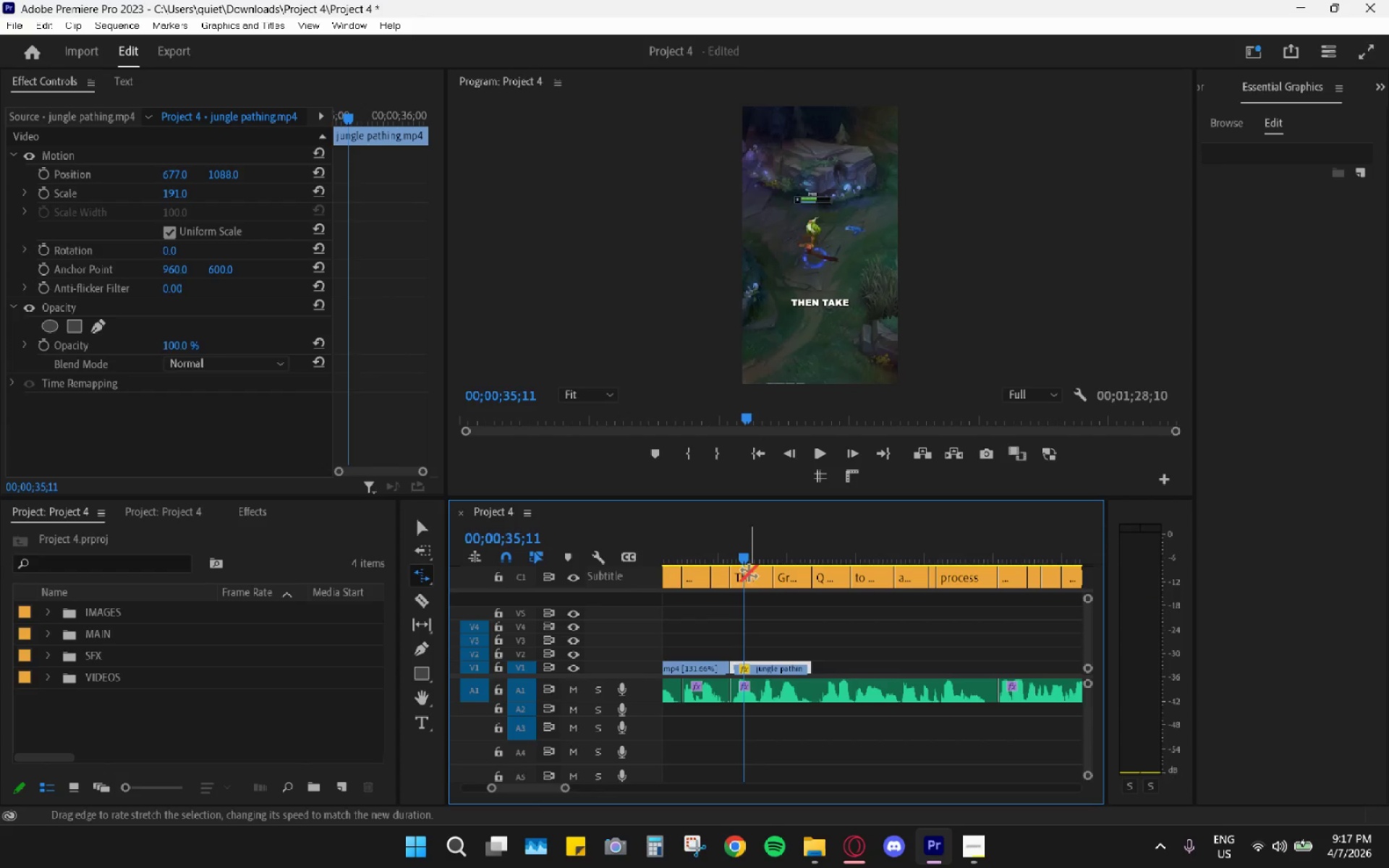 
key(Space)
 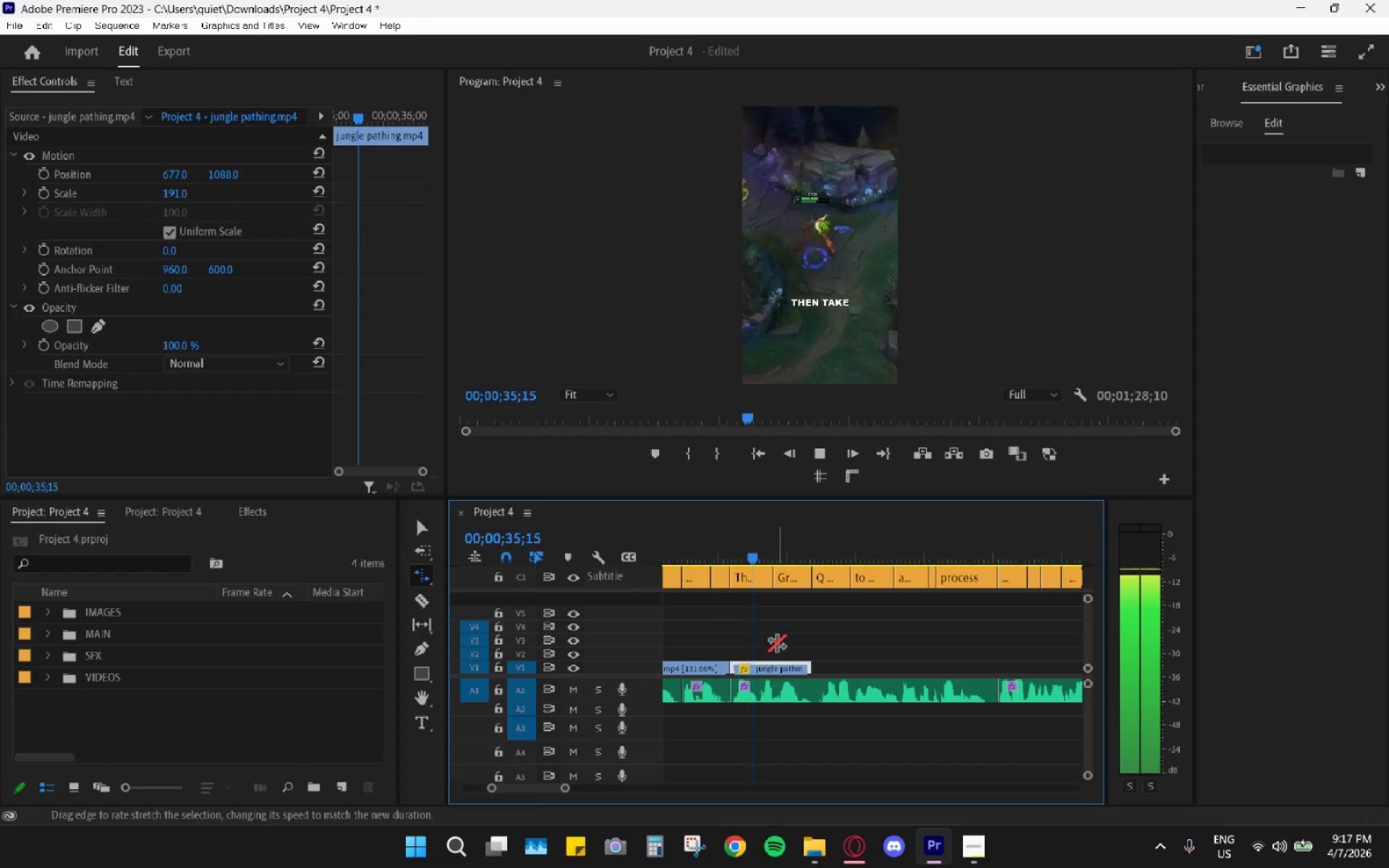 
key(Space)
 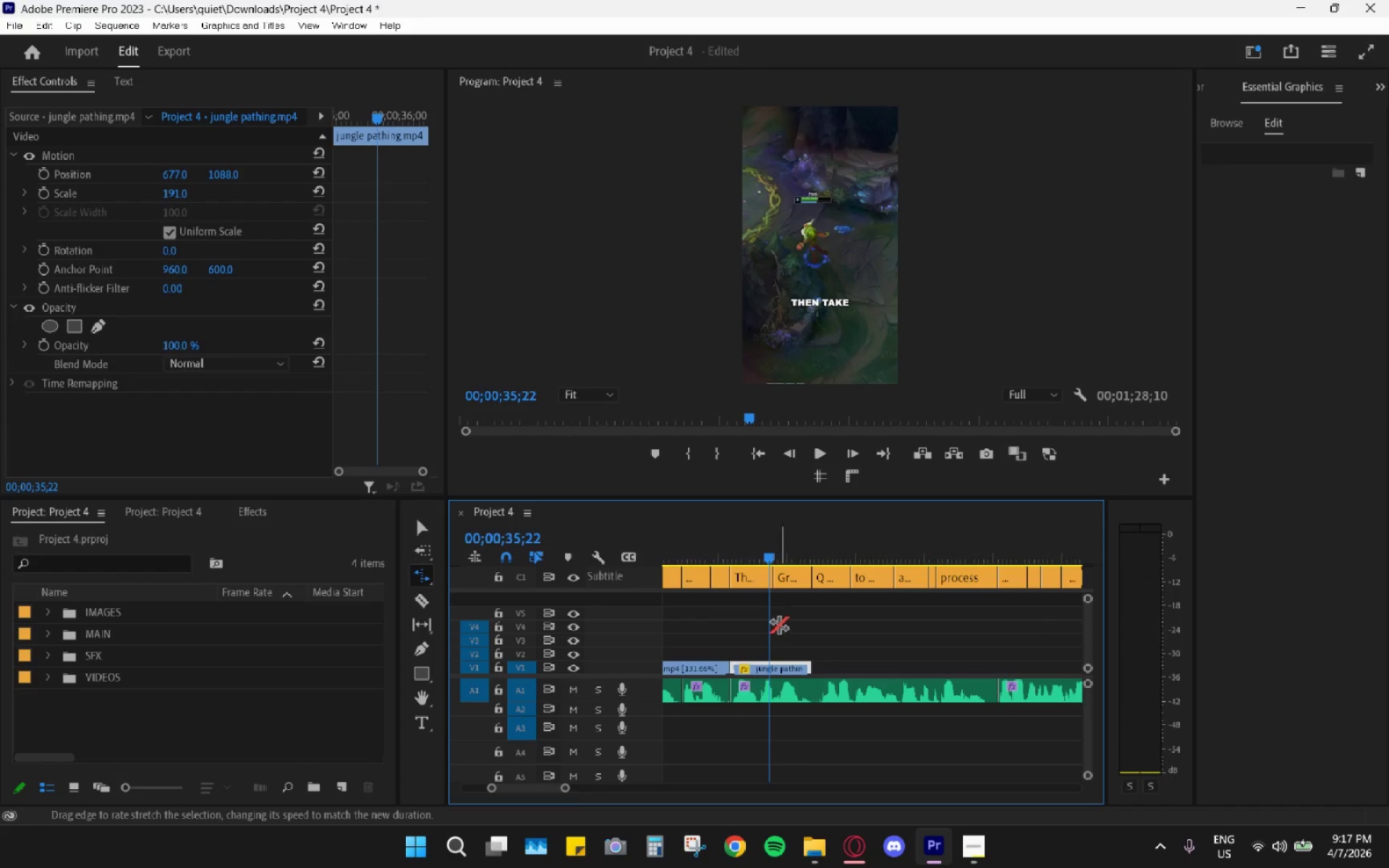 
left_click_drag(start_coordinate=[760, 547], to_coordinate=[744, 542])
 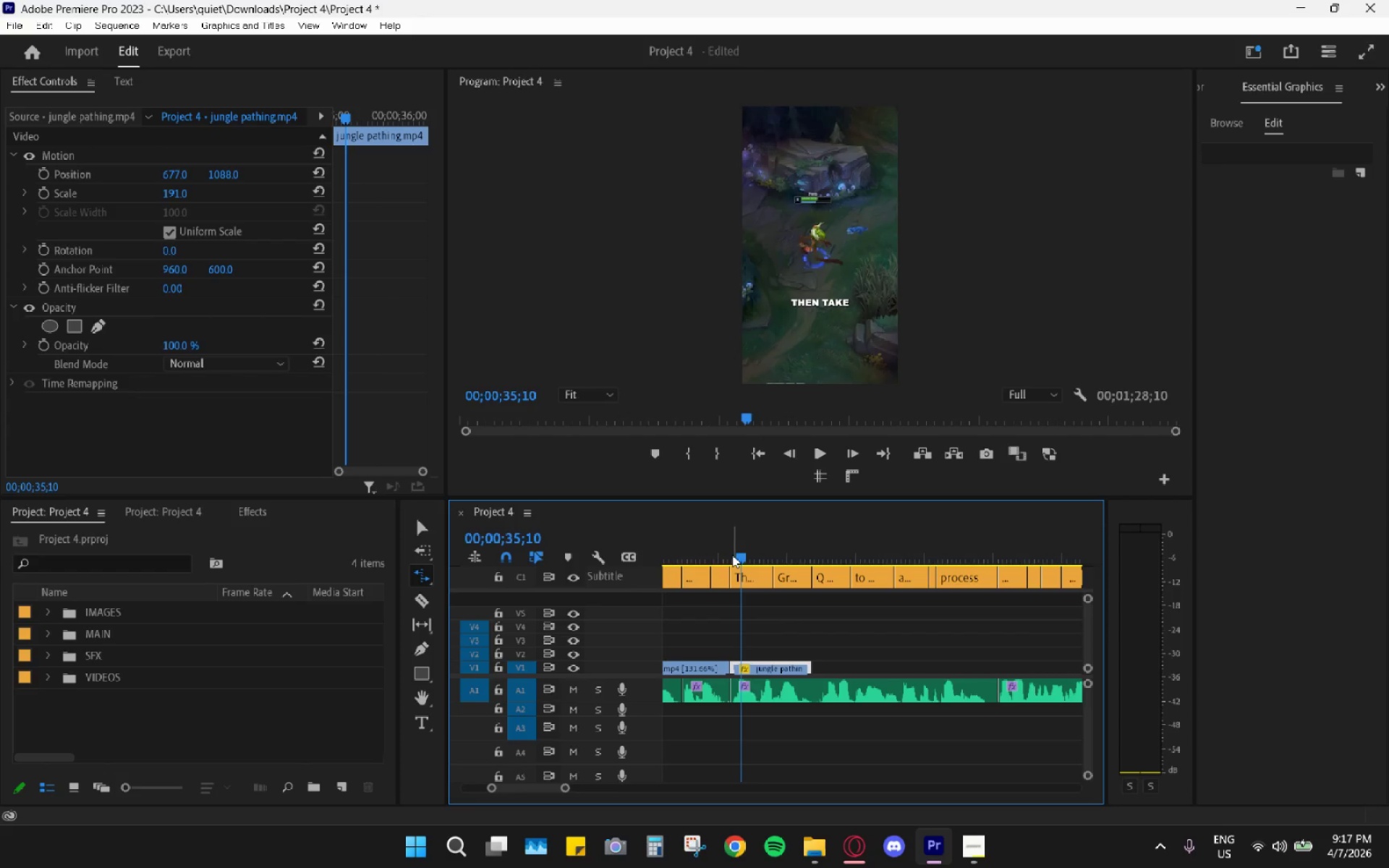 
key(Space)
 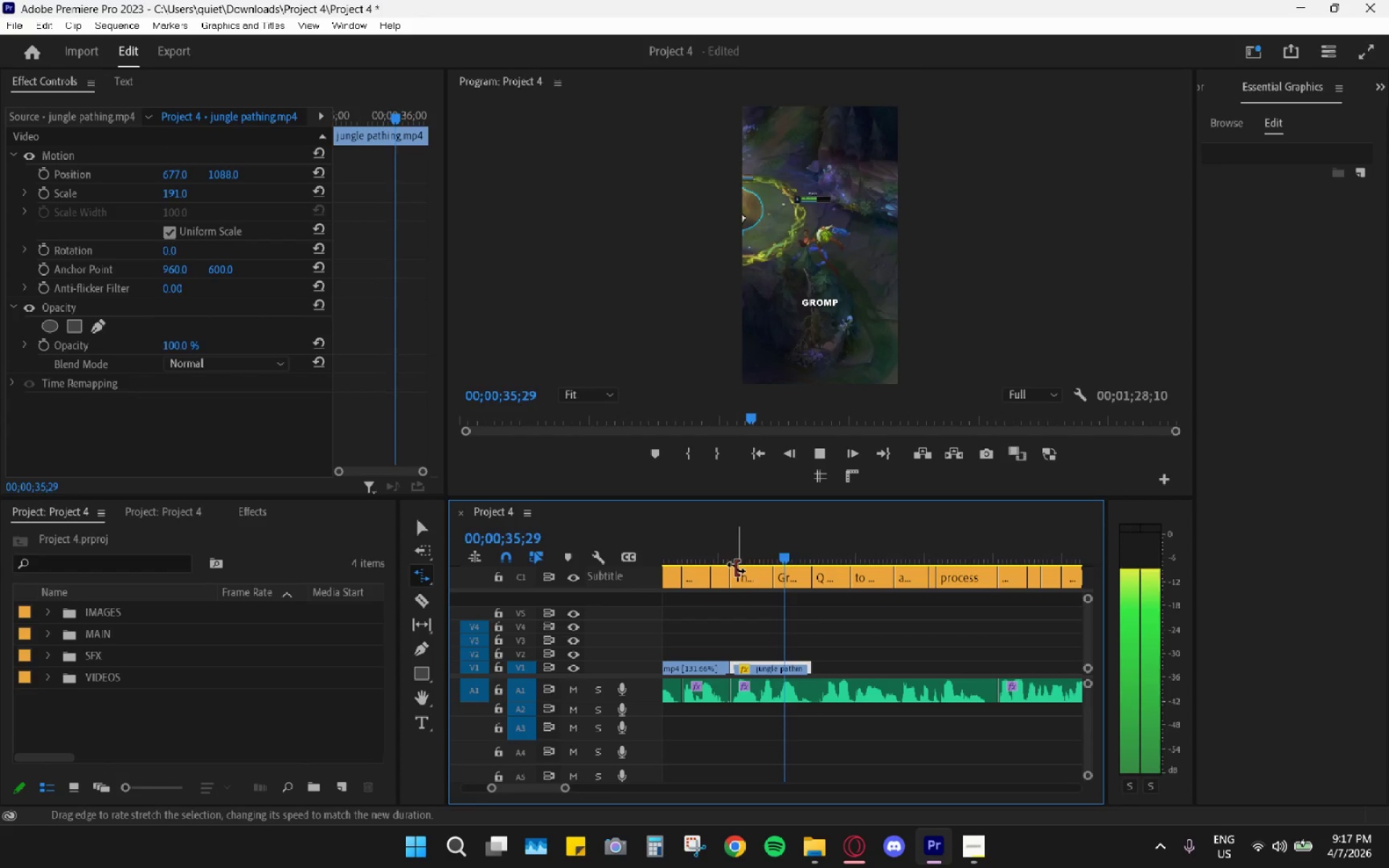 
key(Space)
 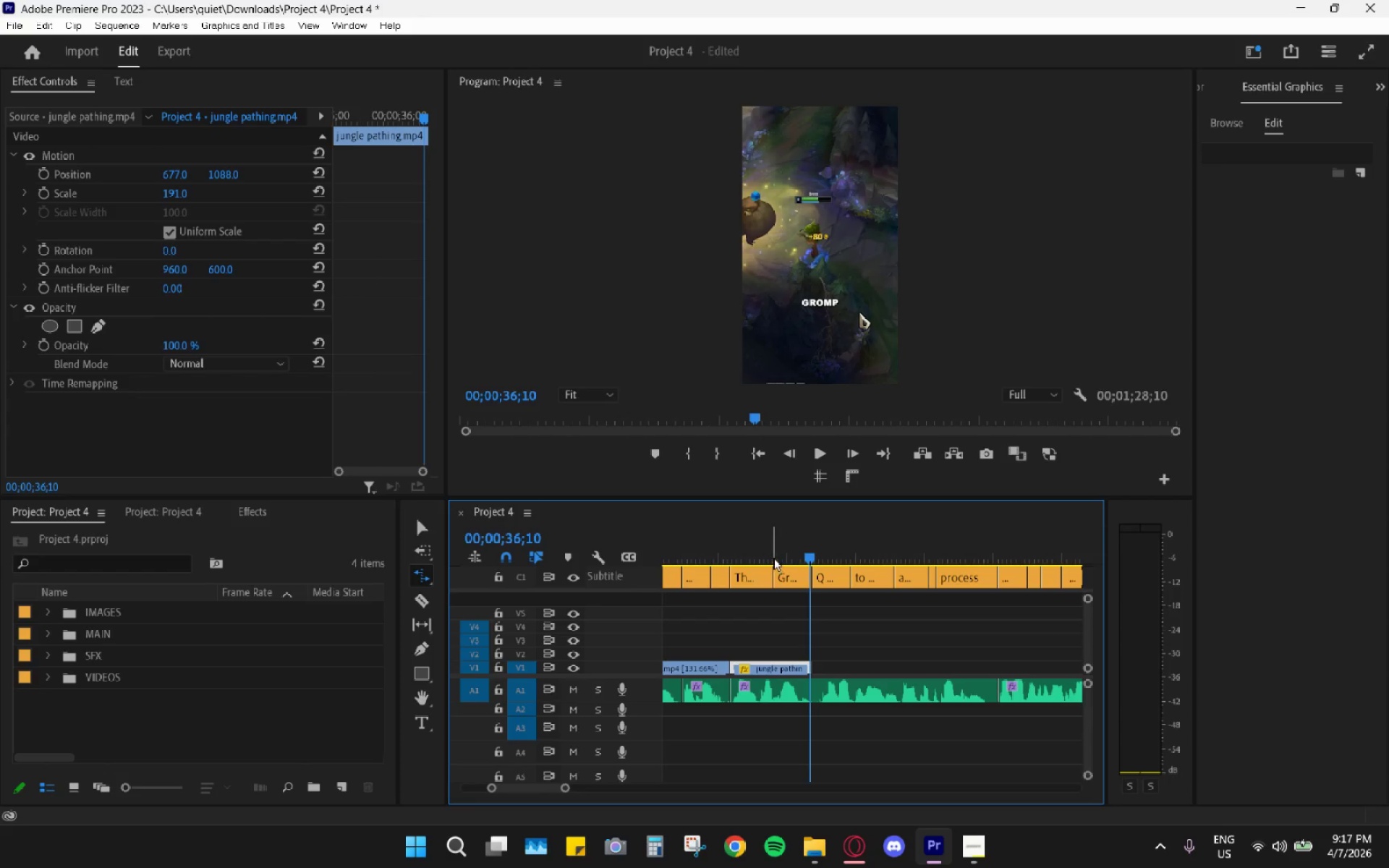 
left_click_drag(start_coordinate=[773, 556], to_coordinate=[770, 552])
 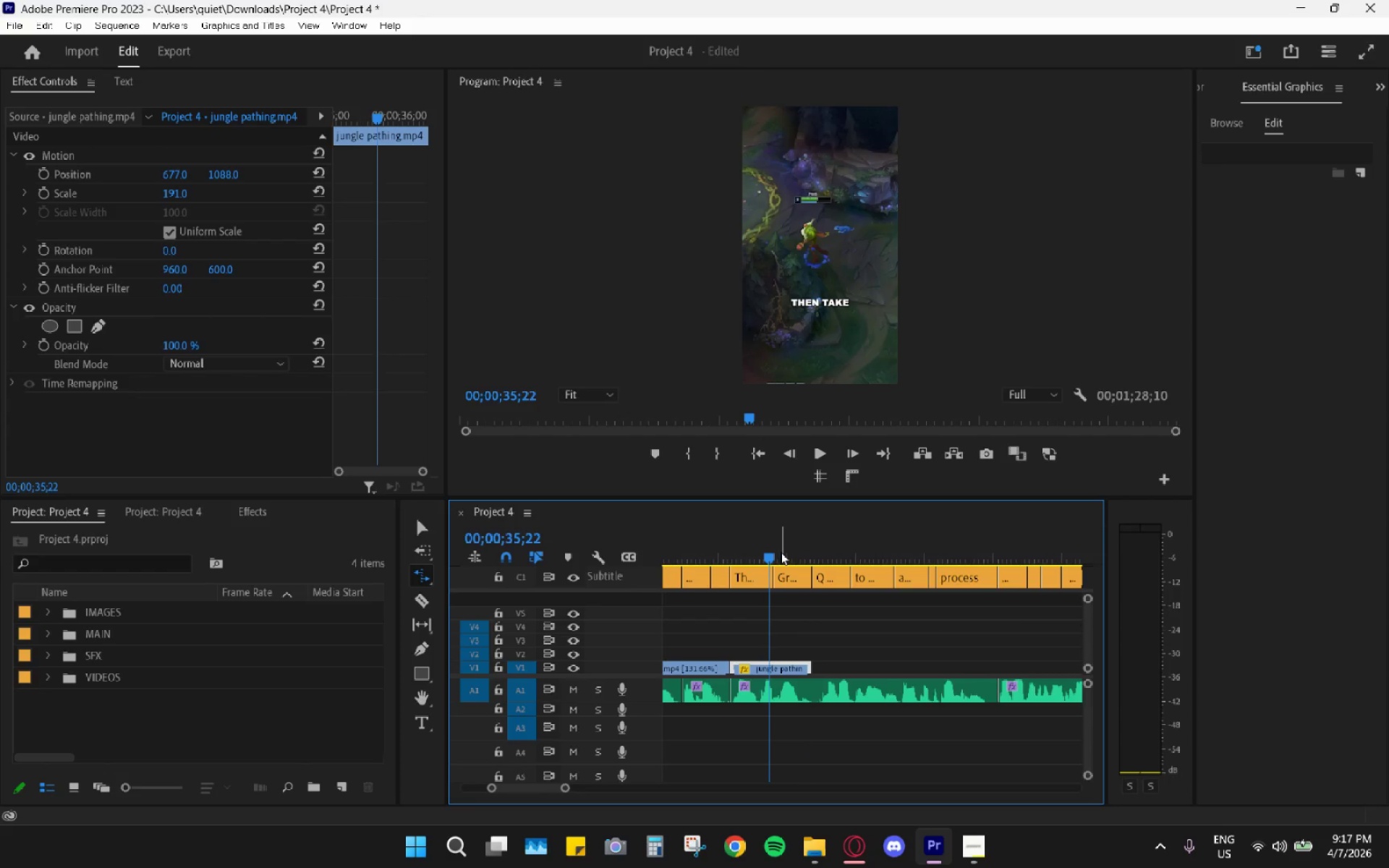 
left_click_drag(start_coordinate=[776, 554], to_coordinate=[715, 536])
 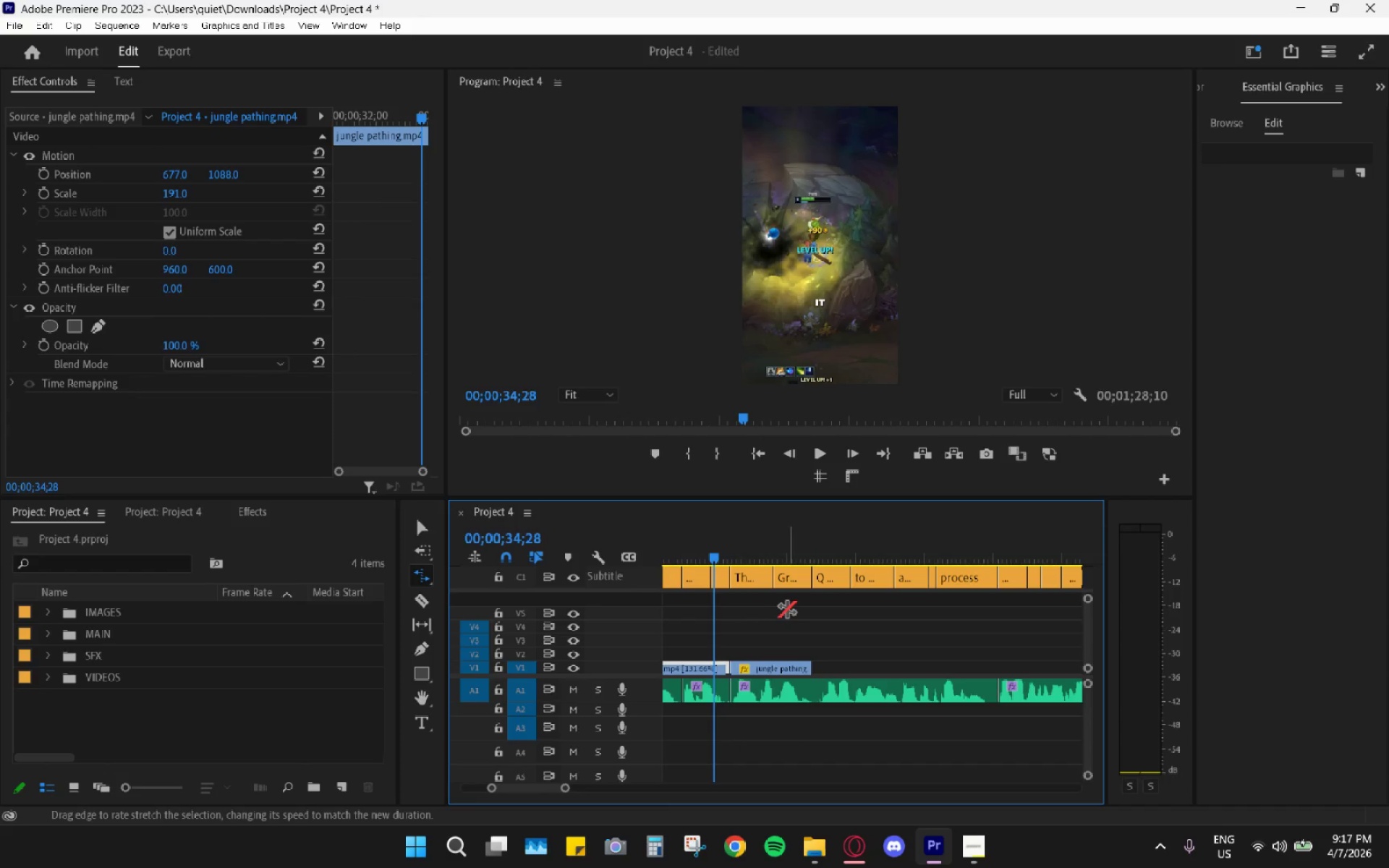 
key(Control+ControlLeft)
 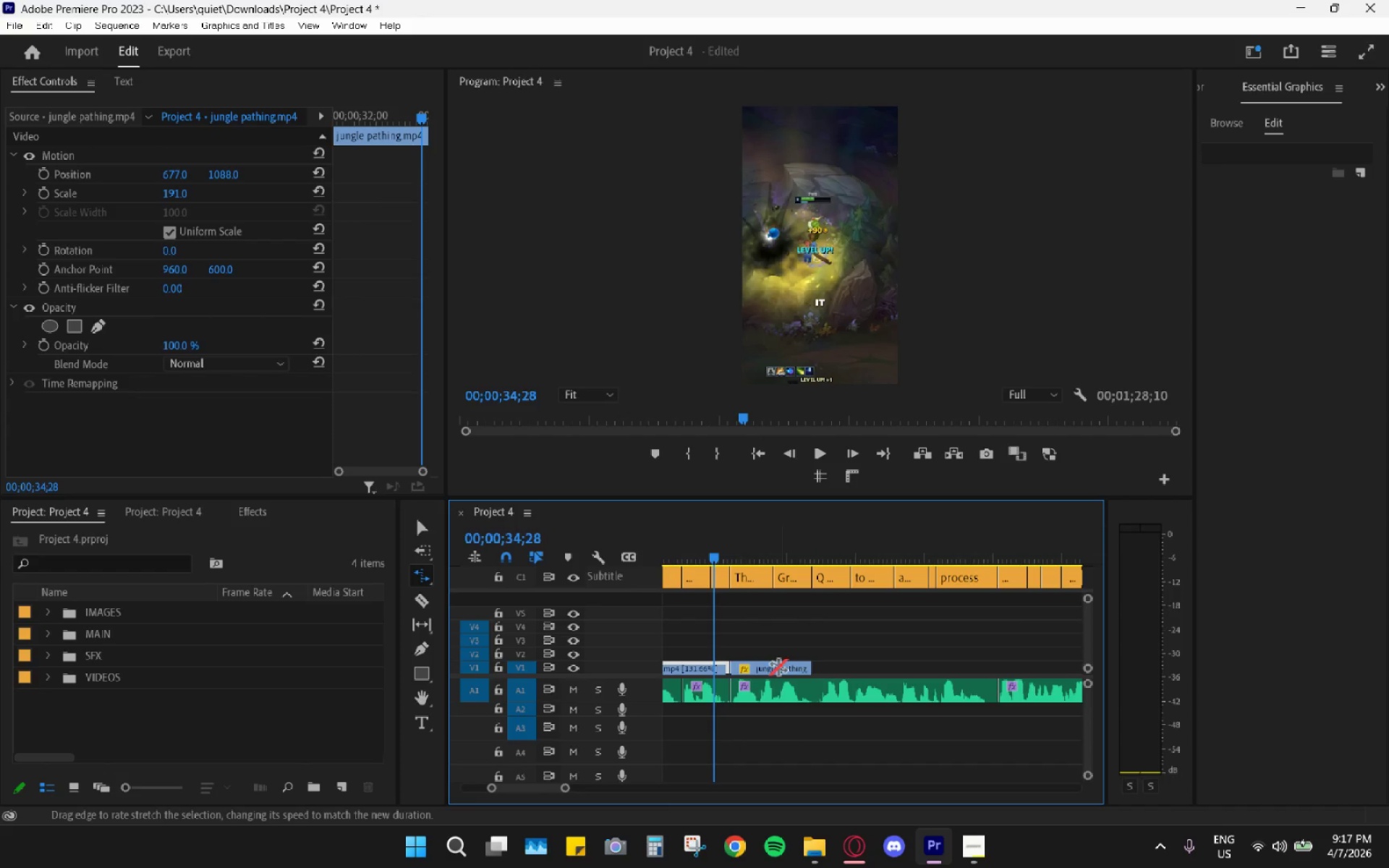 
key(V)
 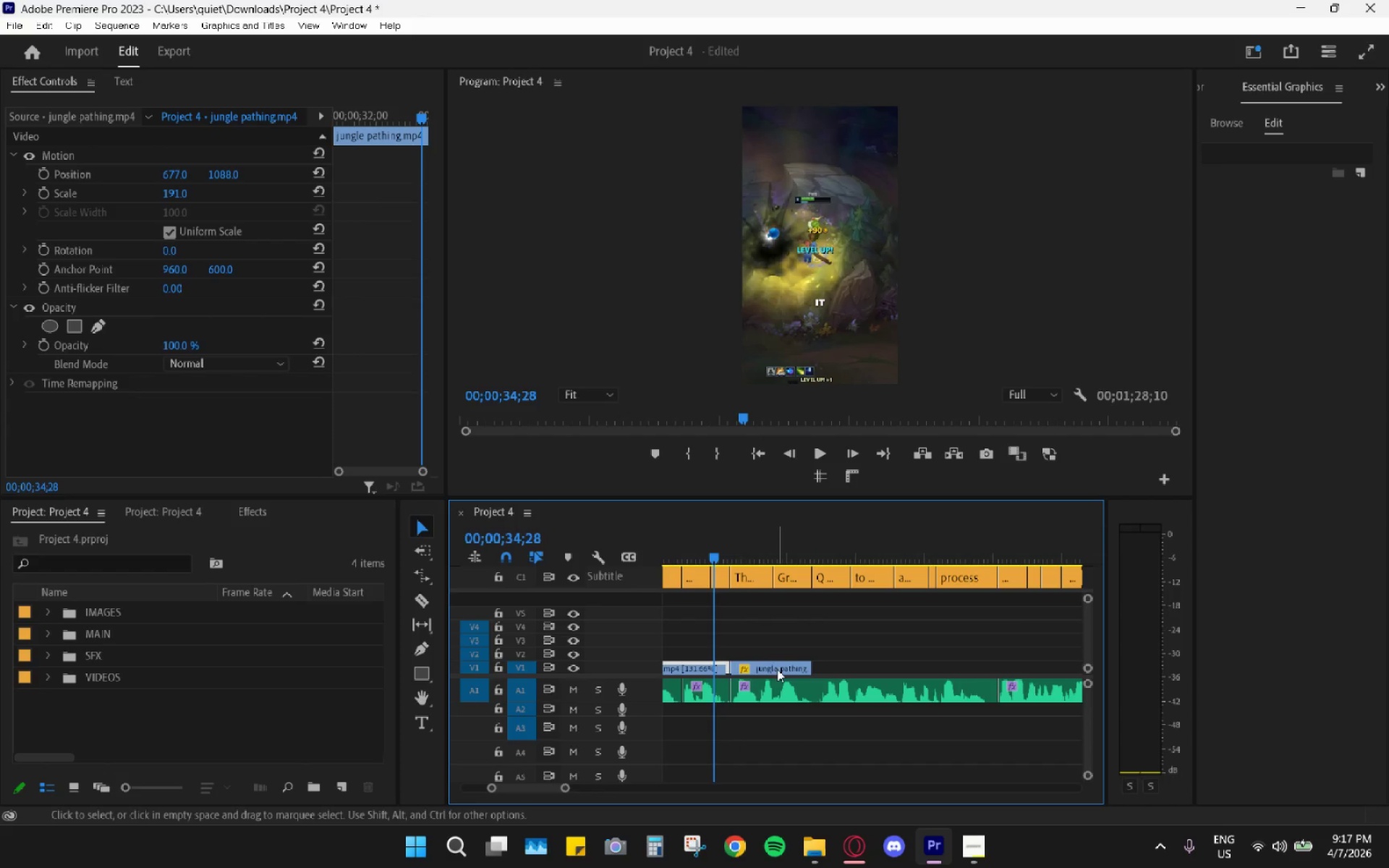 
left_click_drag(start_coordinate=[777, 666], to_coordinate=[857, 666])
 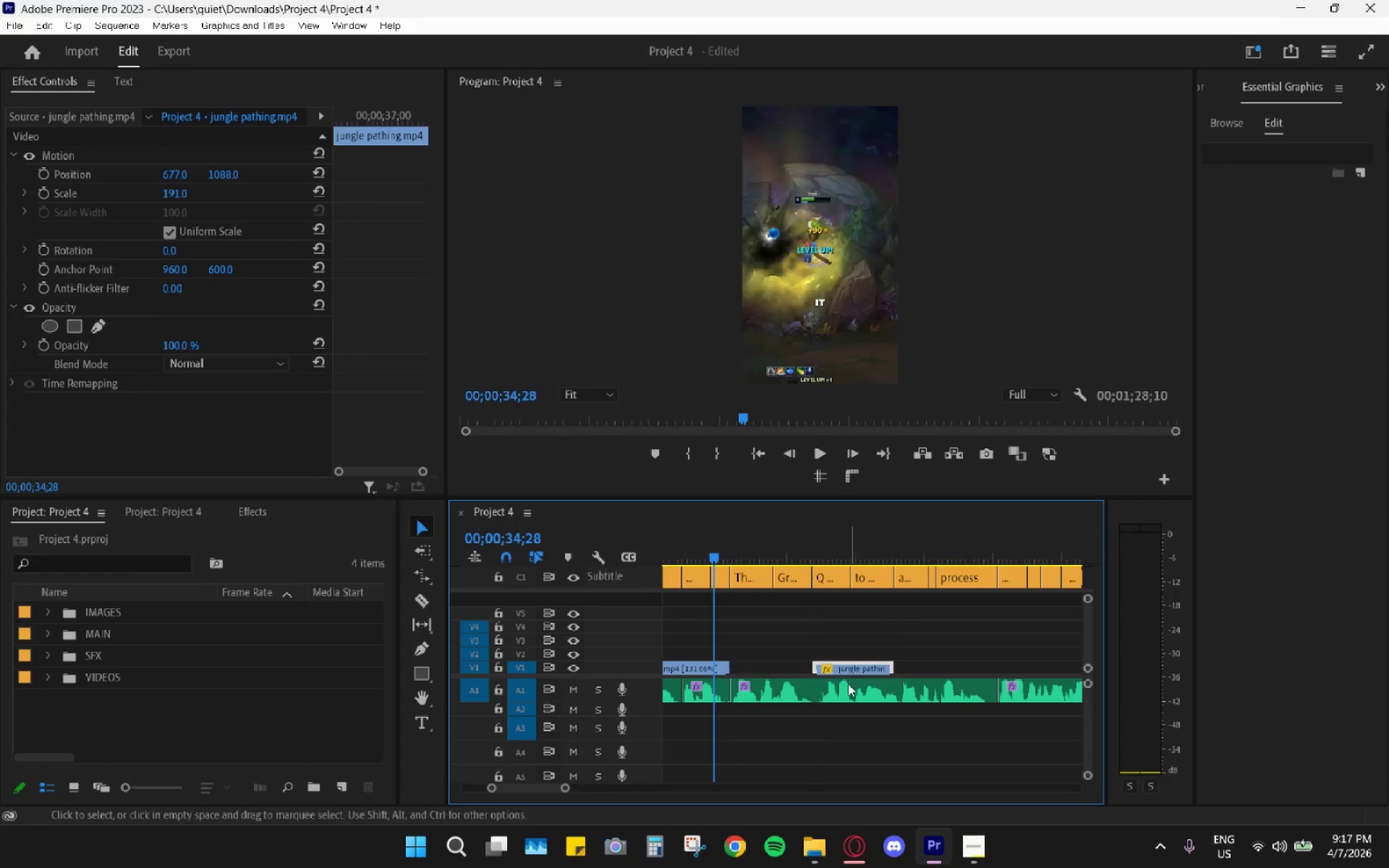 
scroll: coordinate [846, 688], scroll_direction: up, amount: 4.0
 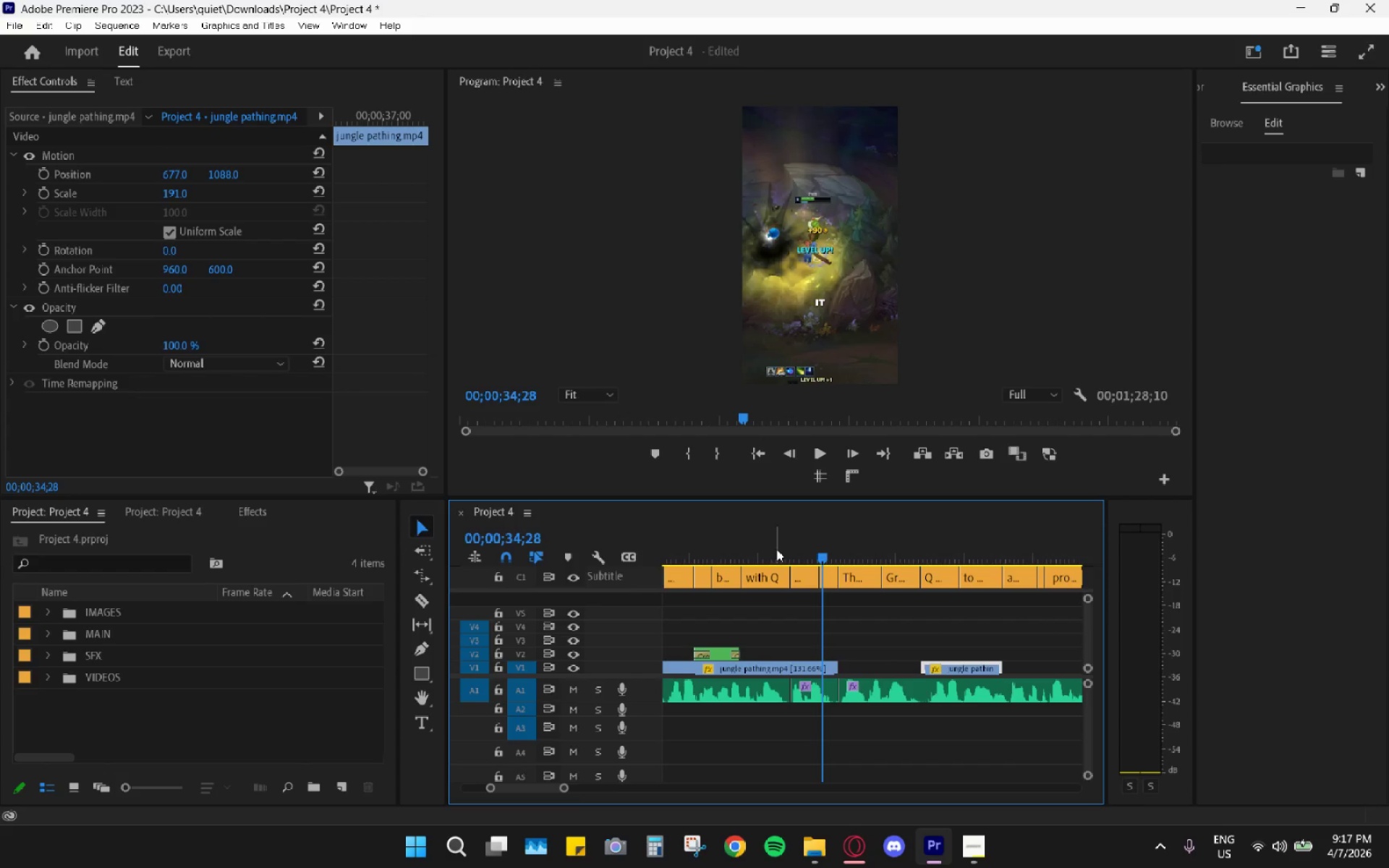 
left_click_drag(start_coordinate=[759, 541], to_coordinate=[728, 536])
 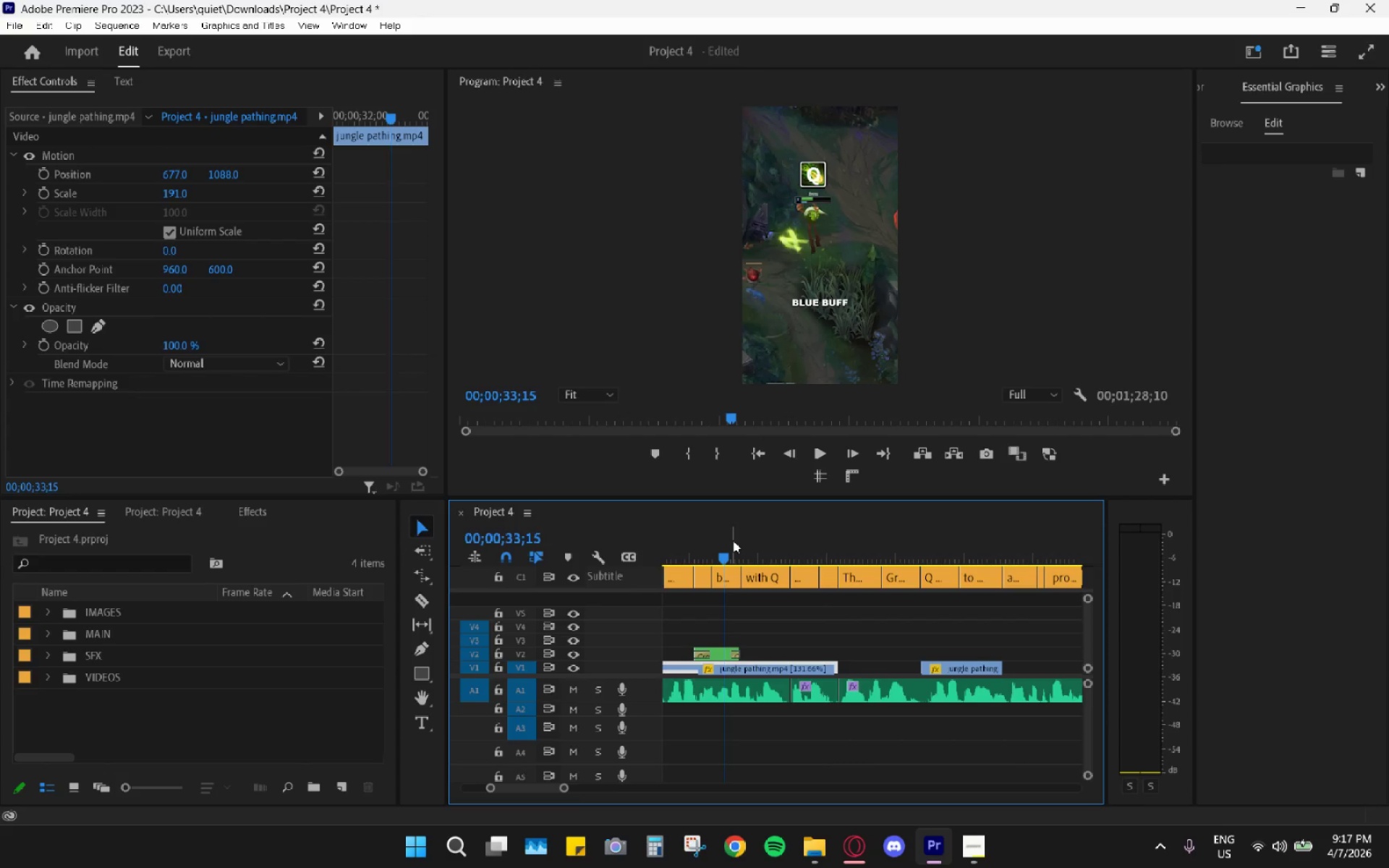 
key(Space)
 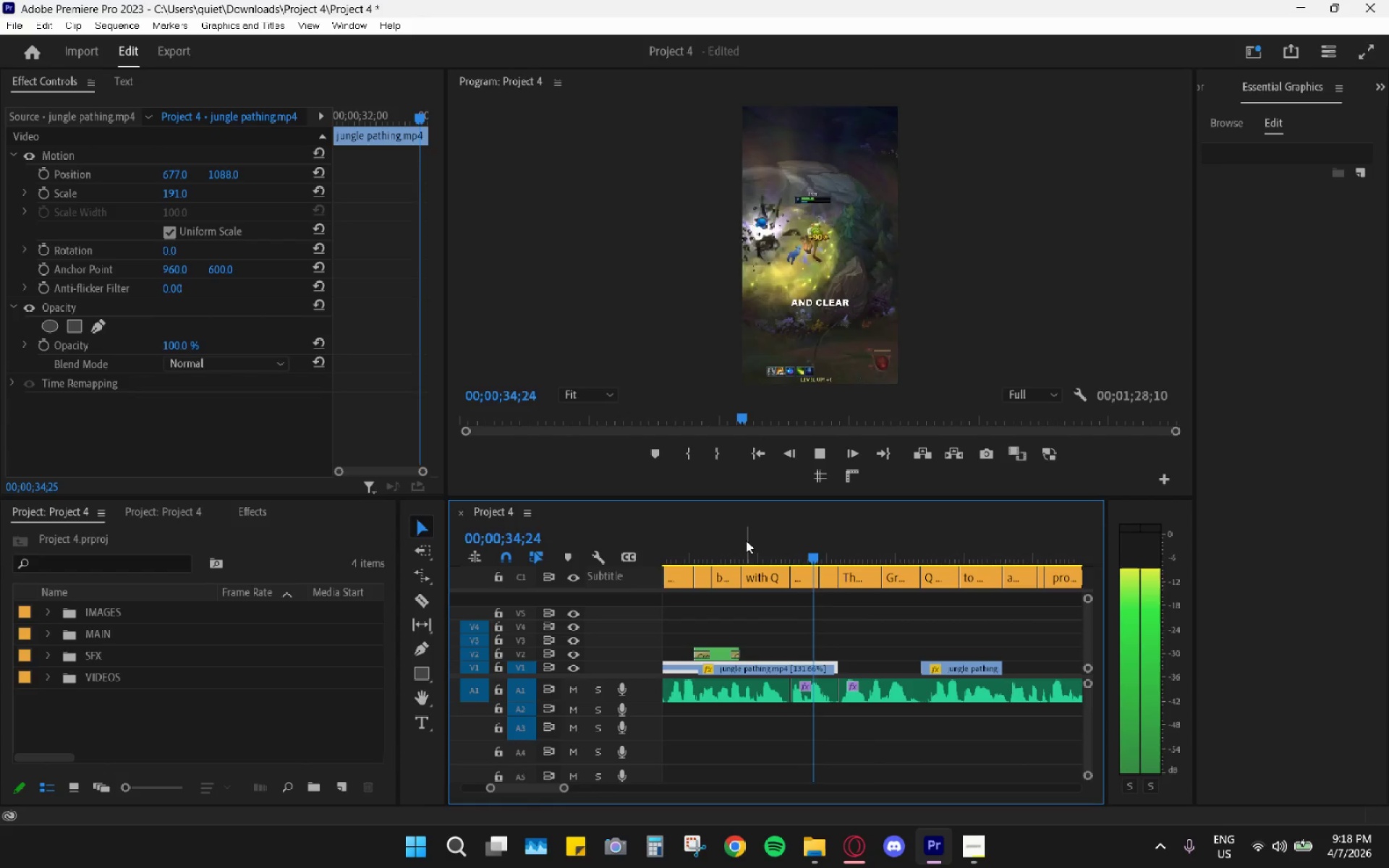 
key(Space)
 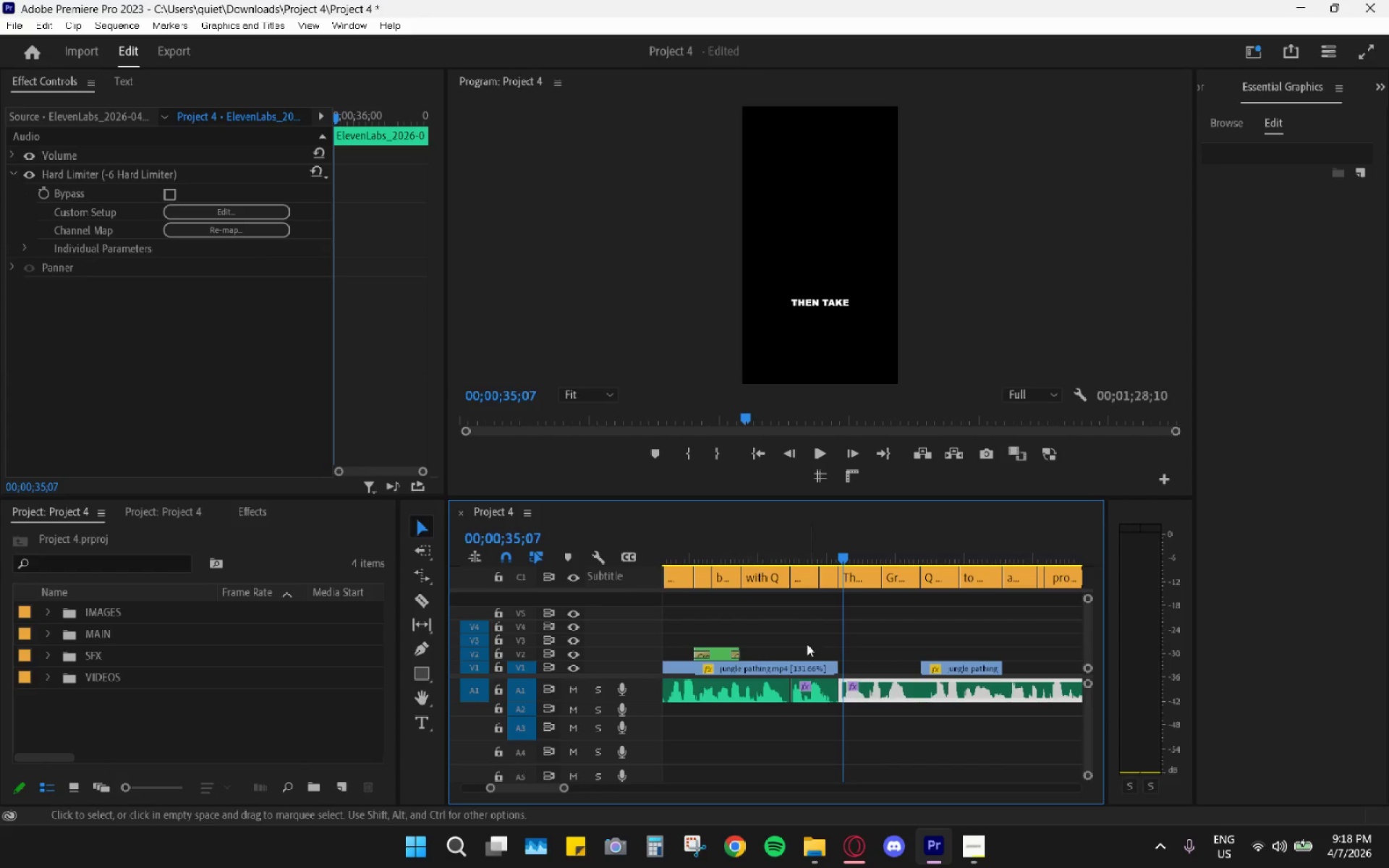 
hold_key(key=AltLeft, duration=0.75)
scroll: coordinate [825, 697], scroll_direction: up, amount: 9.0
 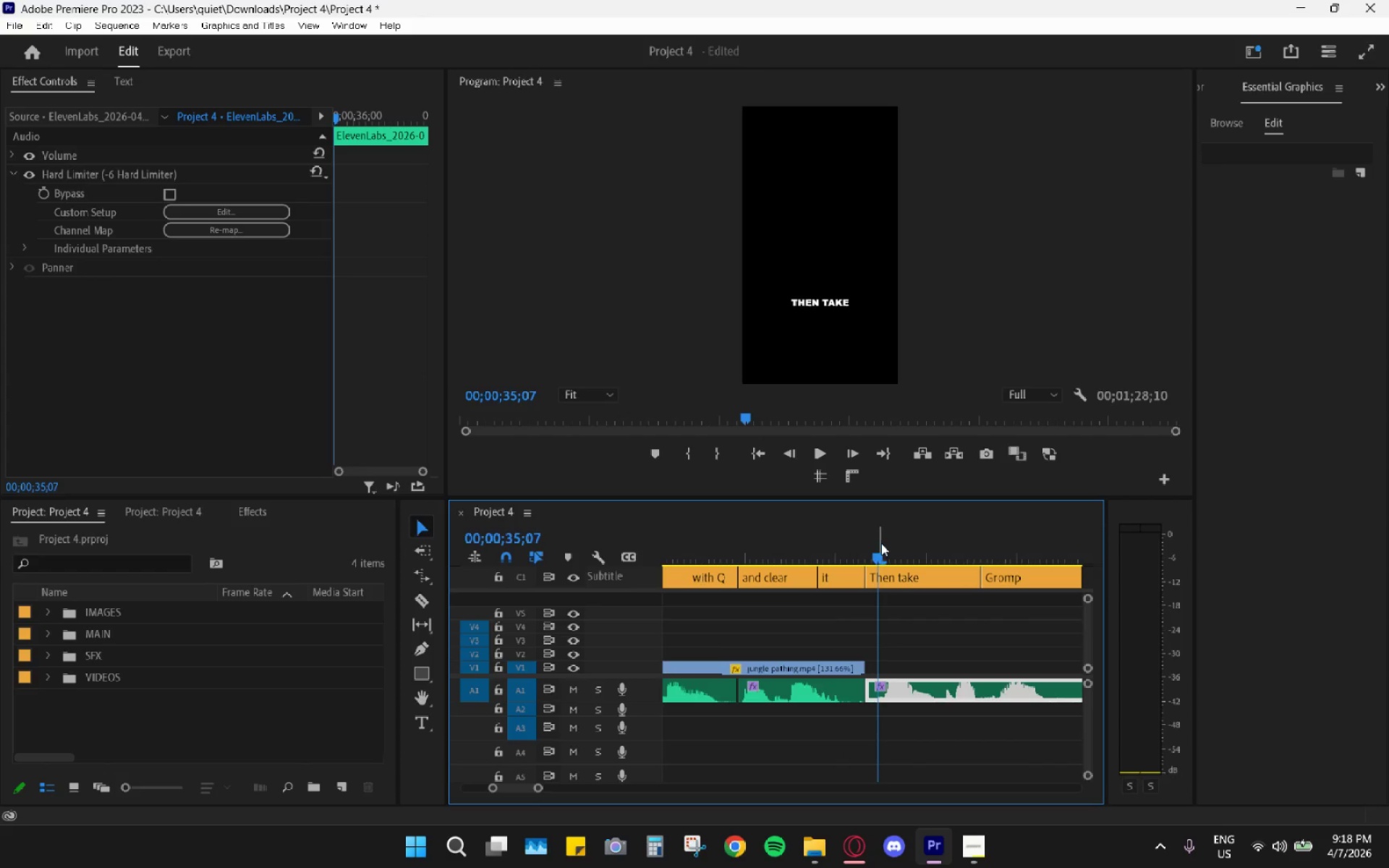 
left_click_drag(start_coordinate=[881, 548], to_coordinate=[899, 560])
 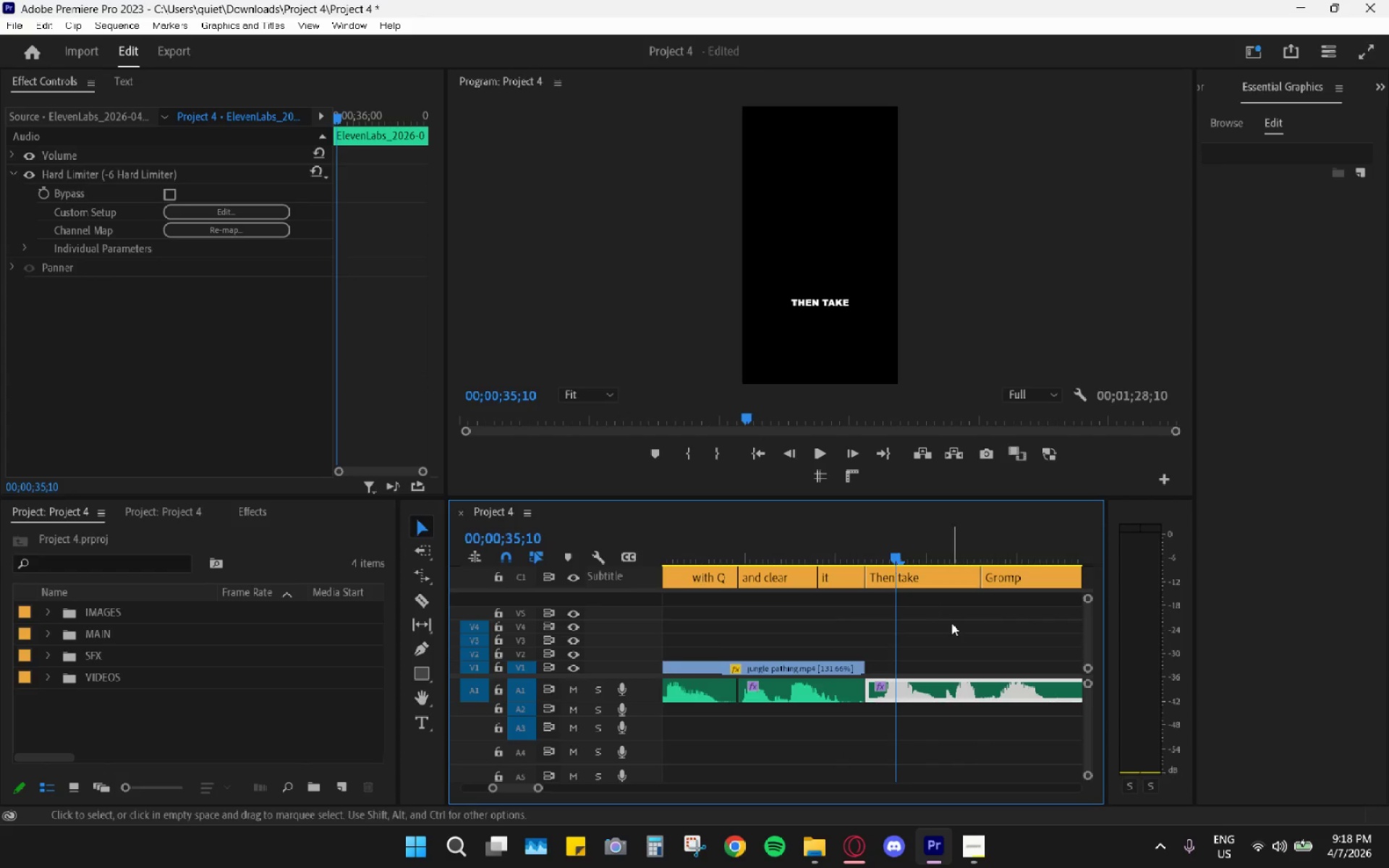 
hold_key(key=AltLeft, duration=0.53)
scroll: coordinate [981, 631], scroll_direction: down, amount: 13.0
 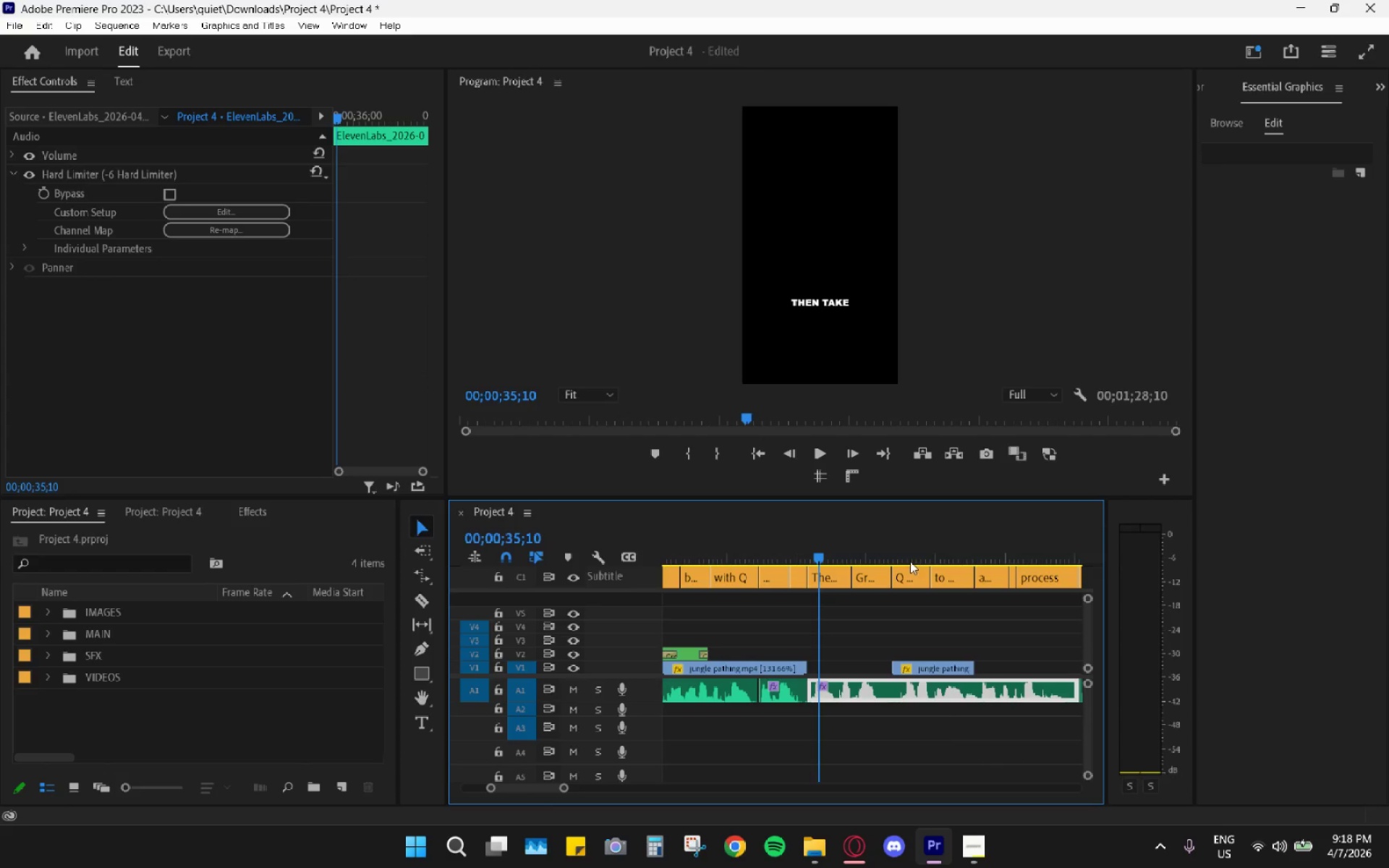 
left_click_drag(start_coordinate=[914, 550], to_coordinate=[956, 561])
 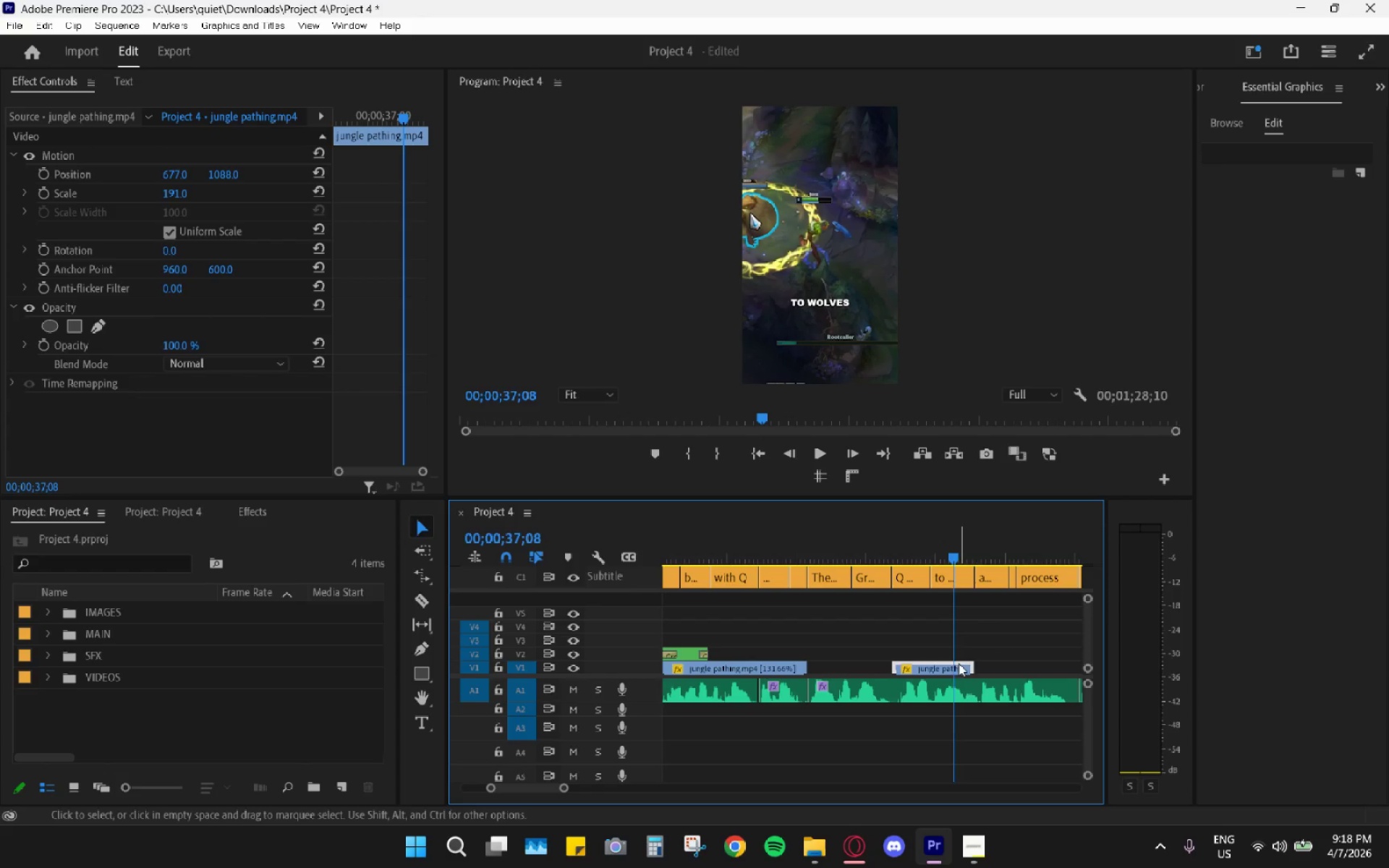 
key(C)
 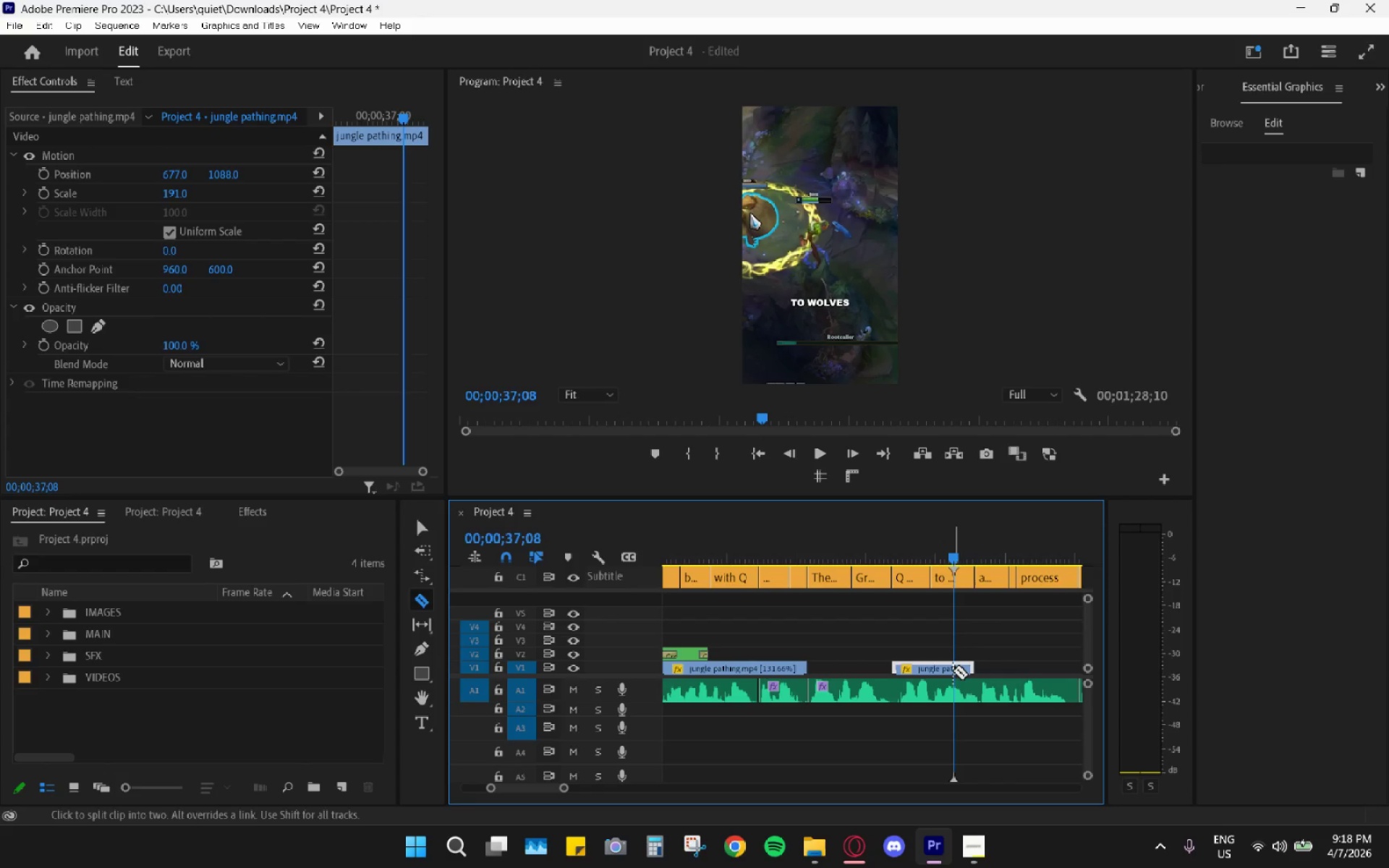 
left_click([953, 670])
 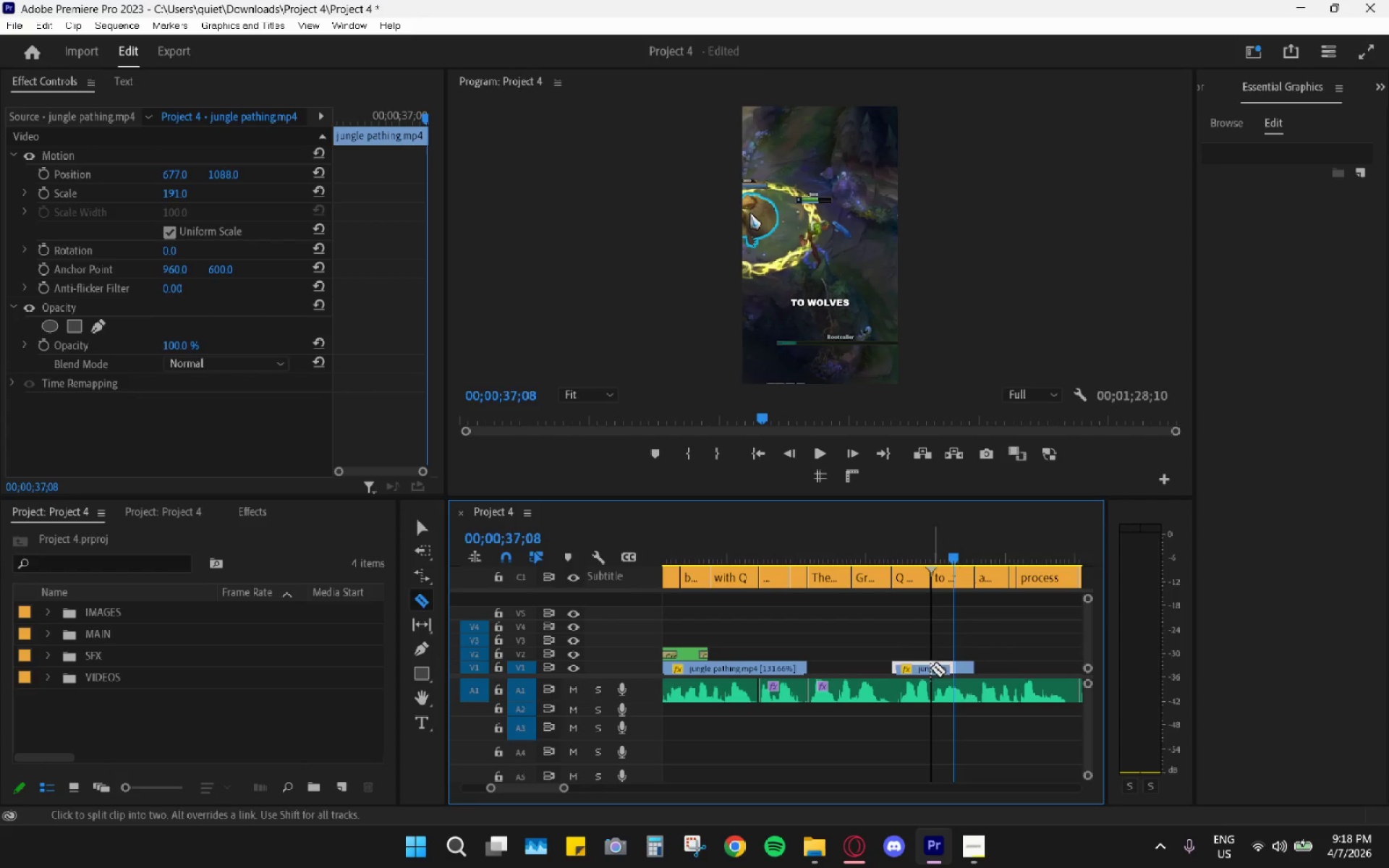 
type(hvr)
 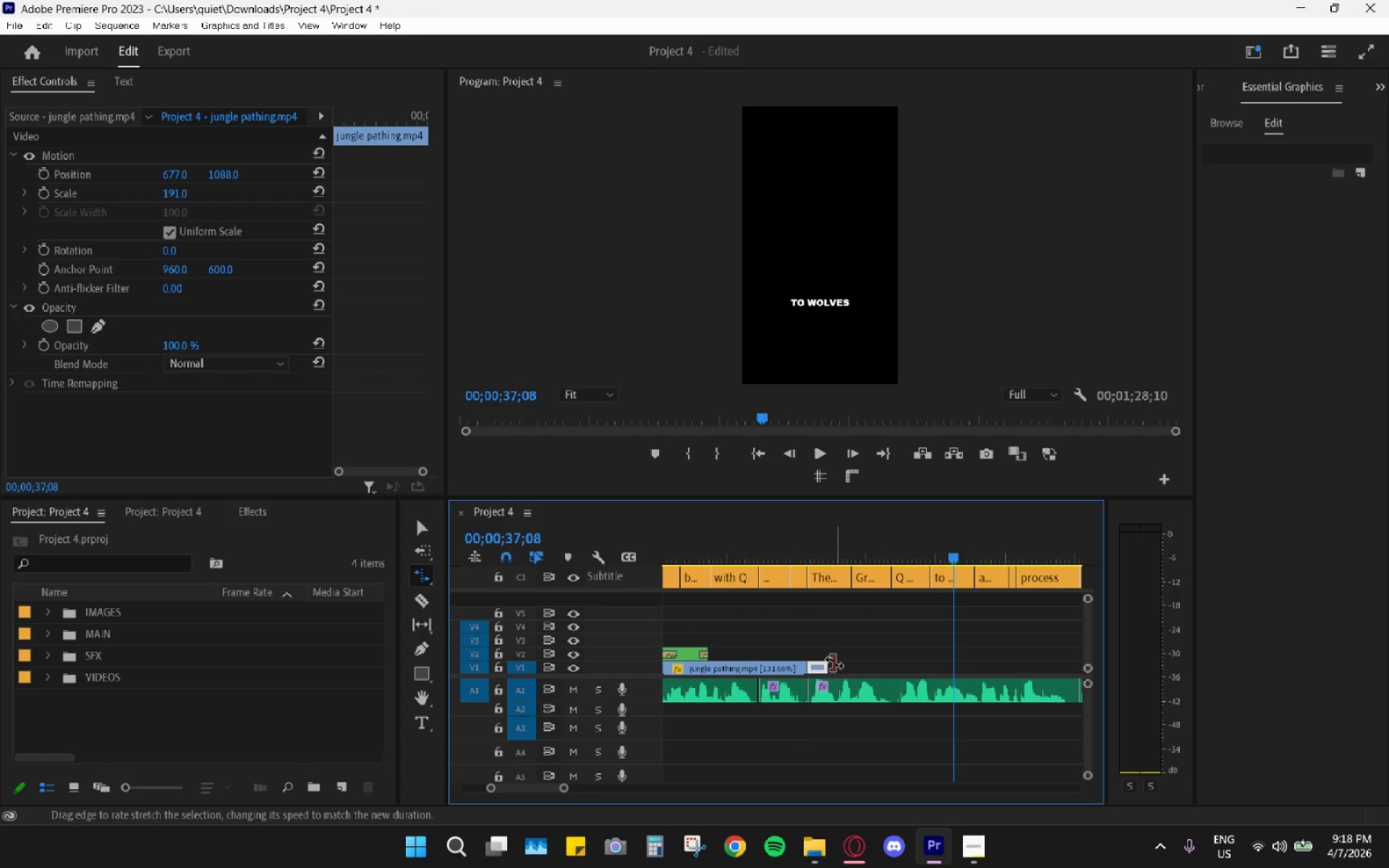 
left_click_drag(start_coordinate=[966, 672], to_coordinate=[825, 669])
 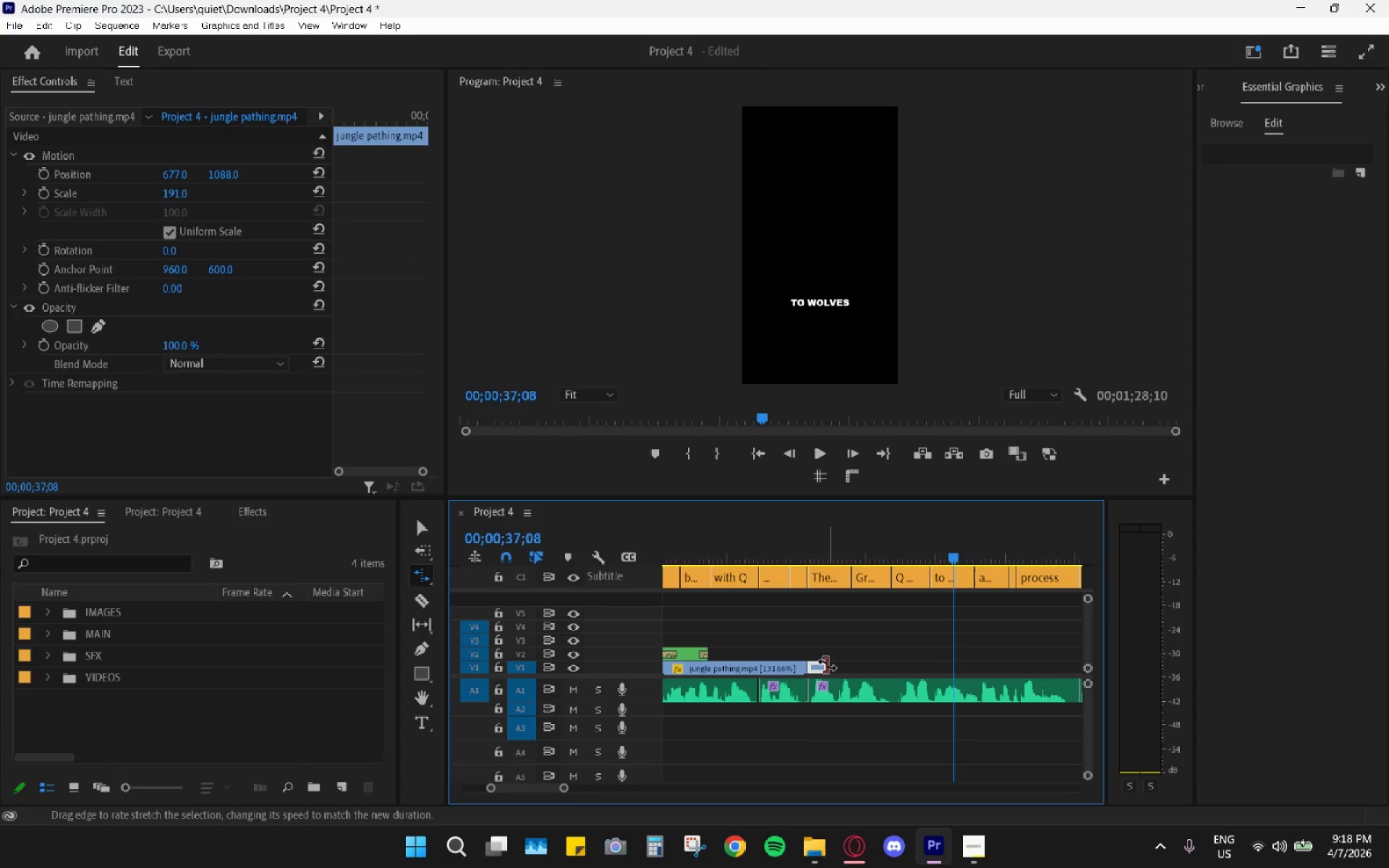 
left_click_drag(start_coordinate=[828, 665], to_coordinate=[883, 665])
 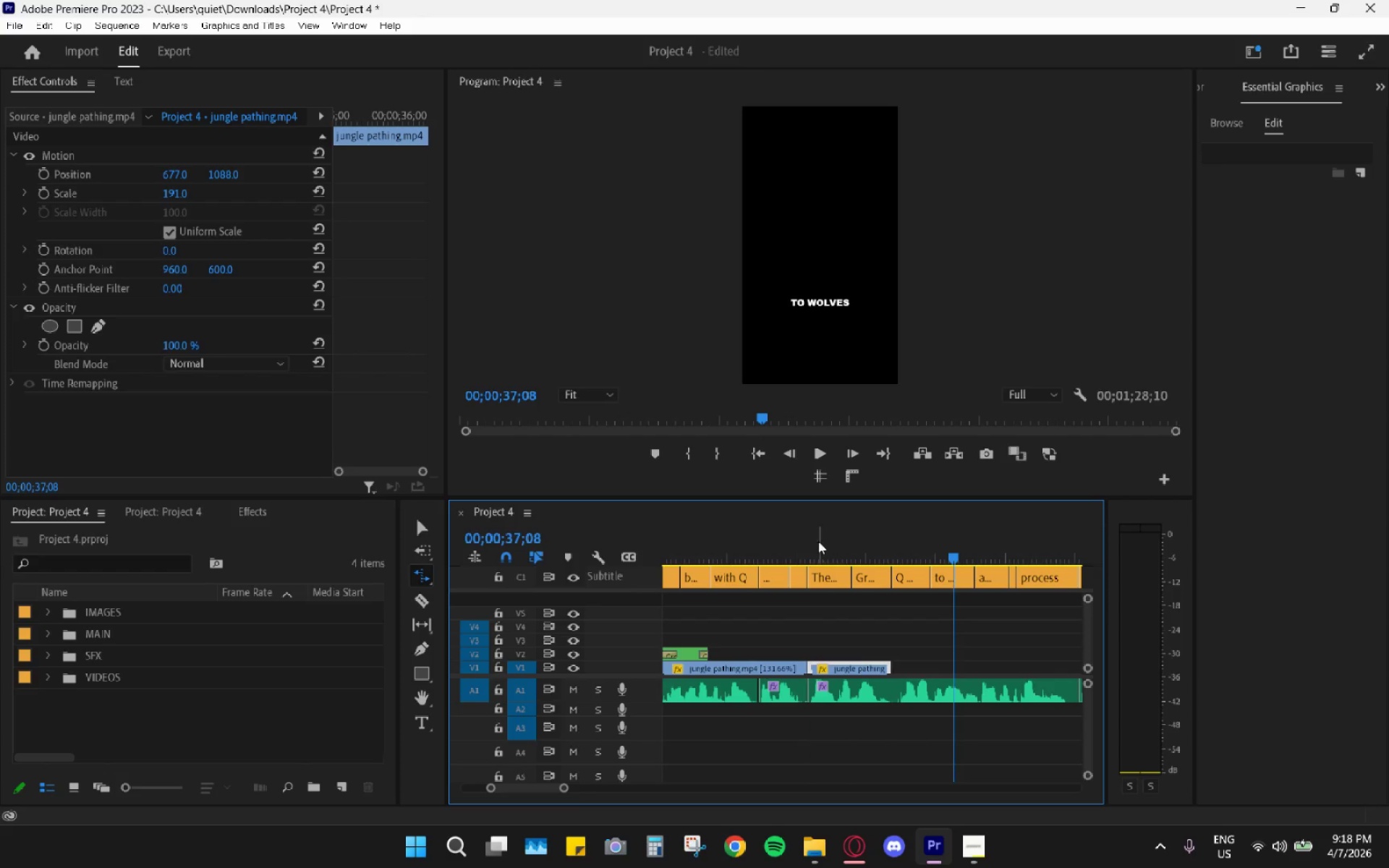 
left_click([812, 534])
 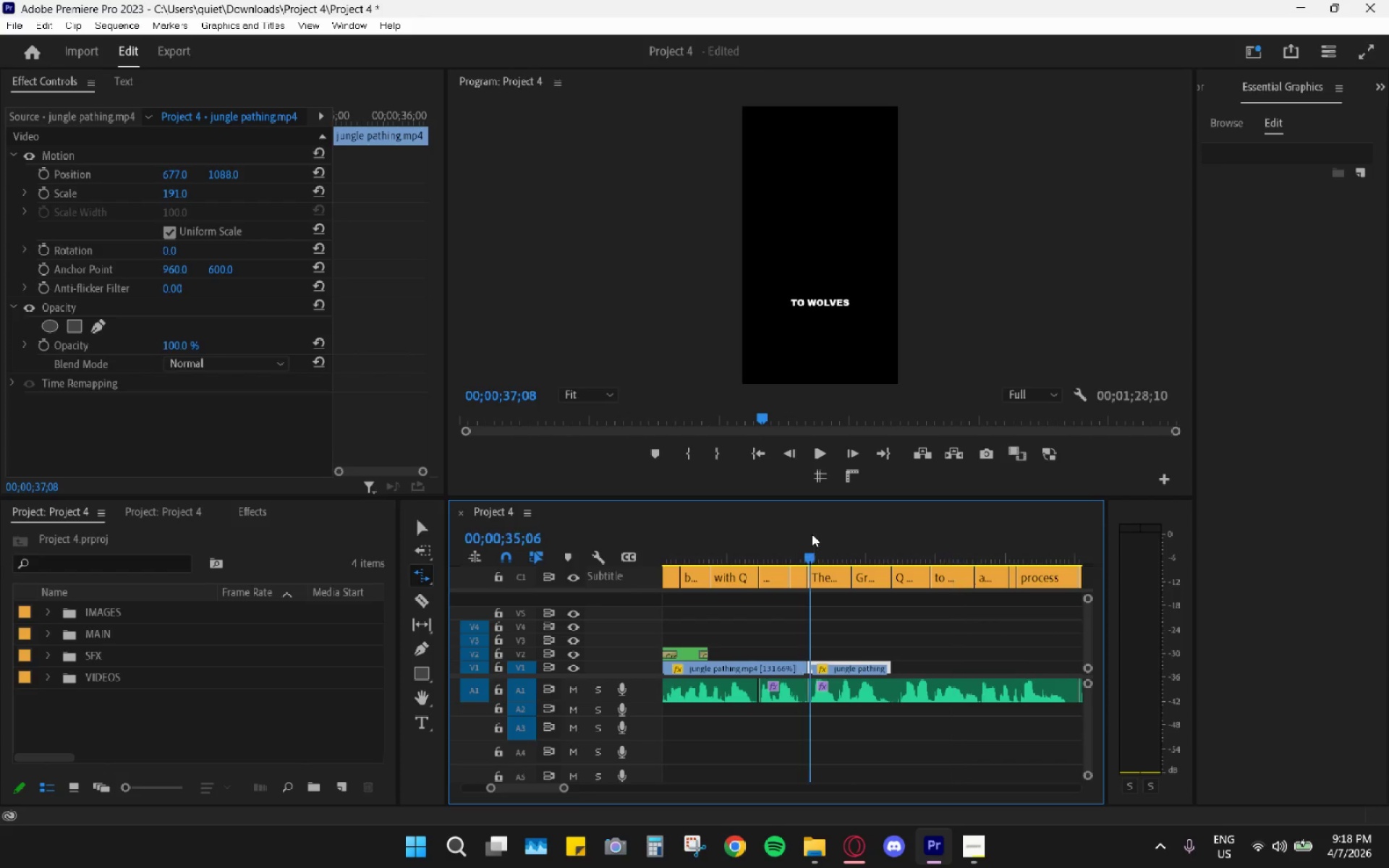 
key(Space)
 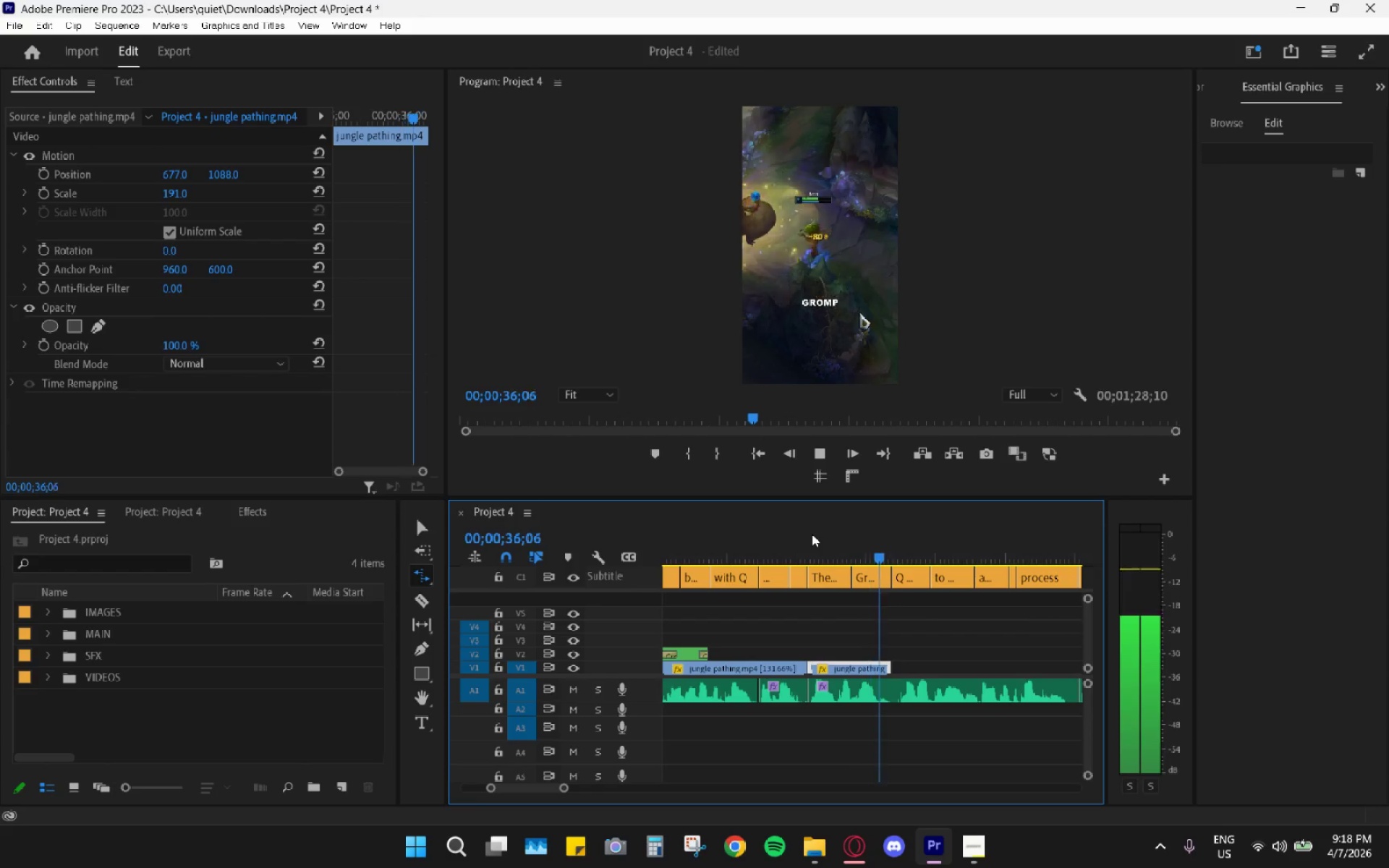 
key(Space)
 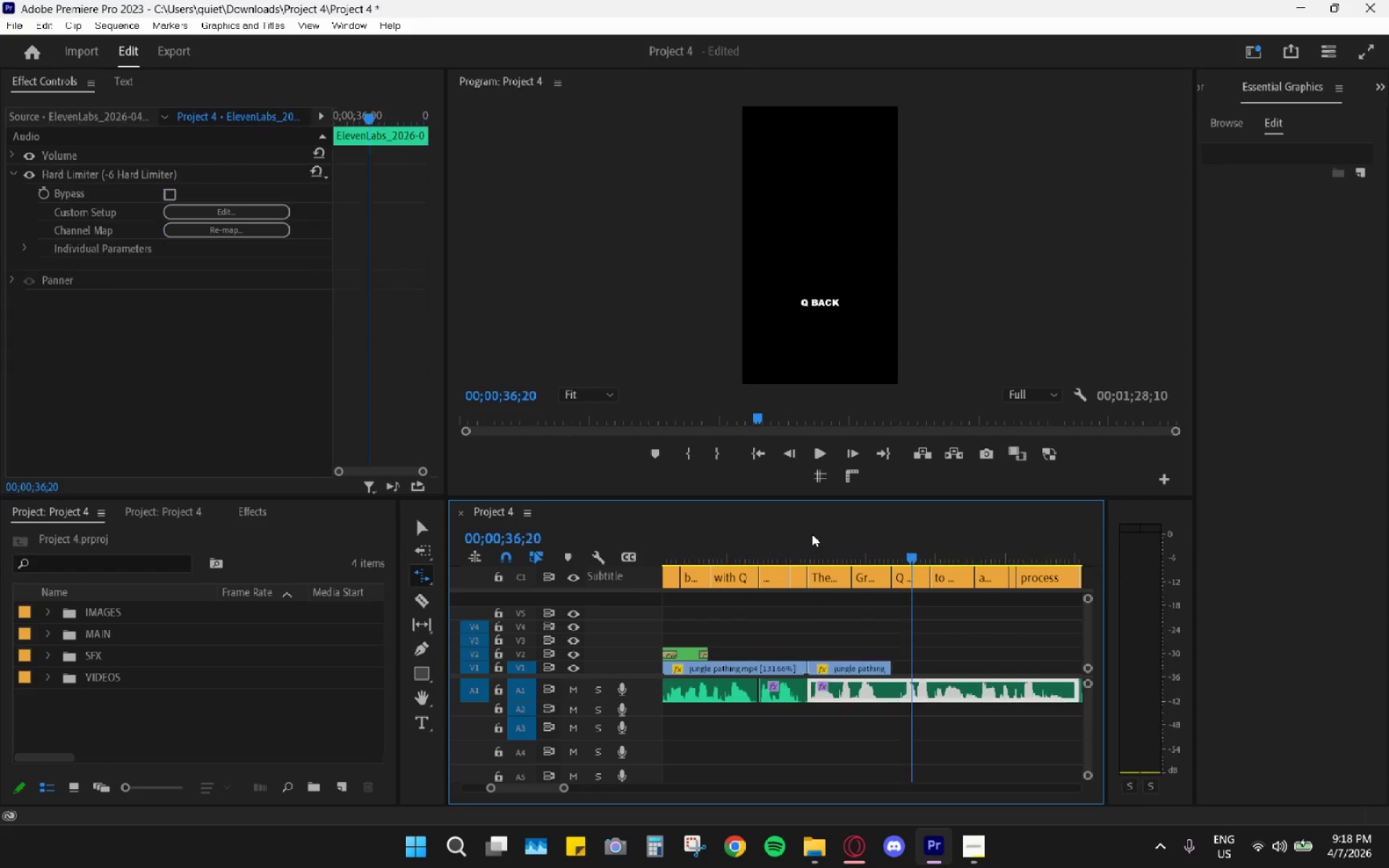 
left_click([812, 534])
 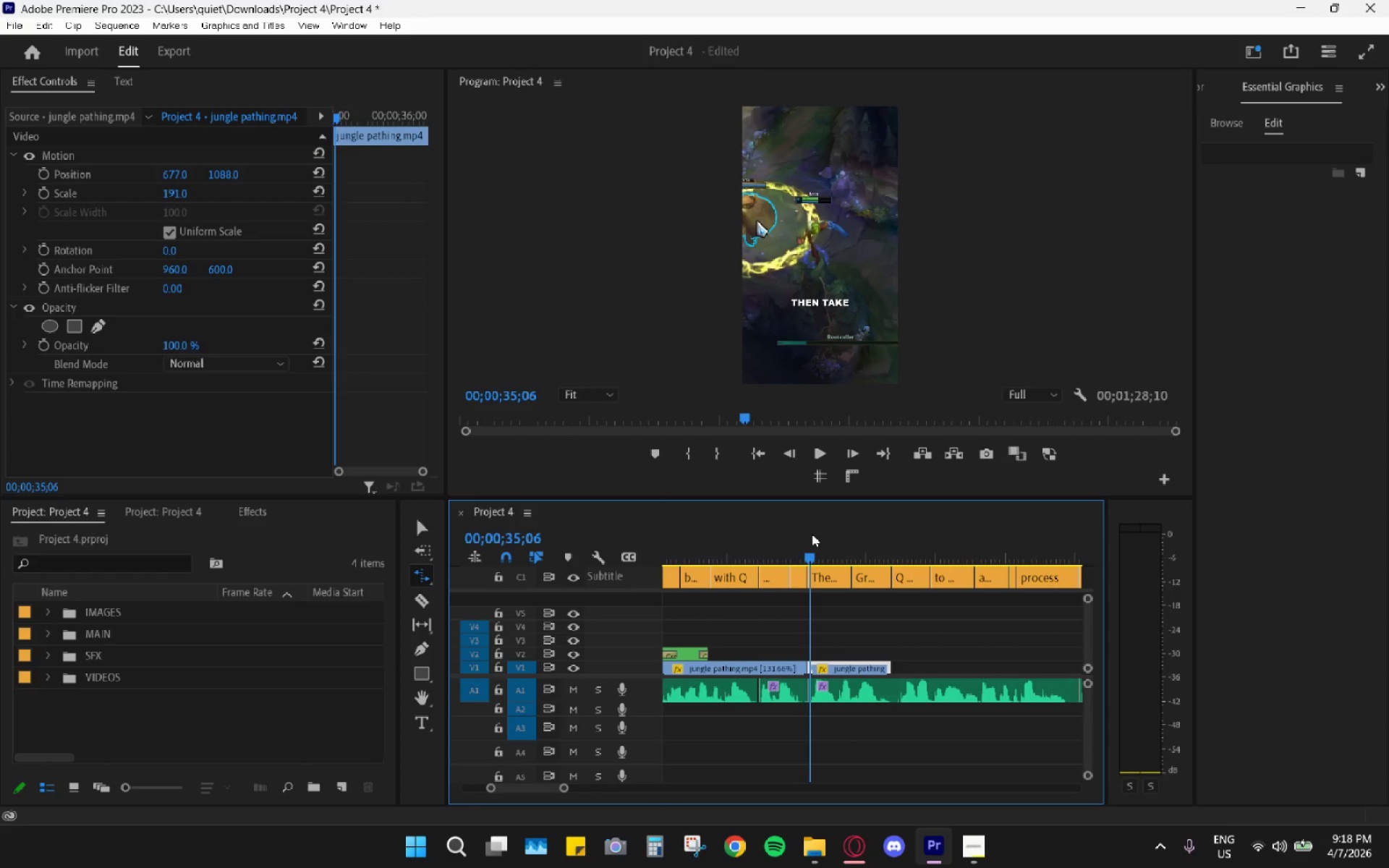 
key(Space)
 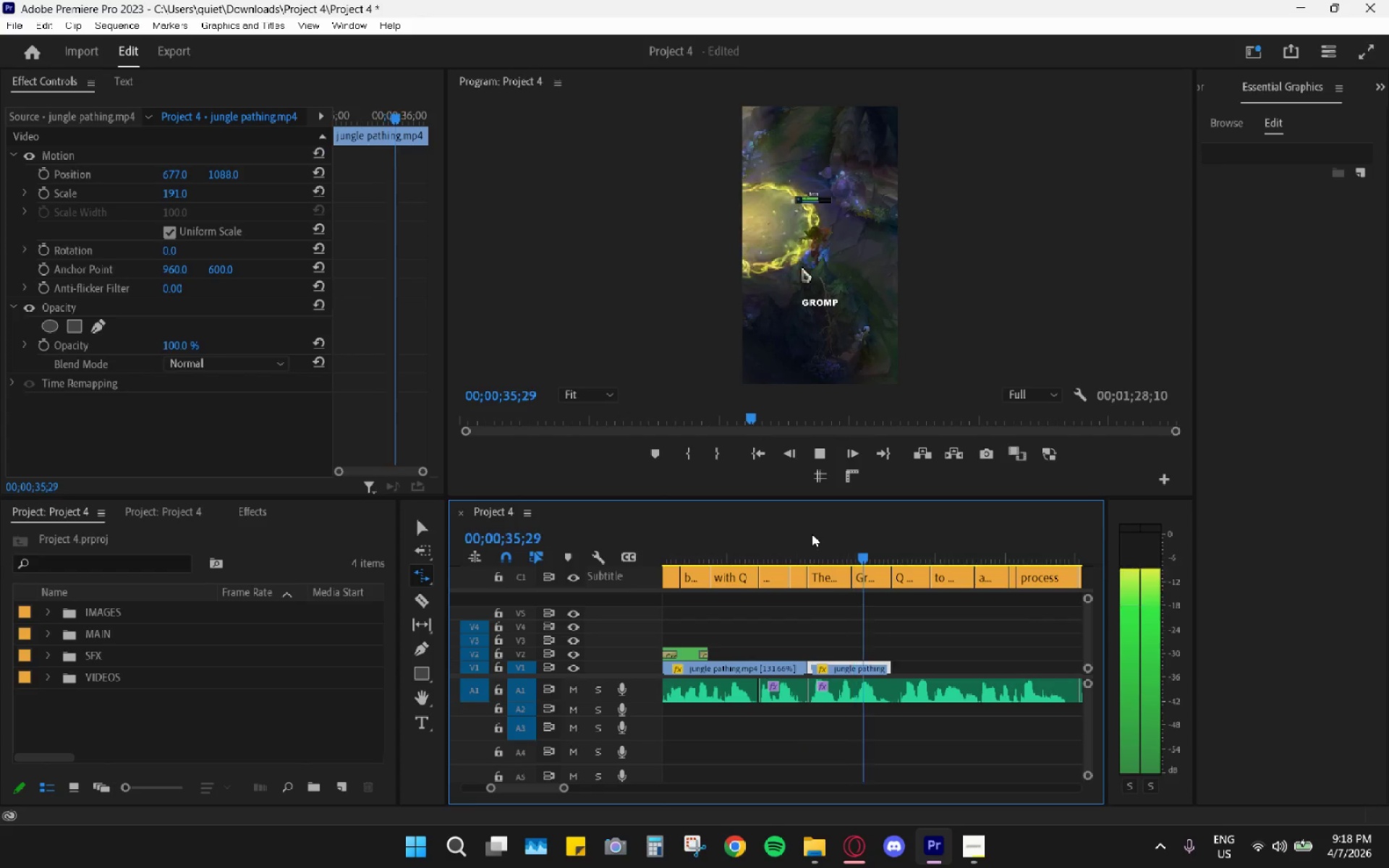 
key(Space)
 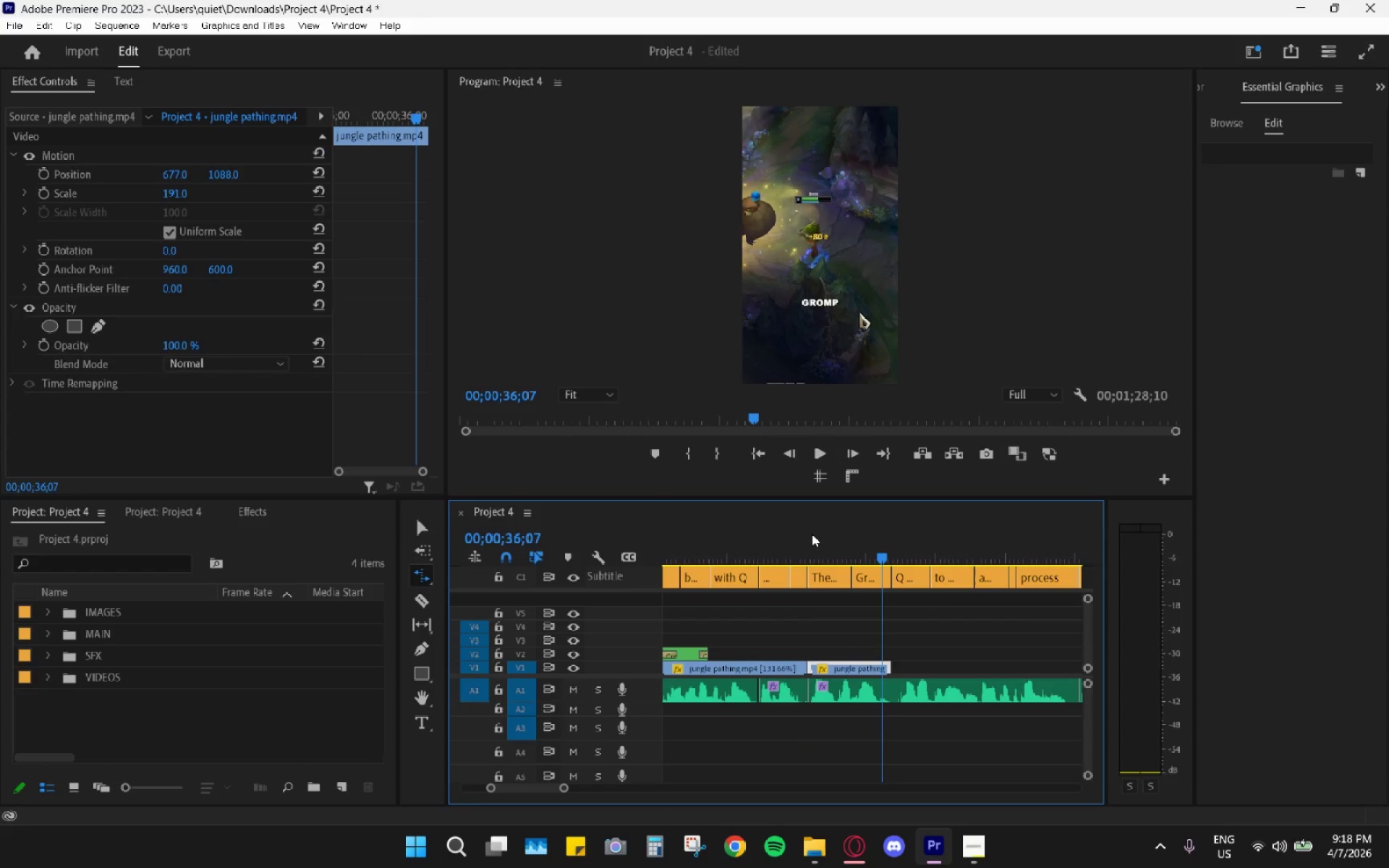 
key(Space)
 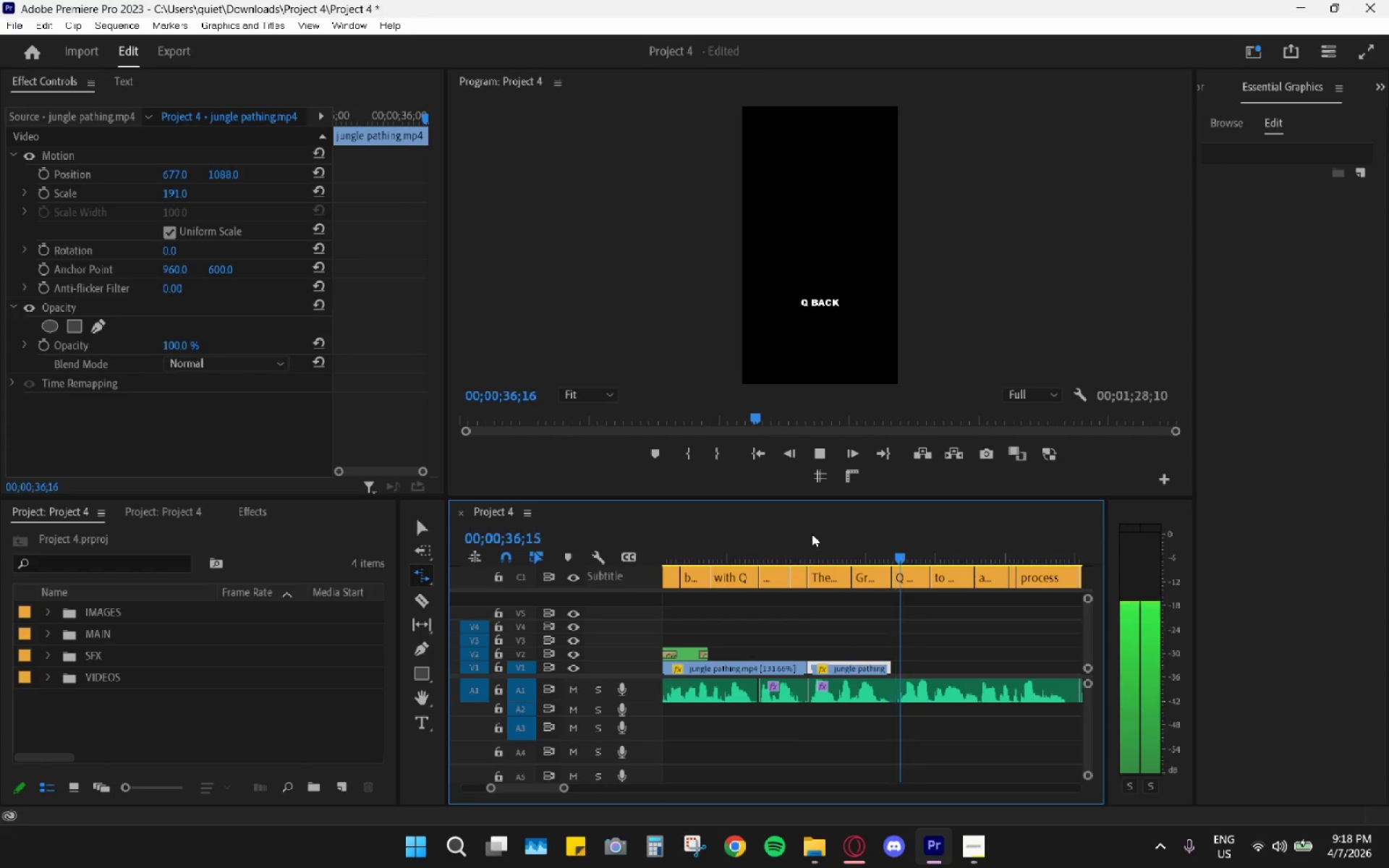 
key(Space)
 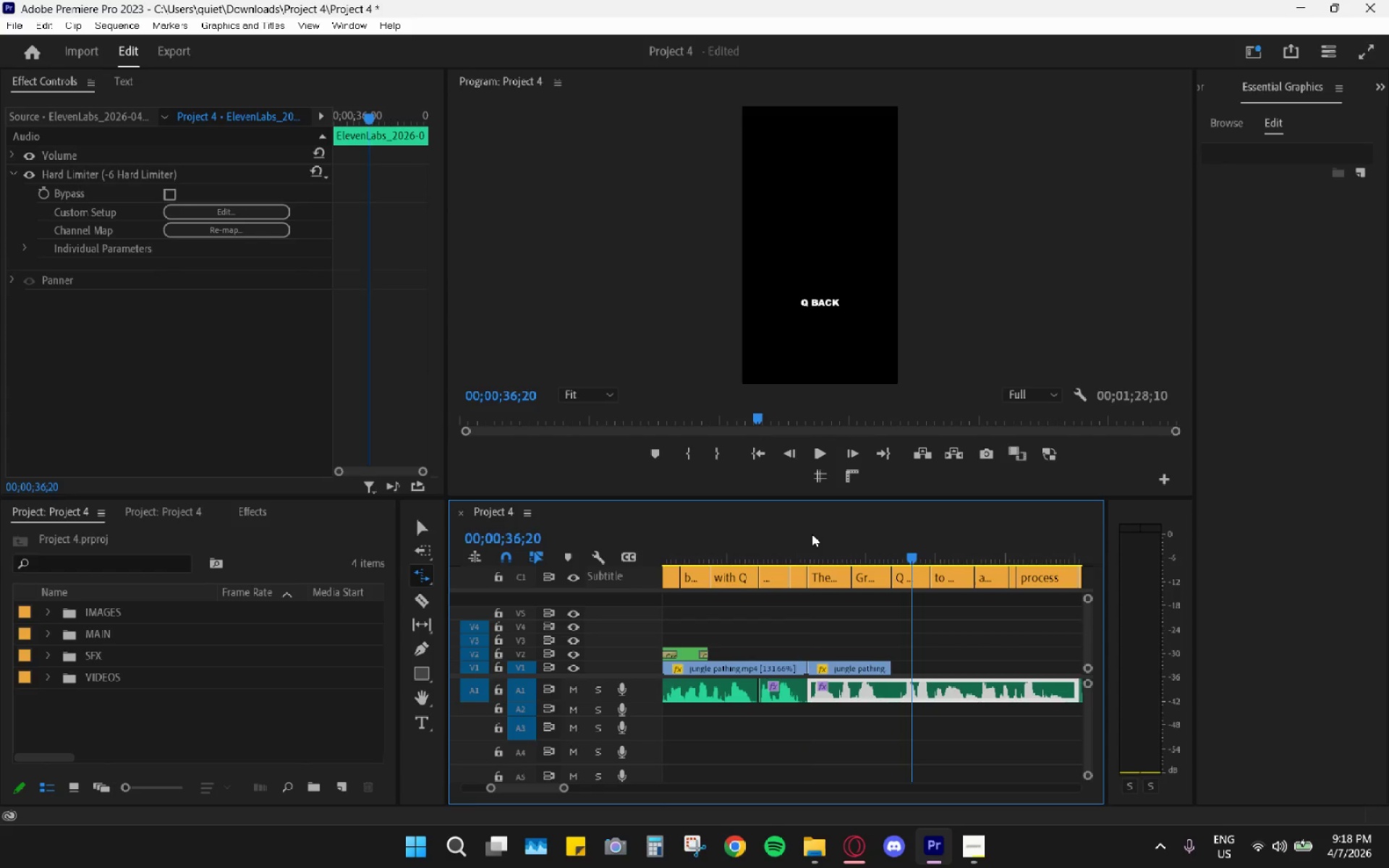 
left_click_drag(start_coordinate=[812, 534], to_coordinate=[783, 540])
 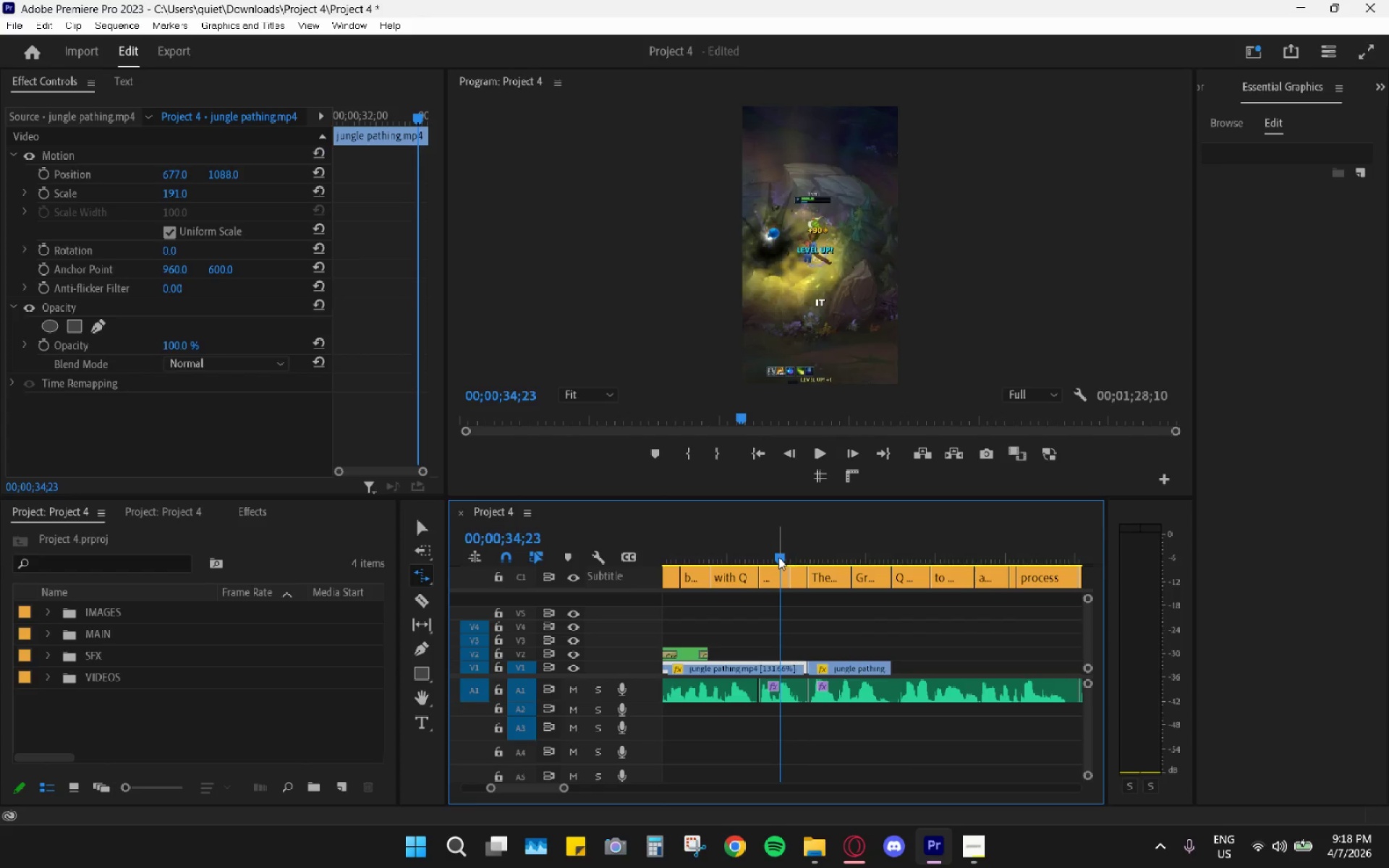 
key(Space)
 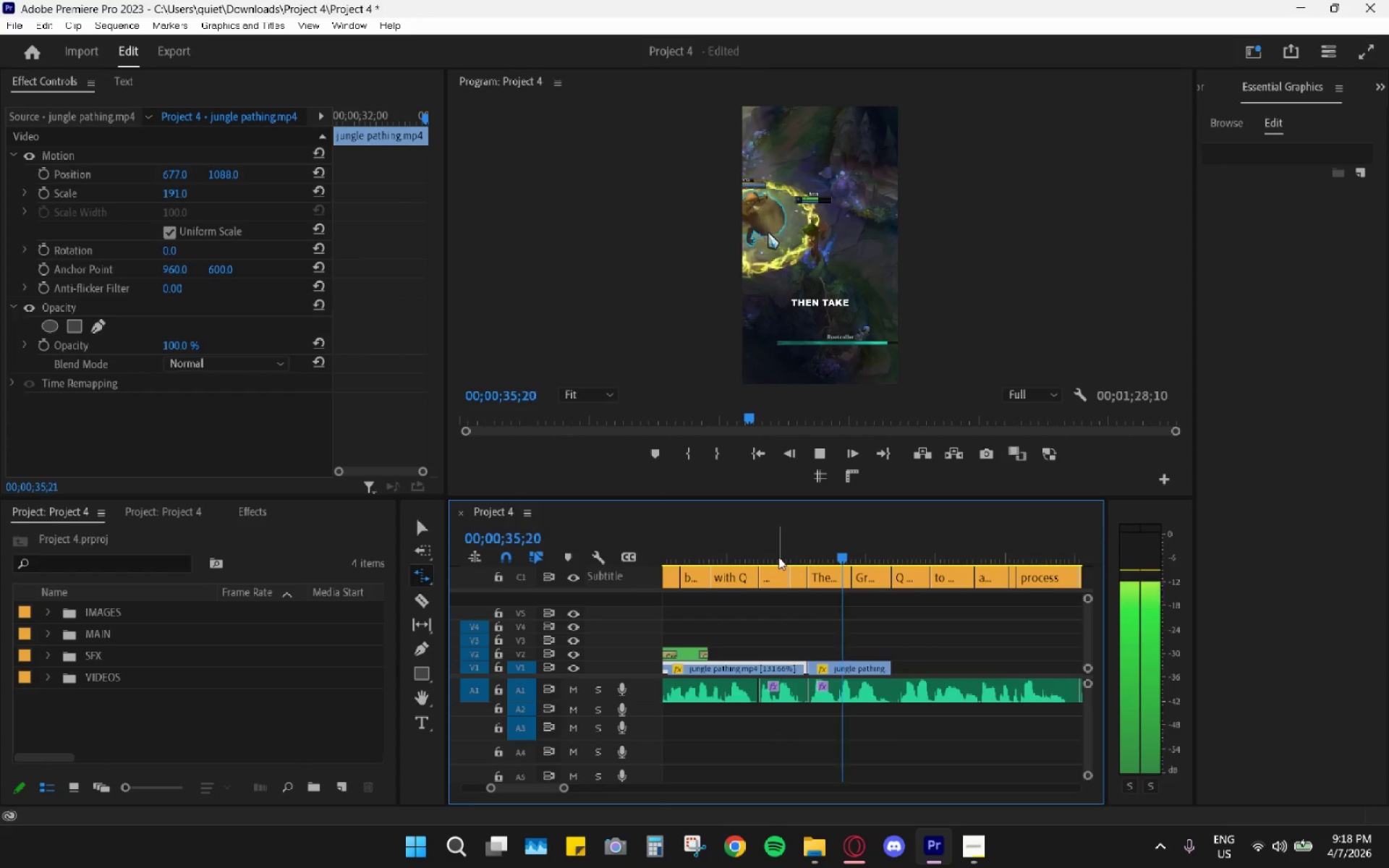 
key(Space)
 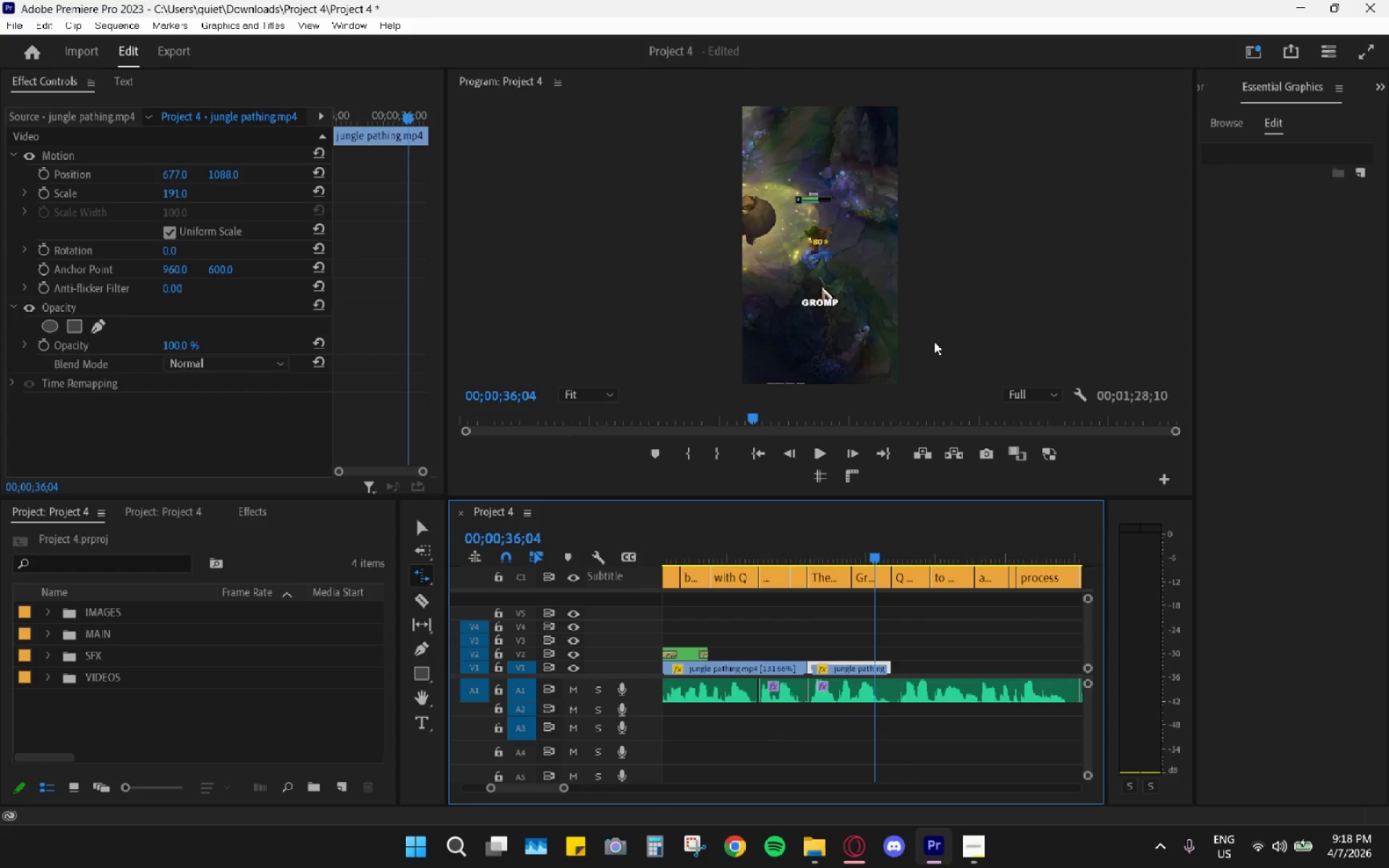 
key(V)
 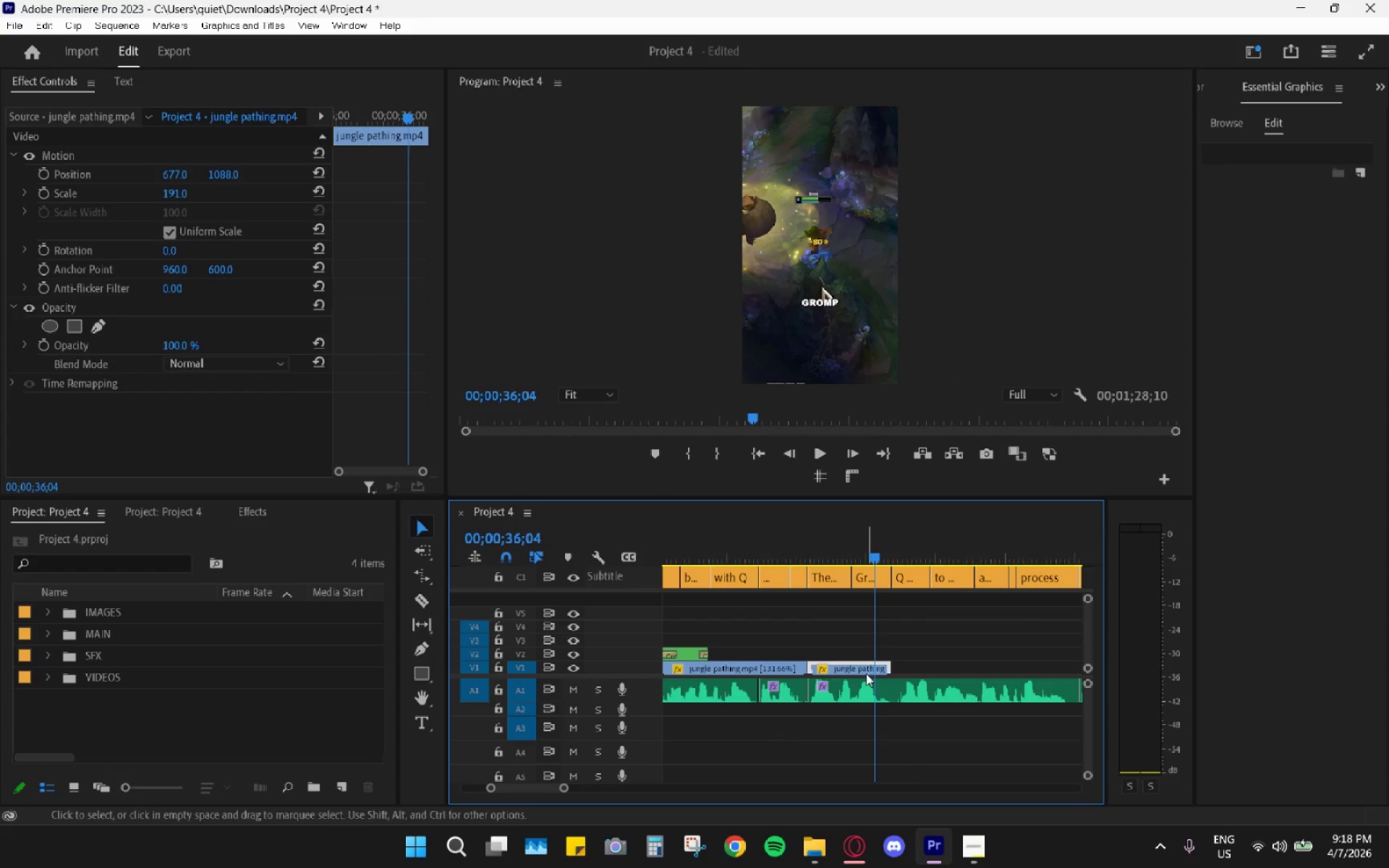 
left_click([864, 669])
 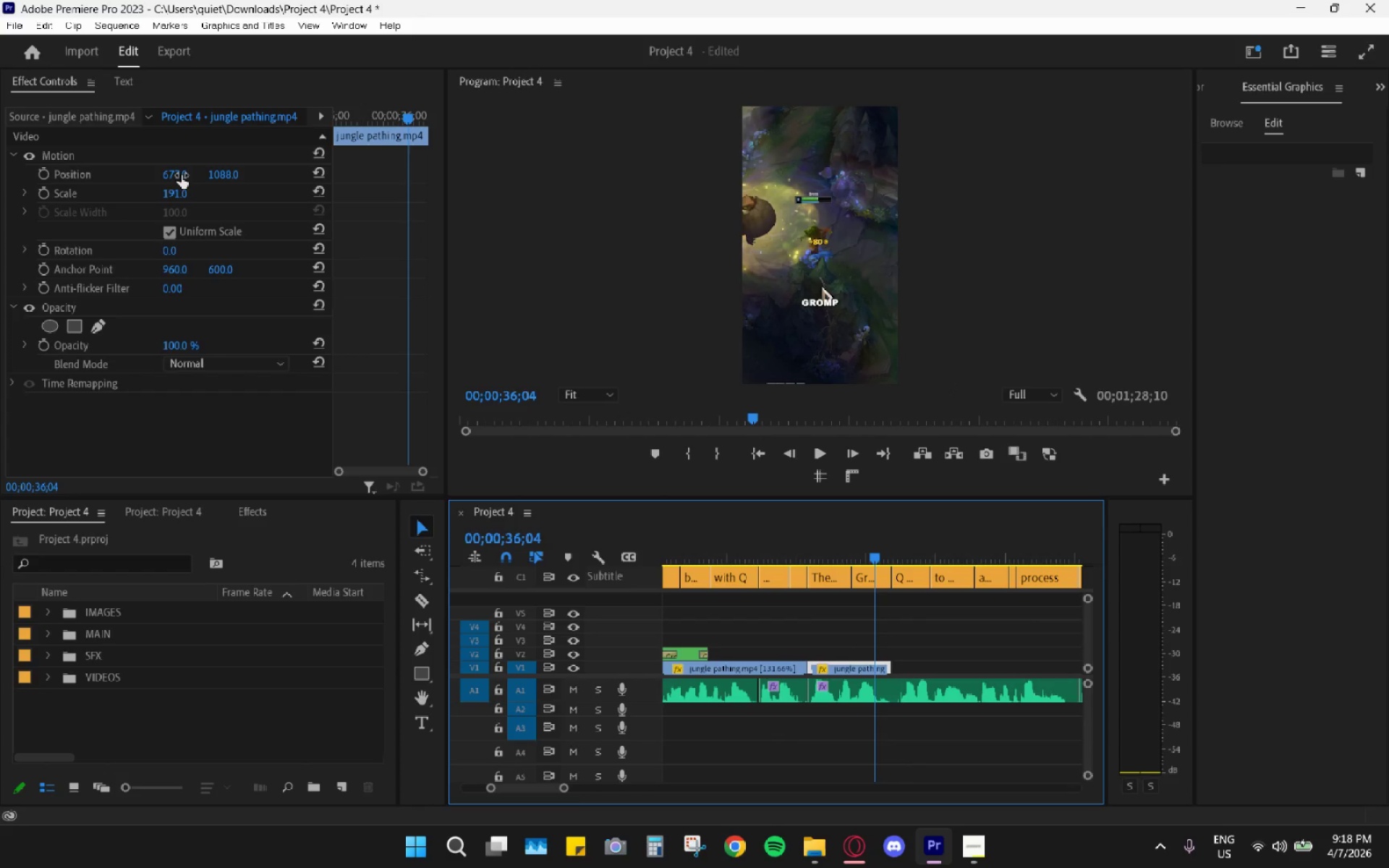 
left_click_drag(start_coordinate=[173, 172], to_coordinate=[477, 176])
 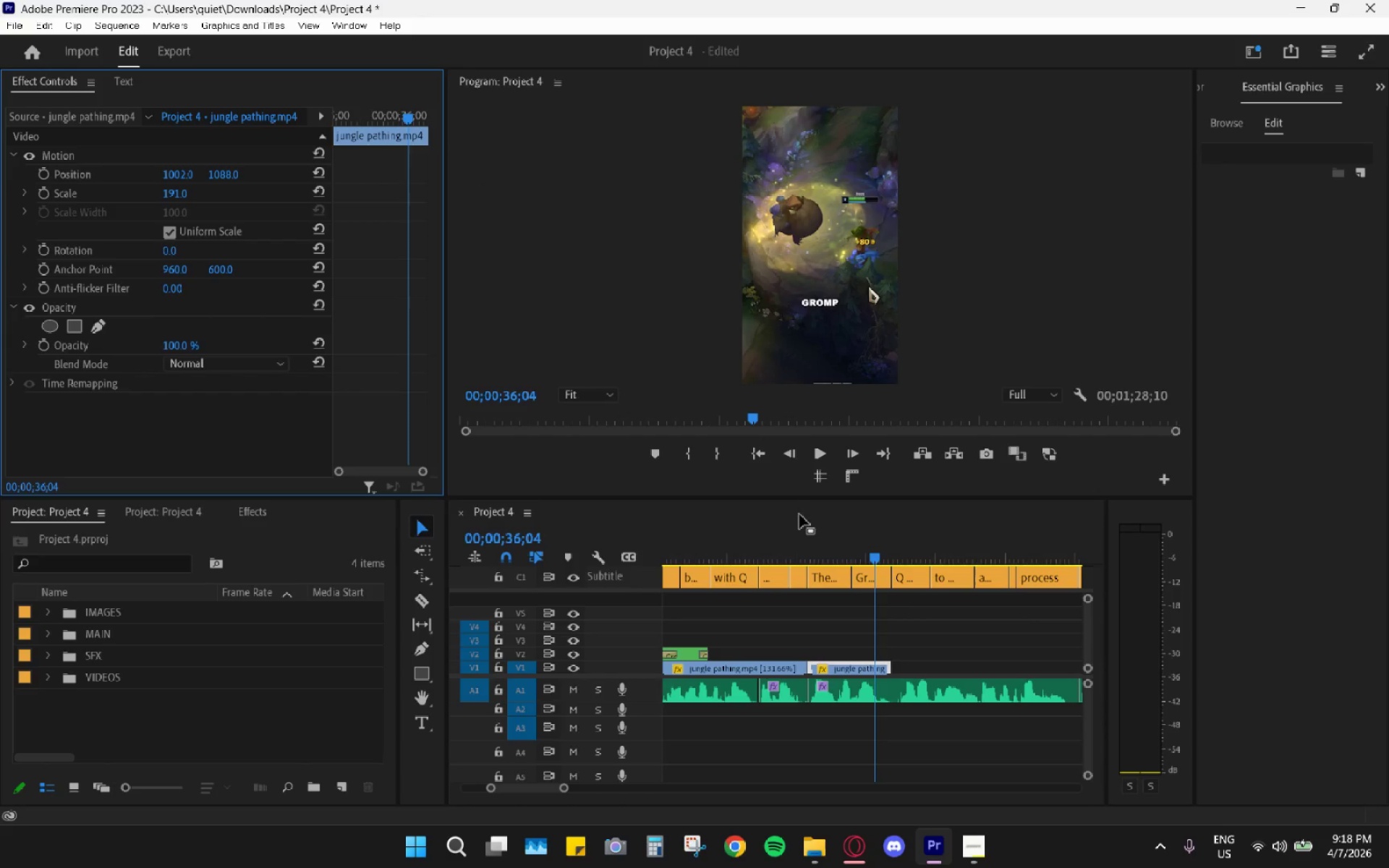 
left_click_drag(start_coordinate=[804, 529], to_coordinate=[732, 535])
 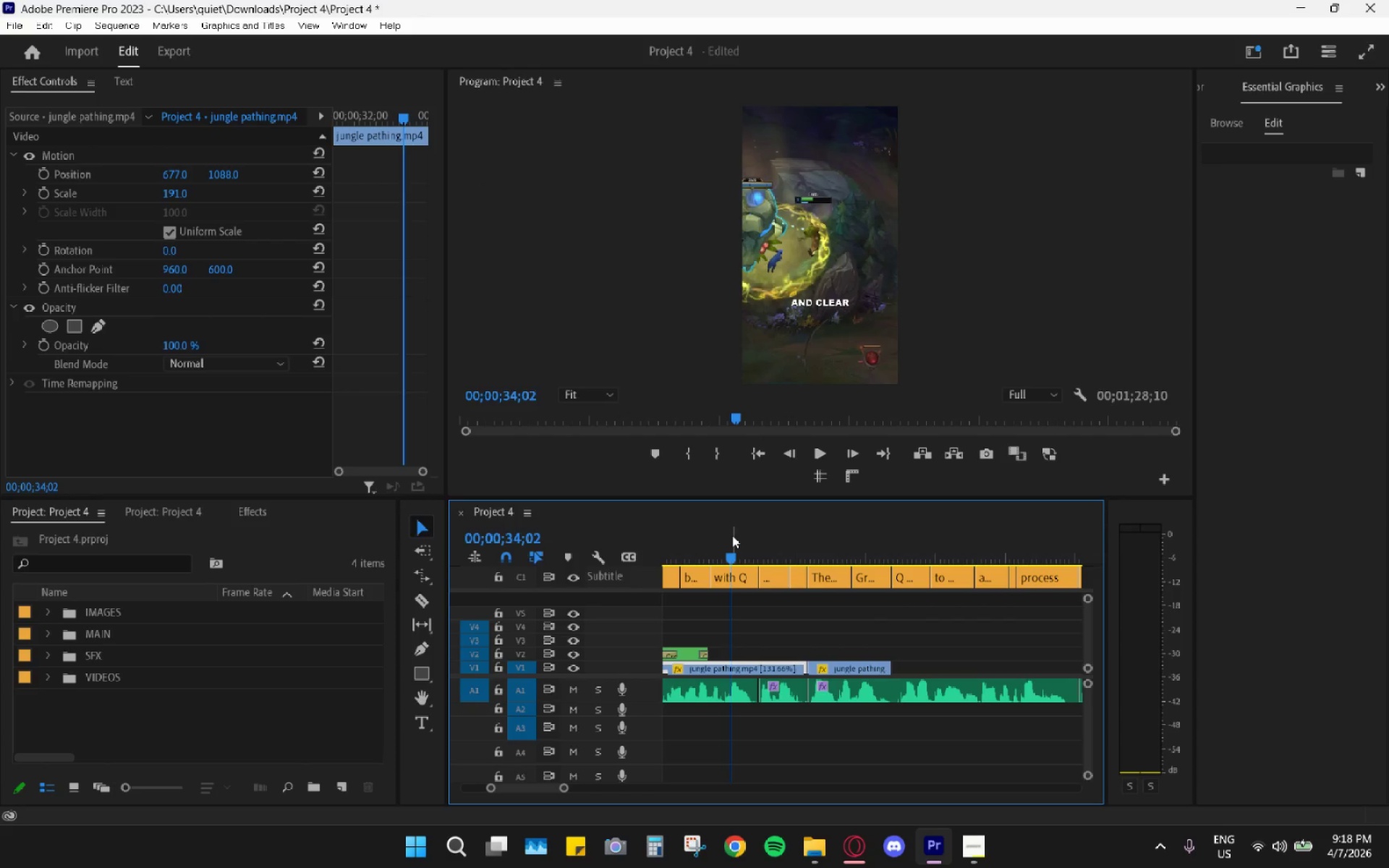 
key(Space)
 